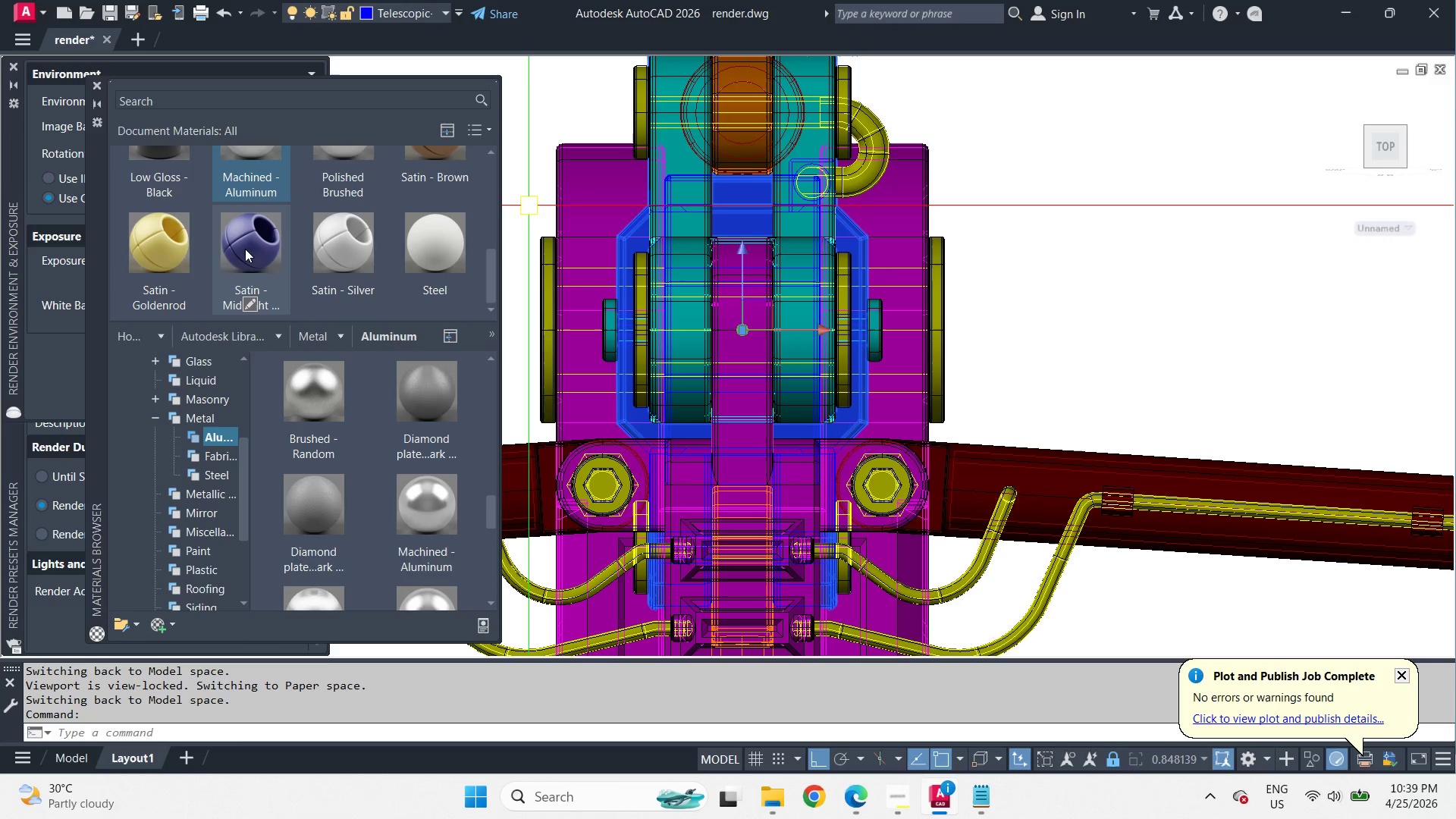 
key(Escape)
 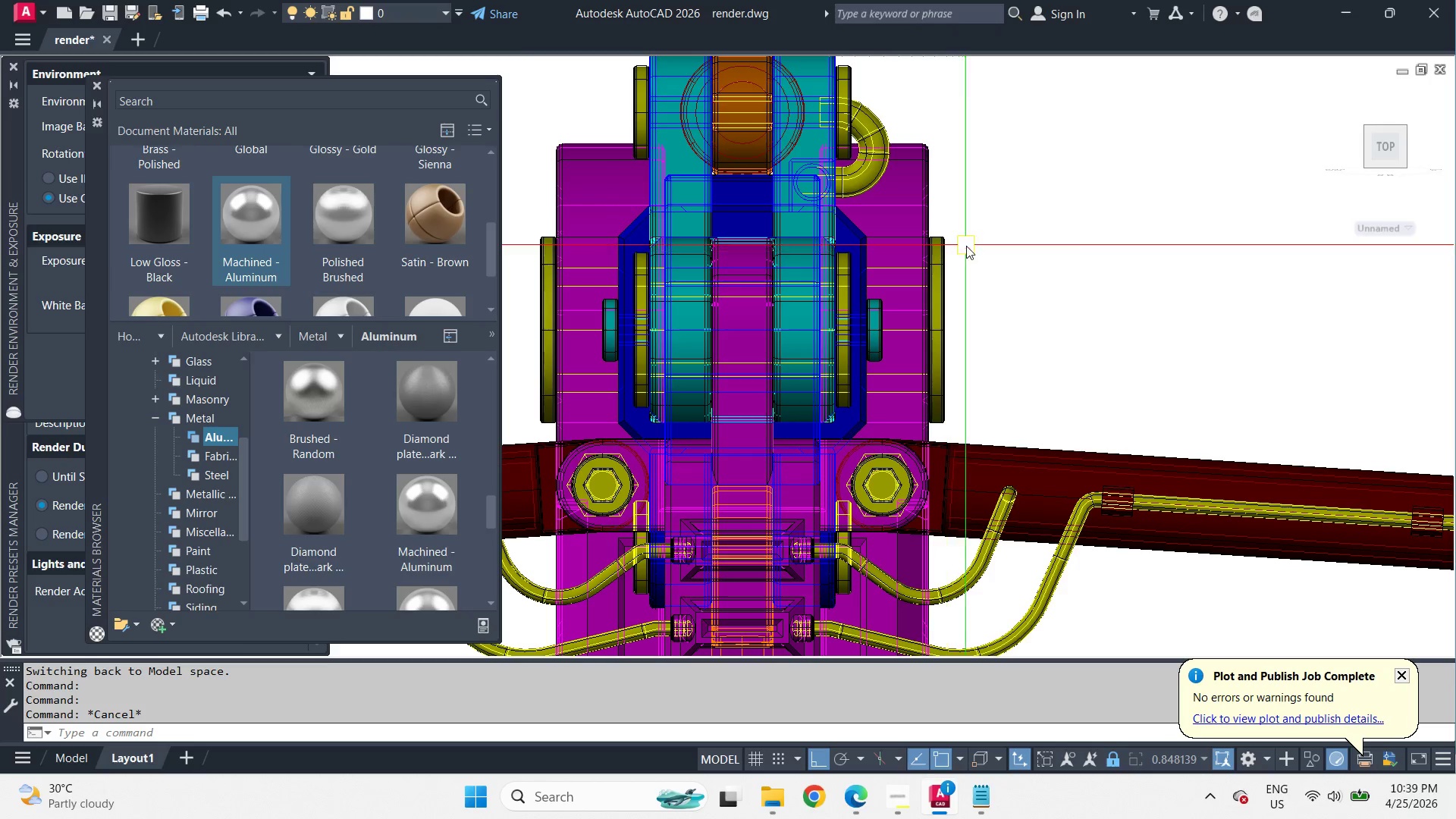 
scroll: coordinate [1028, 260], scroll_direction: down, amount: 6.0
 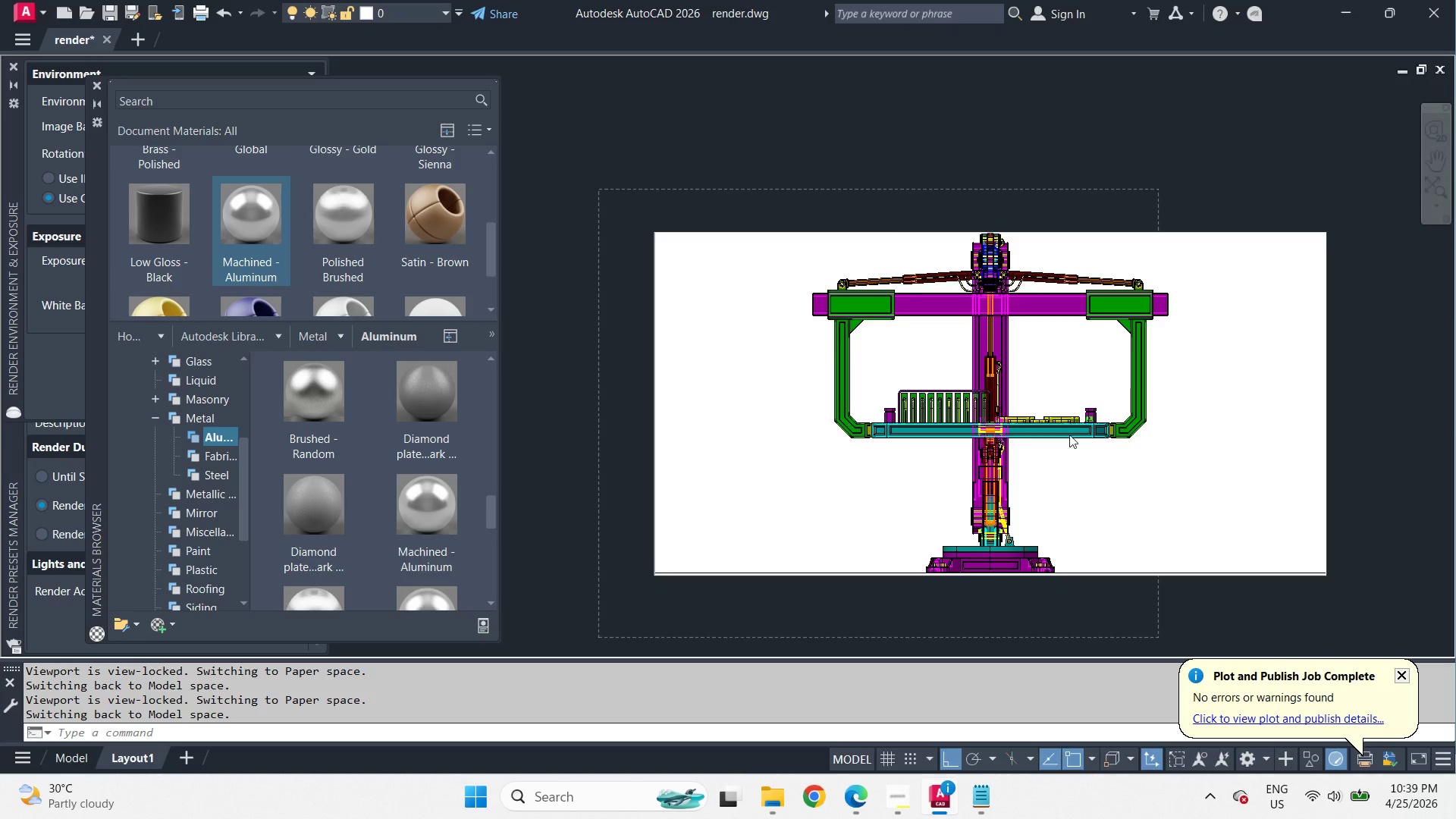 
scroll: coordinate [1033, 438], scroll_direction: up, amount: 2.0
 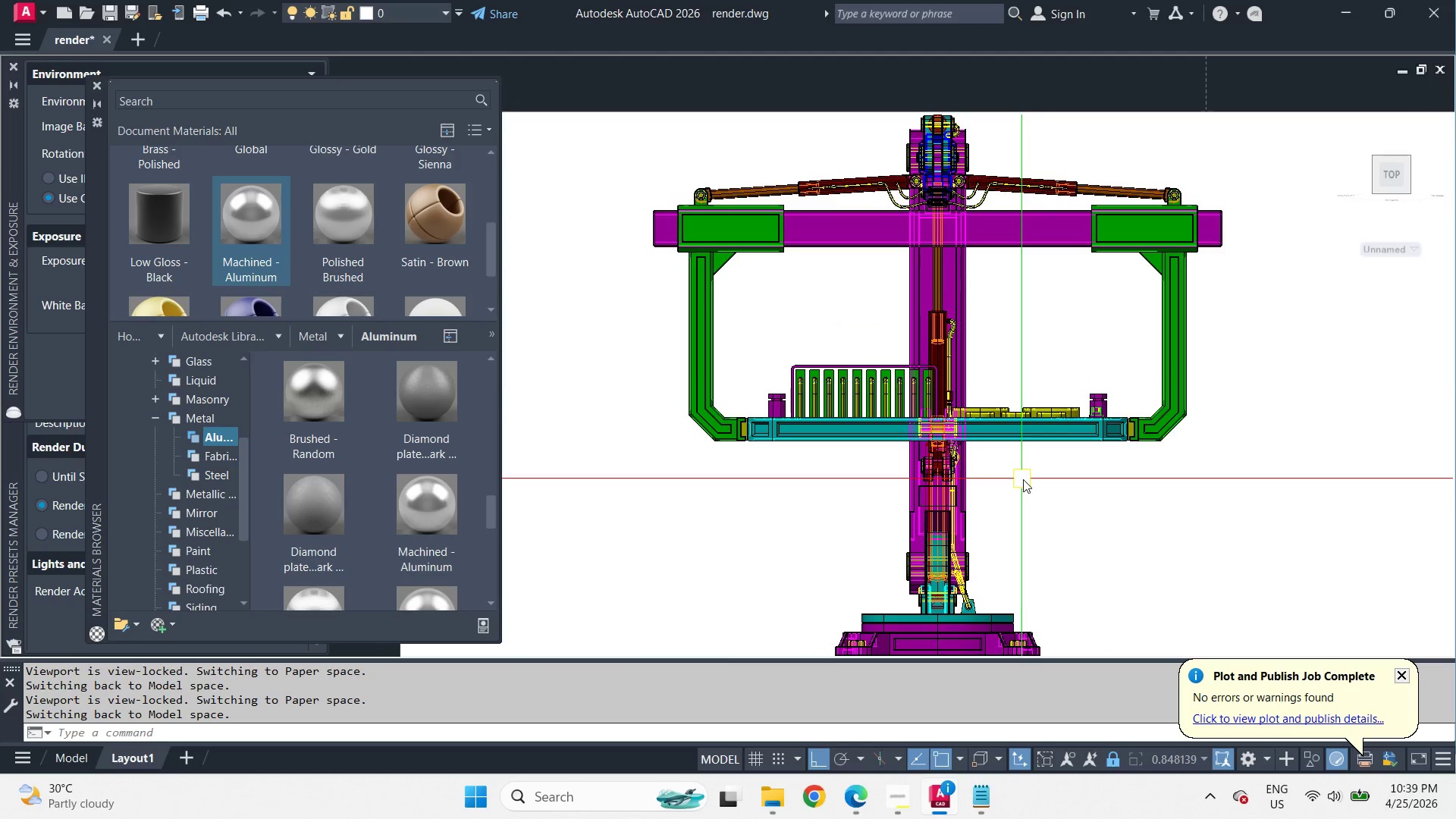 
type(rr )
 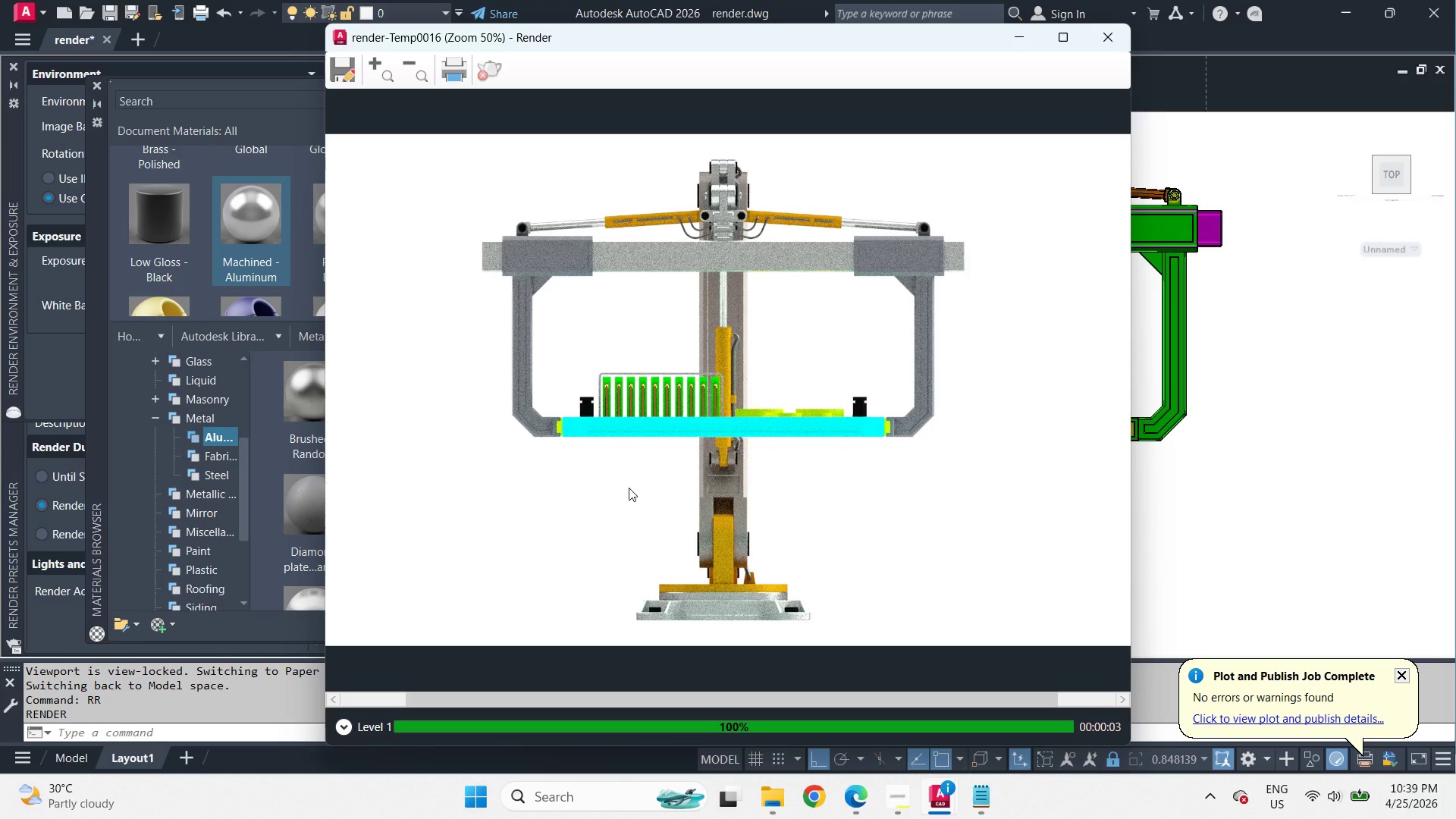 
wait(11.58)
 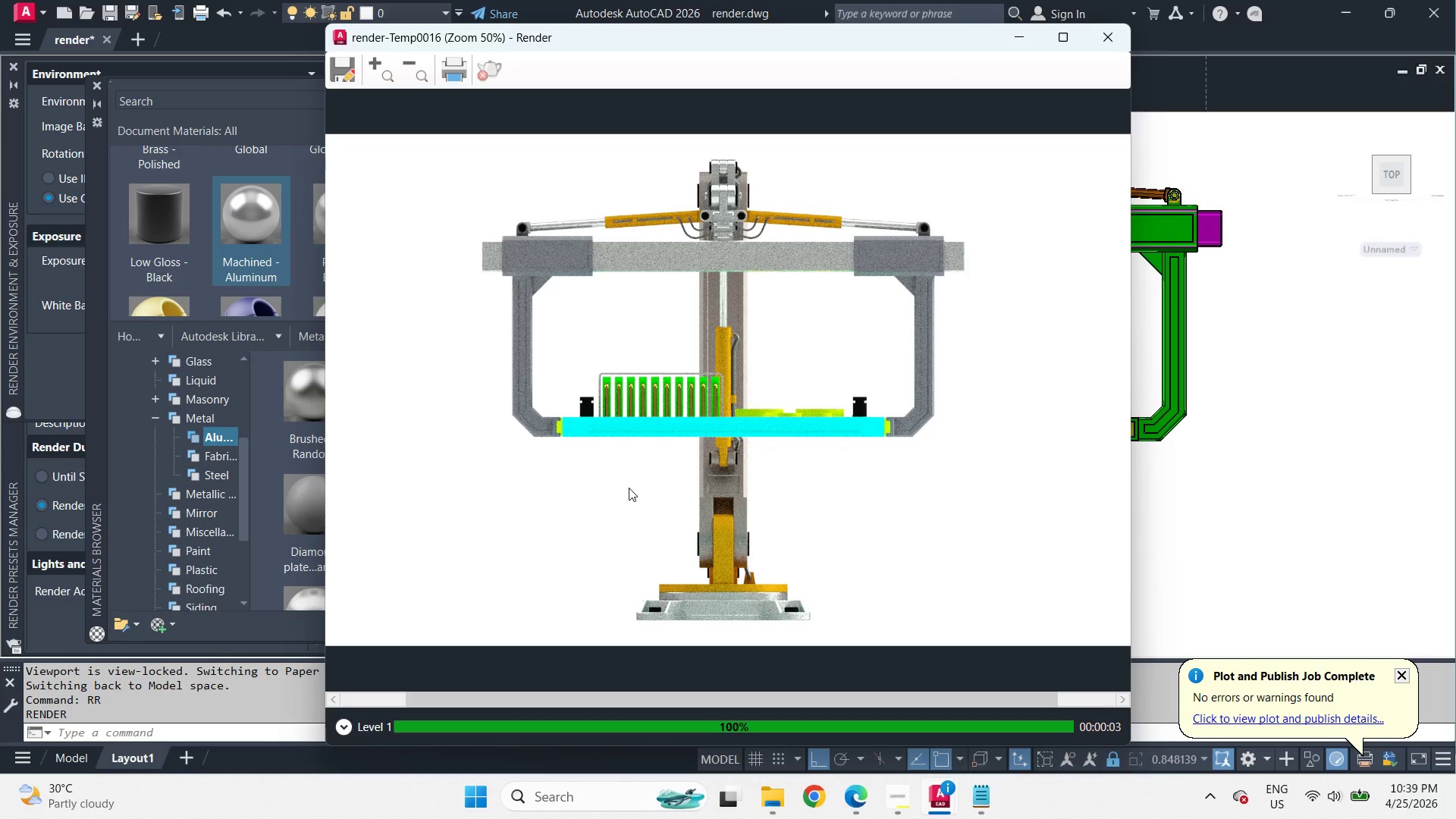 
scroll: coordinate [700, 191], scroll_direction: up, amount: 2.0
 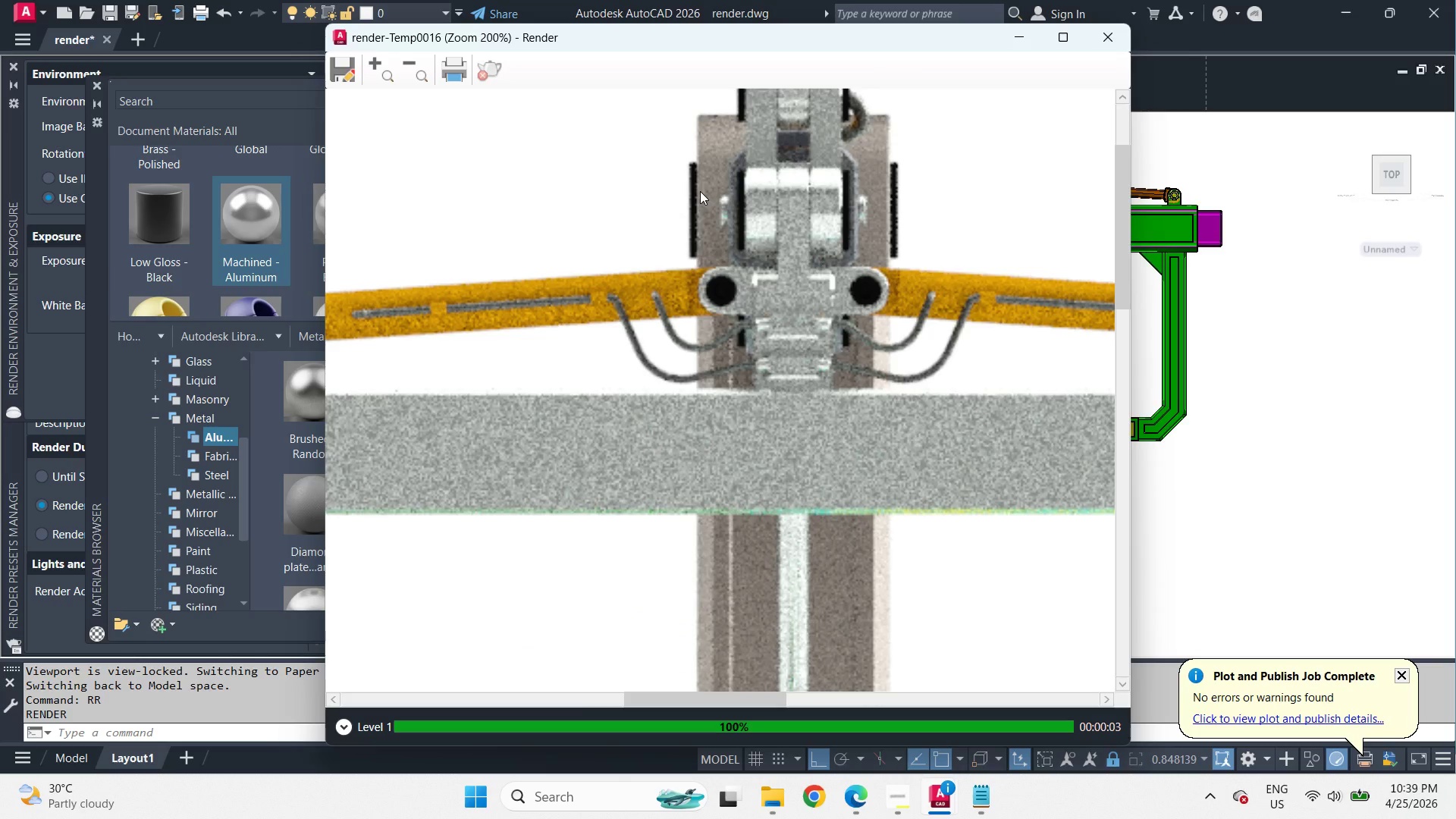 
scroll: coordinate [715, 274], scroll_direction: down, amount: 2.0
 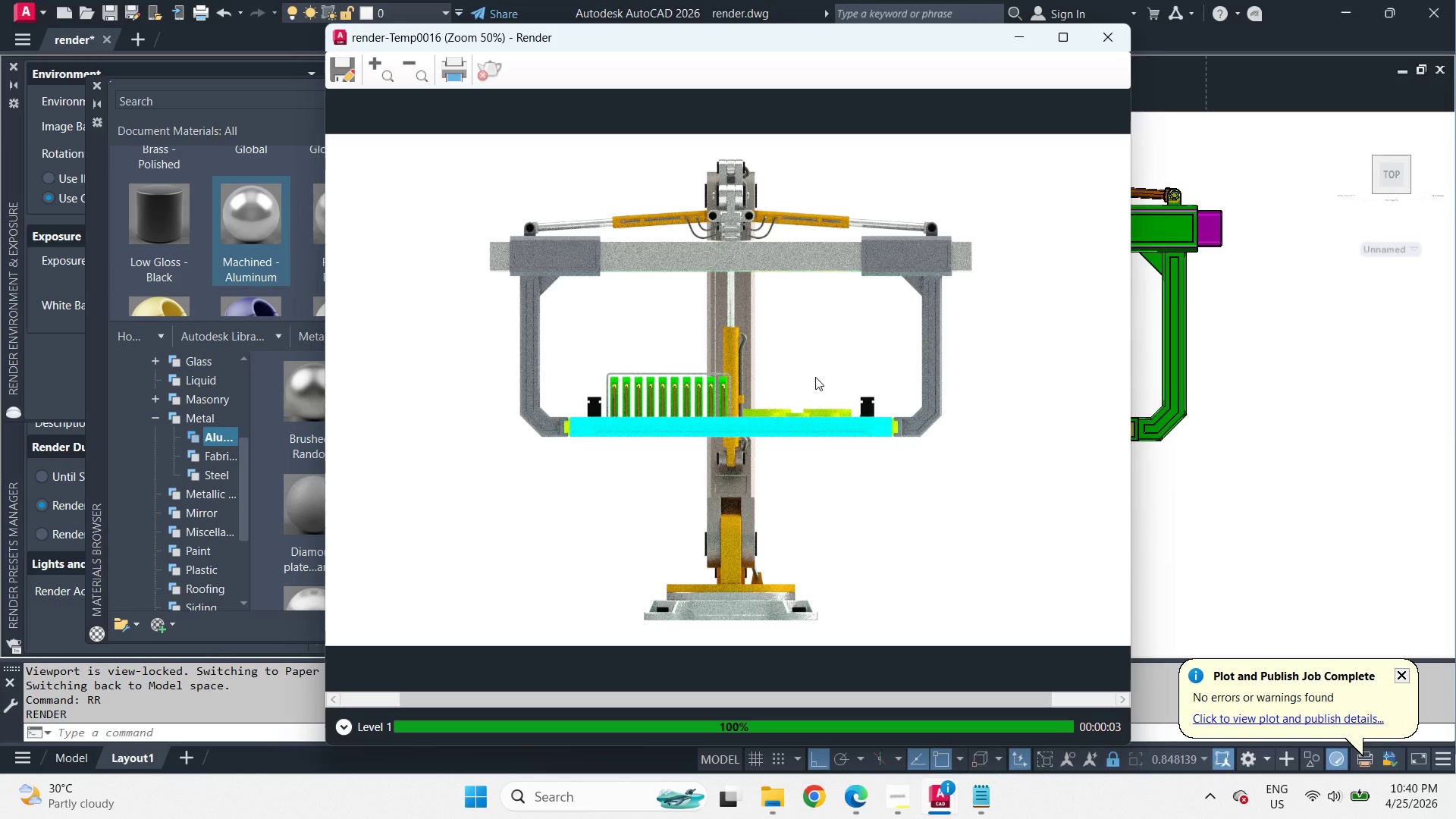 
wait(6.07)
 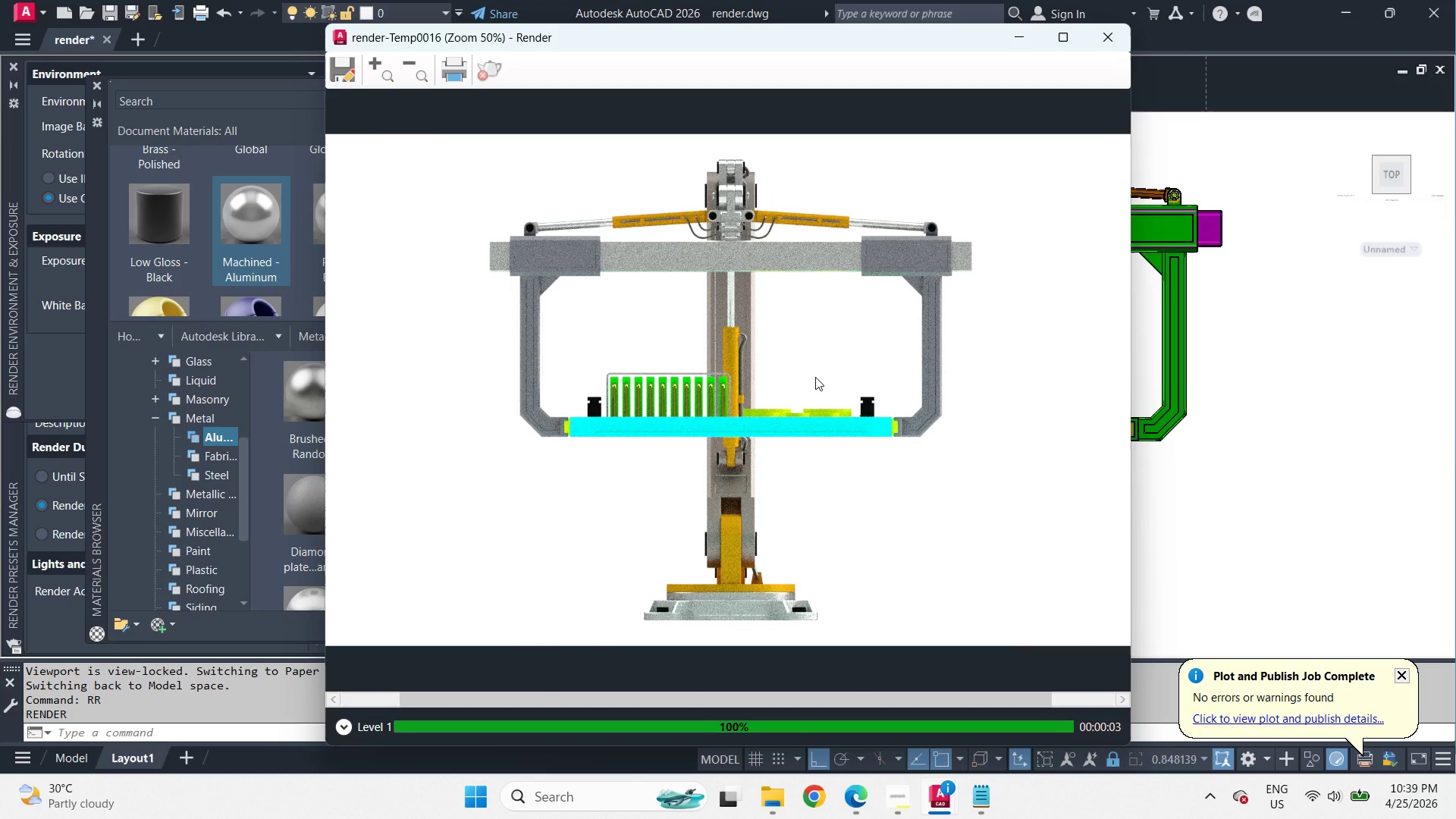 
left_click([814, 372])
 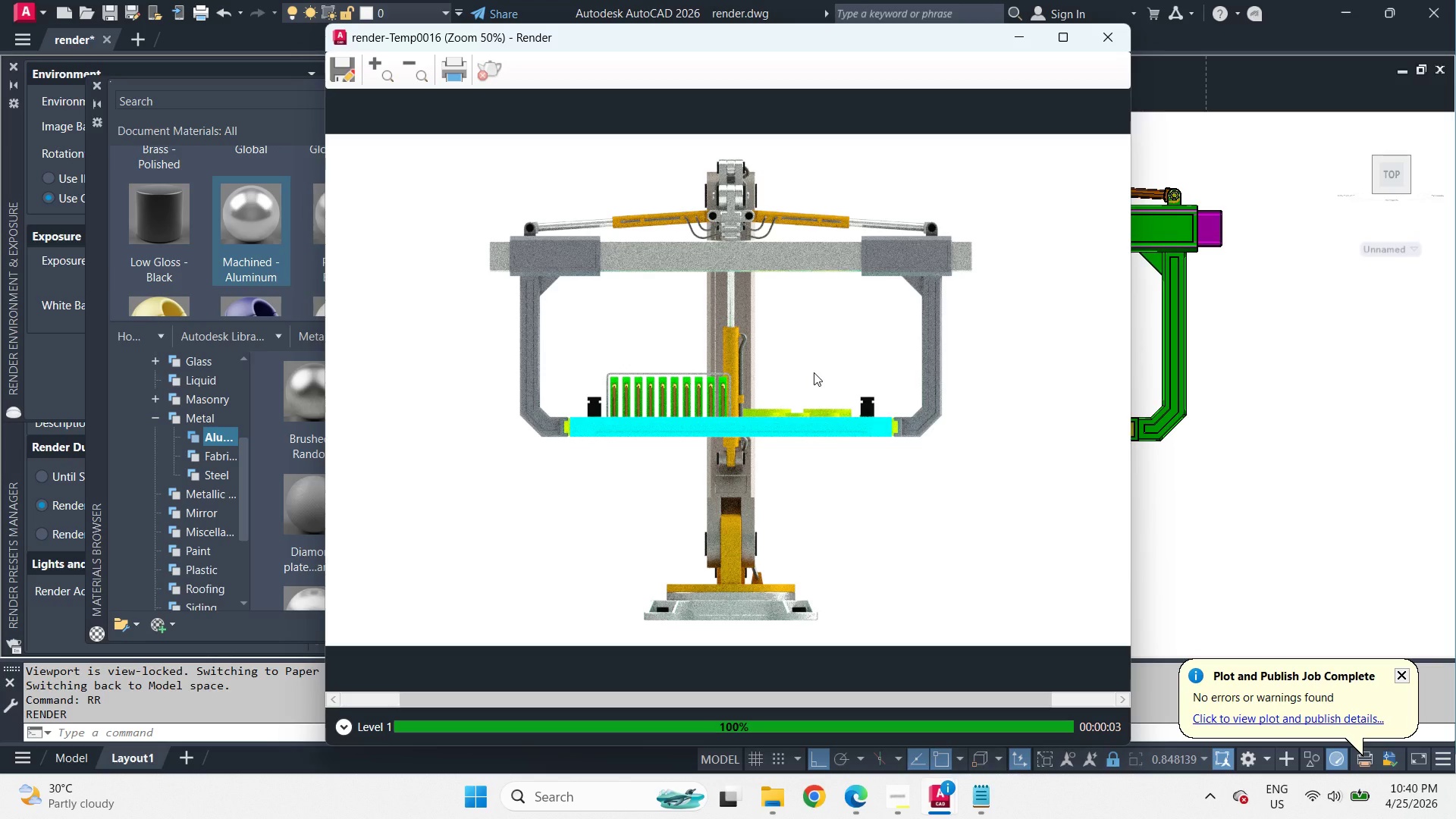 
key(Escape)
 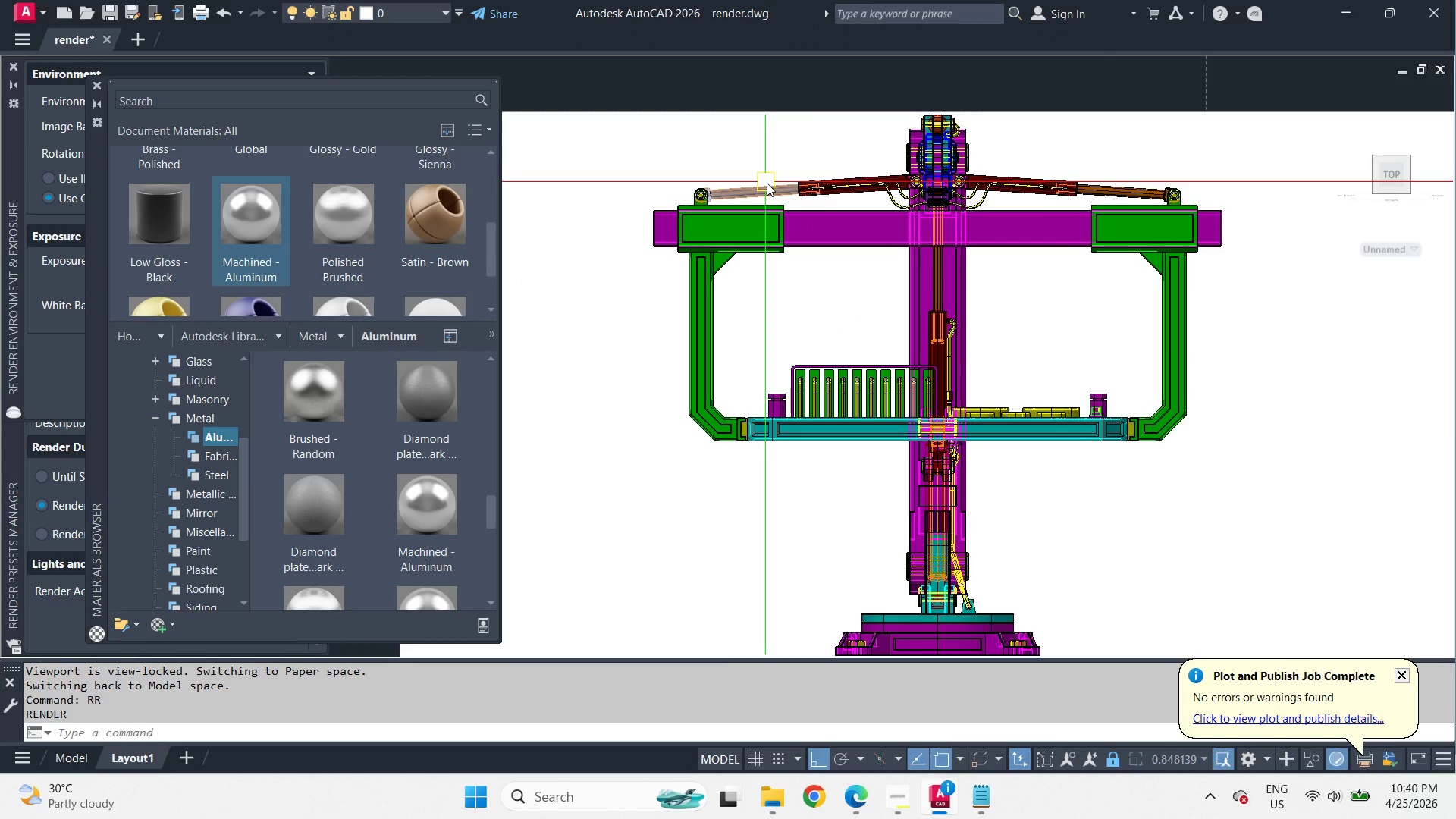 
left_click([767, 183])
 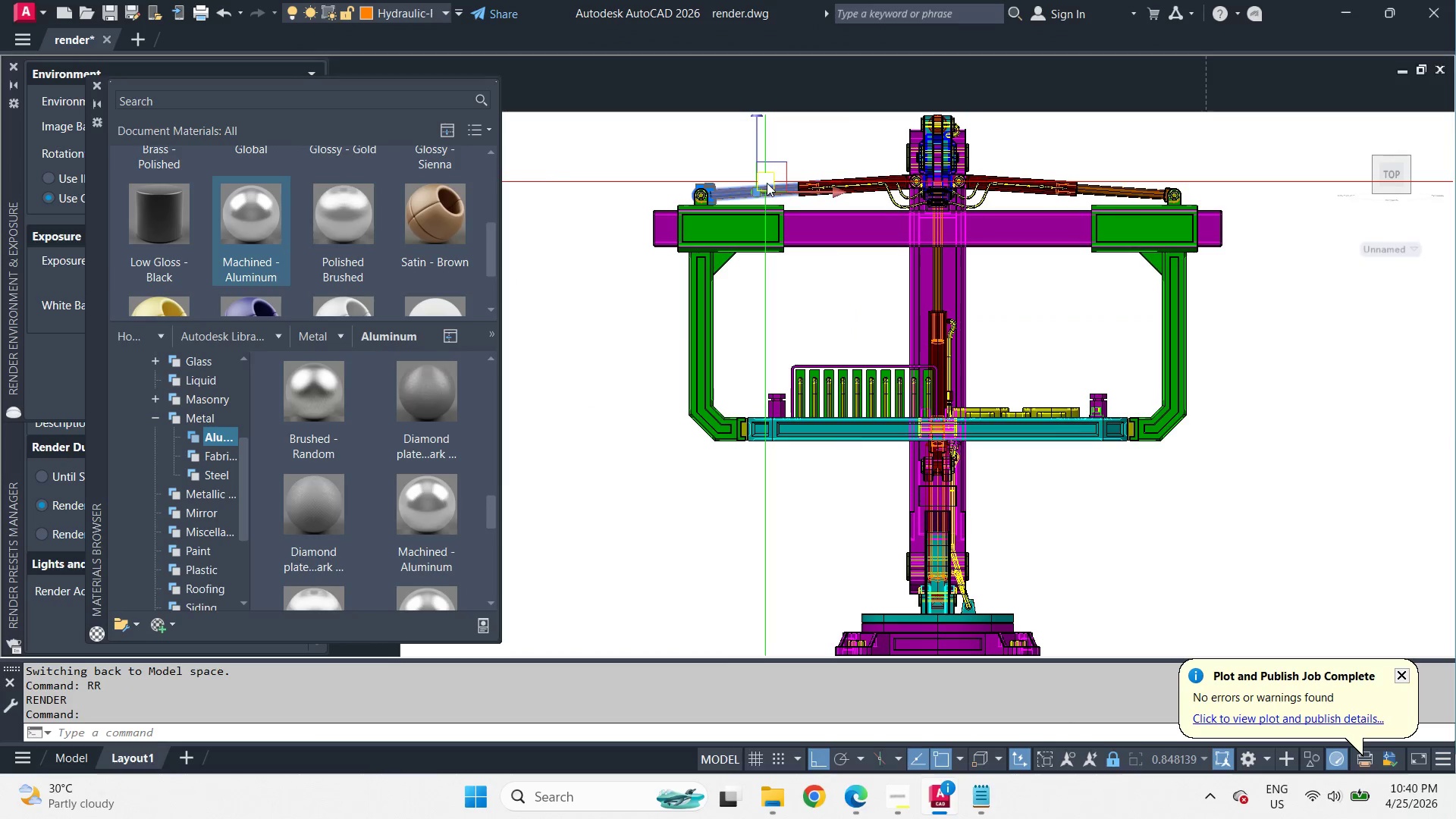 
key(Control+1)
 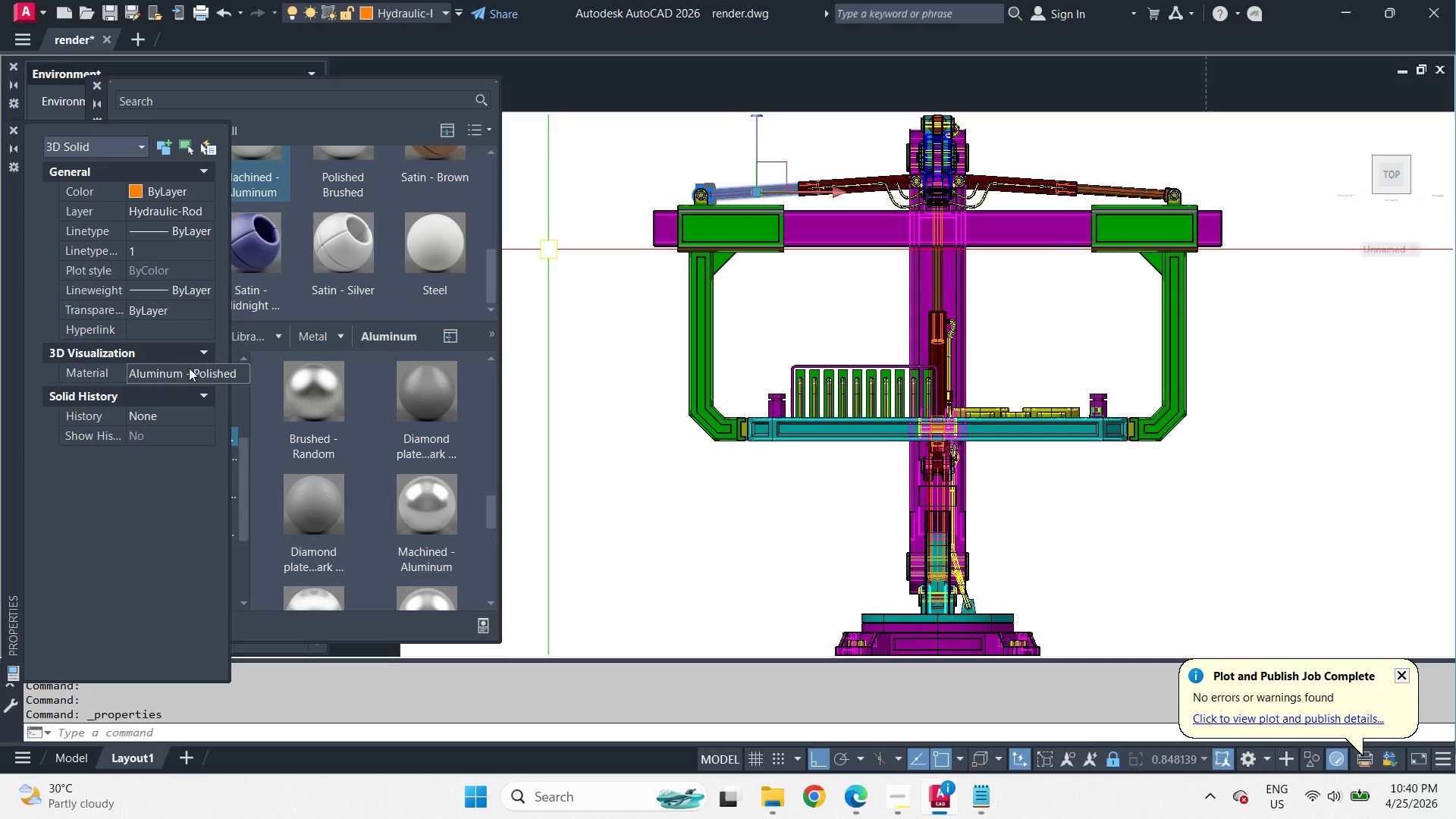 
key(Control+1)
 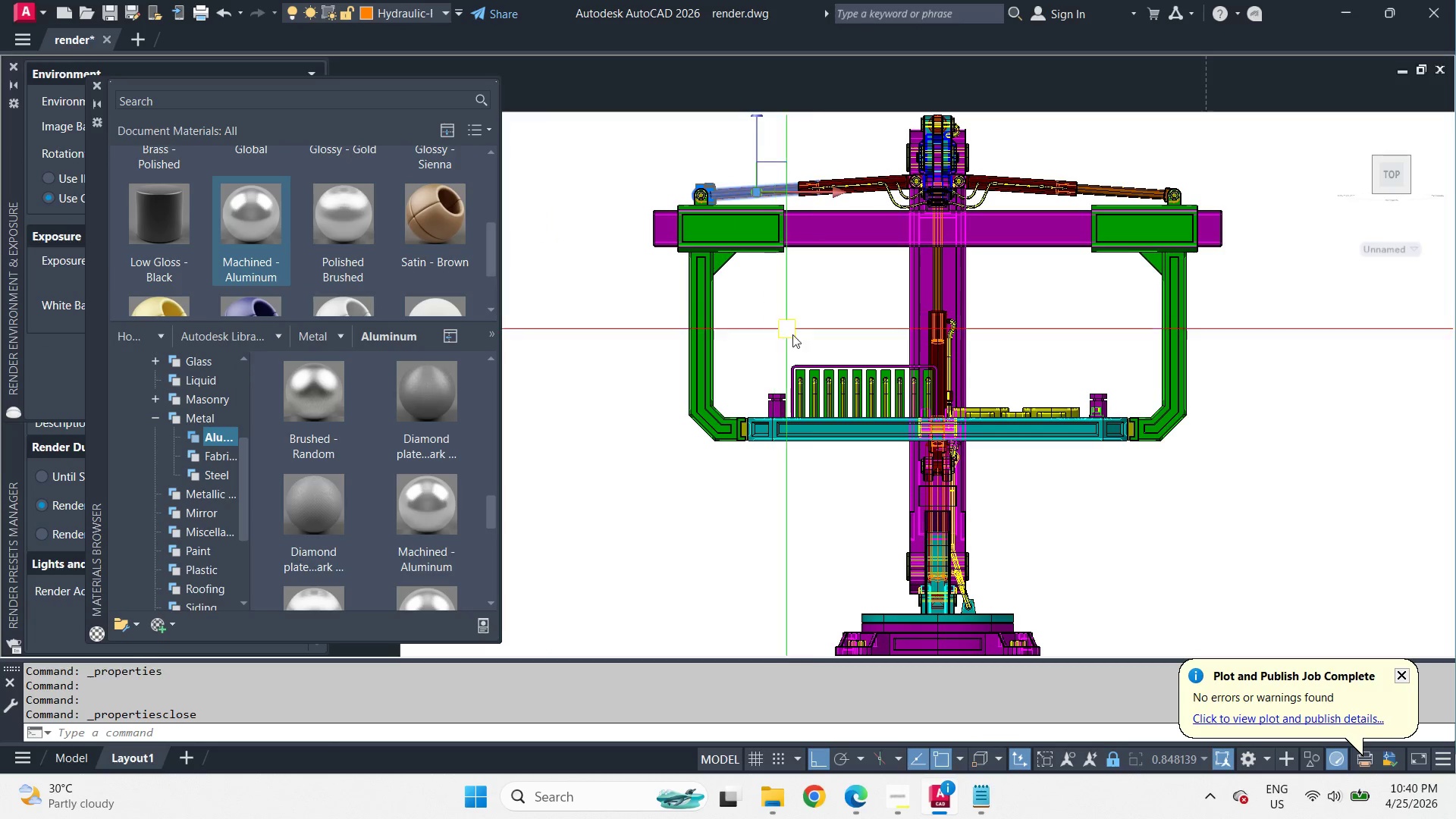 
key(Escape)
 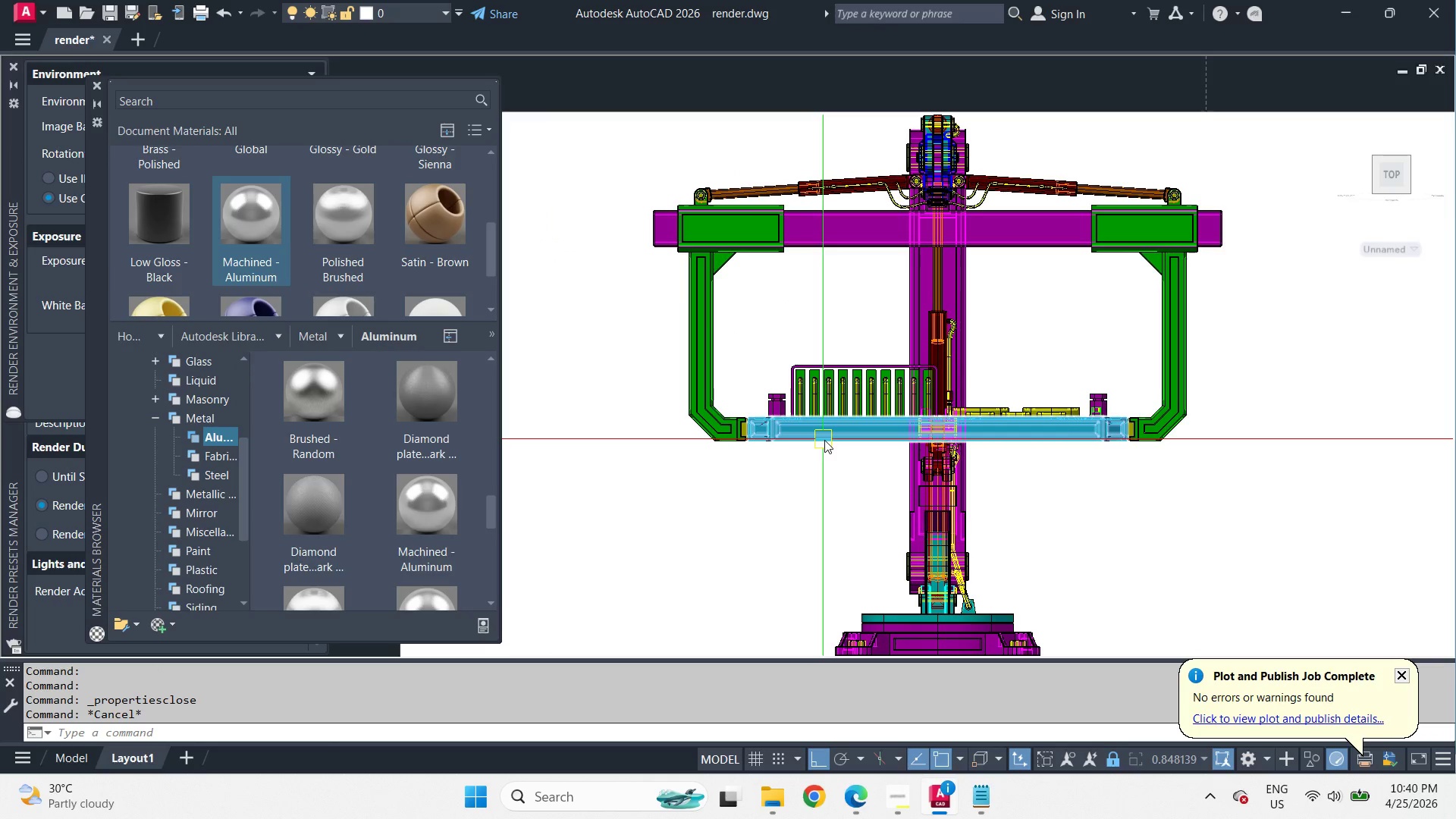 
left_click([824, 440])
 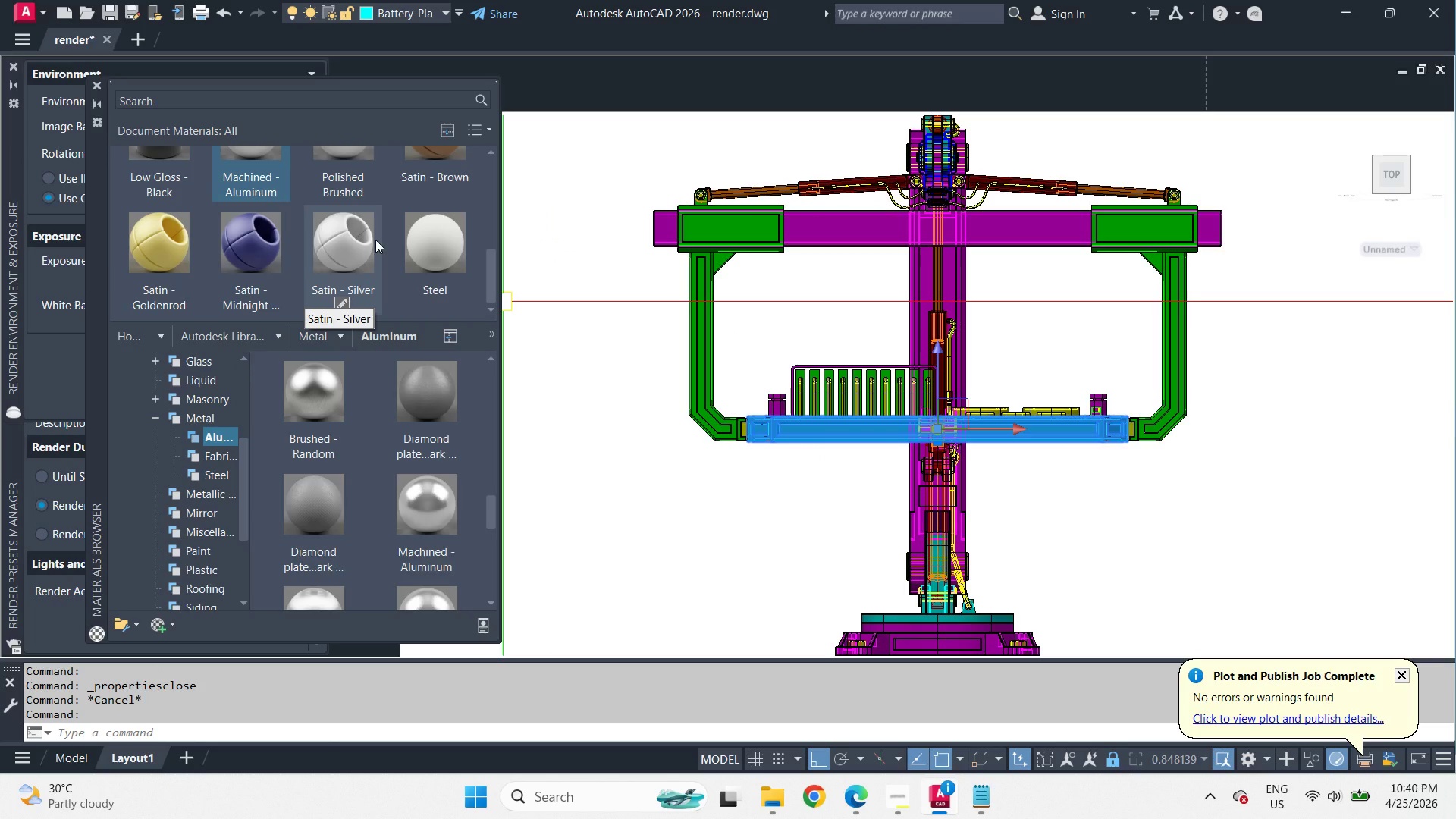 
scroll: coordinate [375, 240], scroll_direction: up, amount: 1.0
 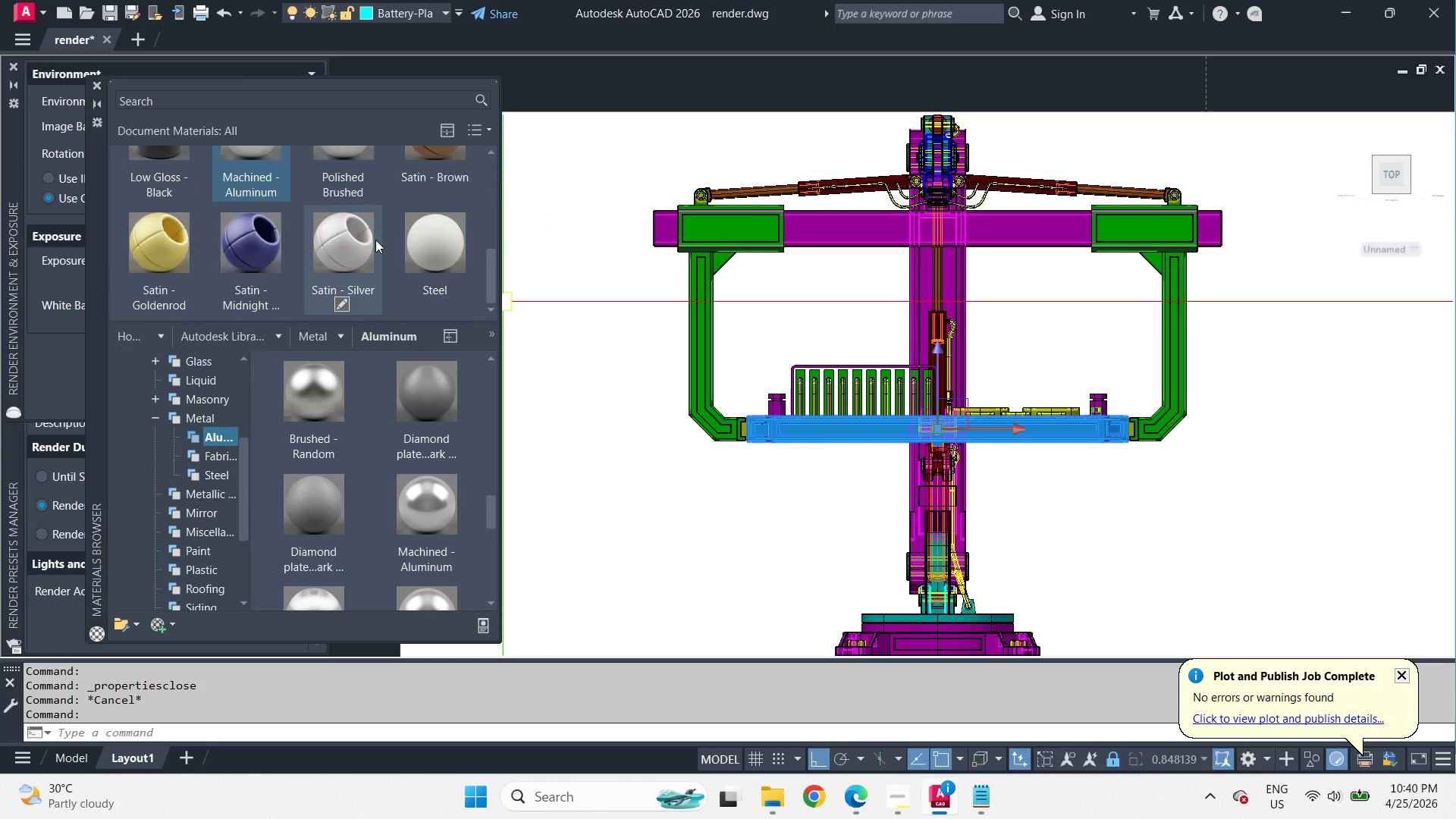 
scroll: coordinate [375, 240], scroll_direction: down, amount: 1.0
 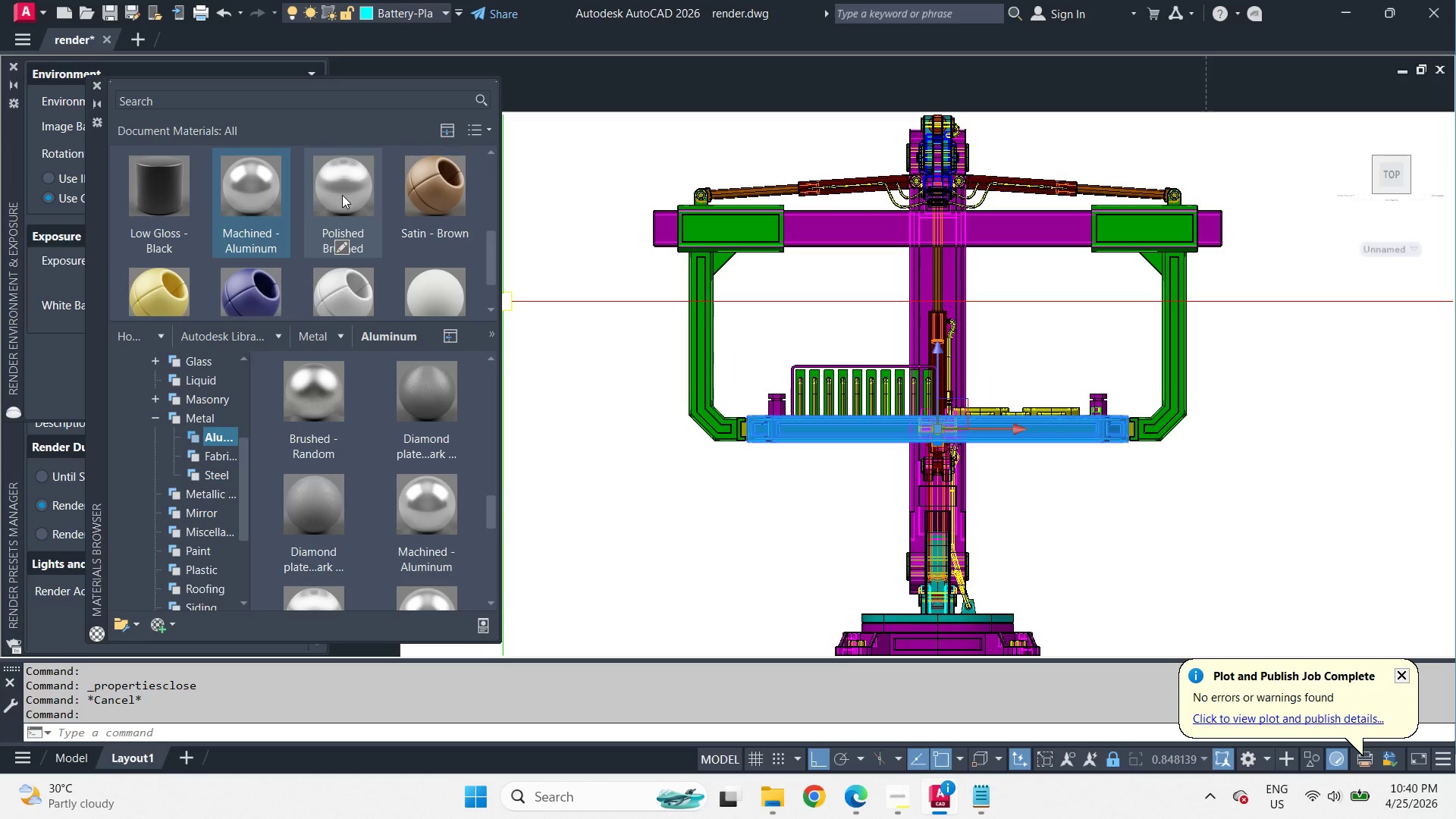 
left_click([343, 195])
 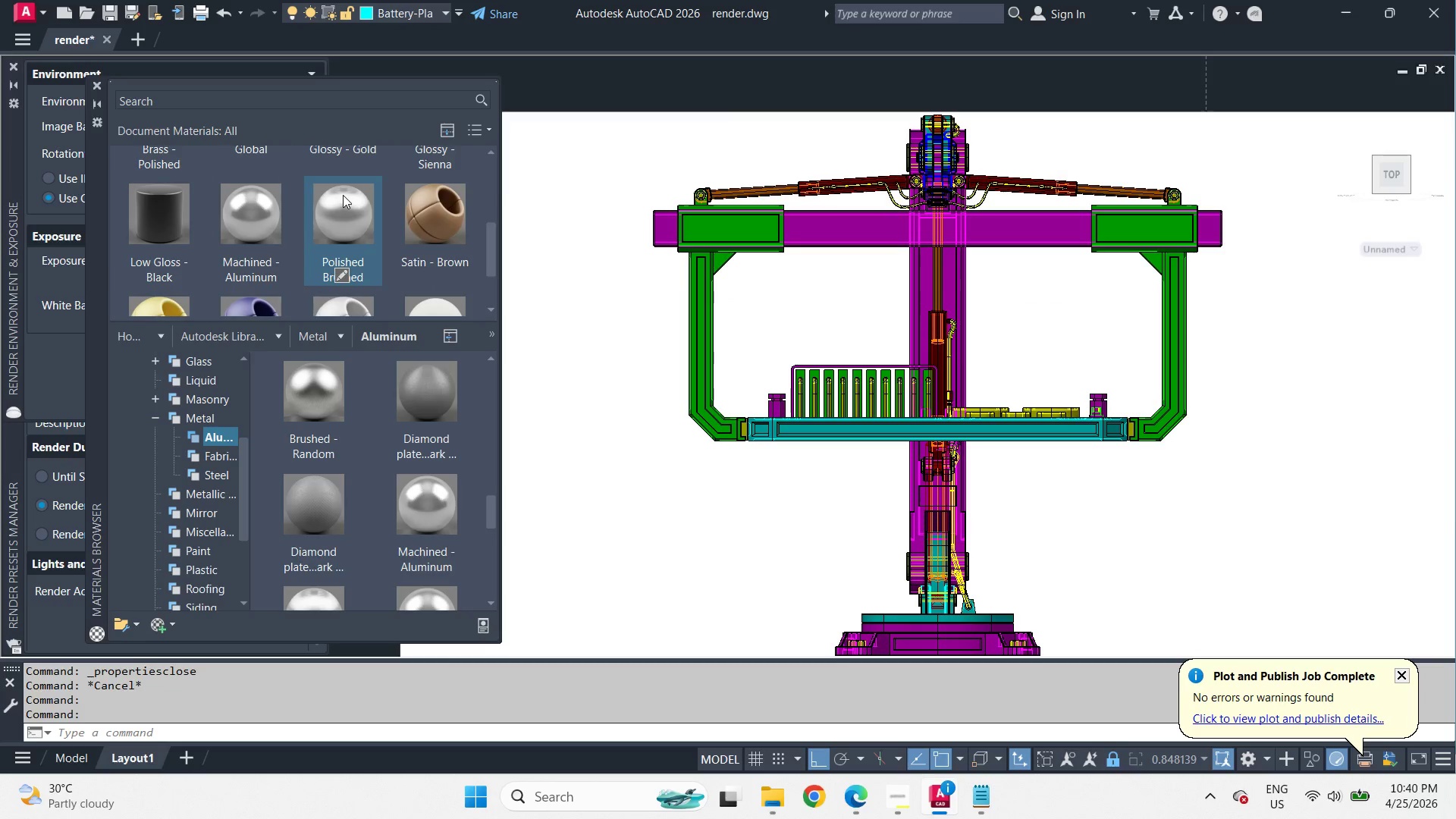 
right_click([343, 195])
 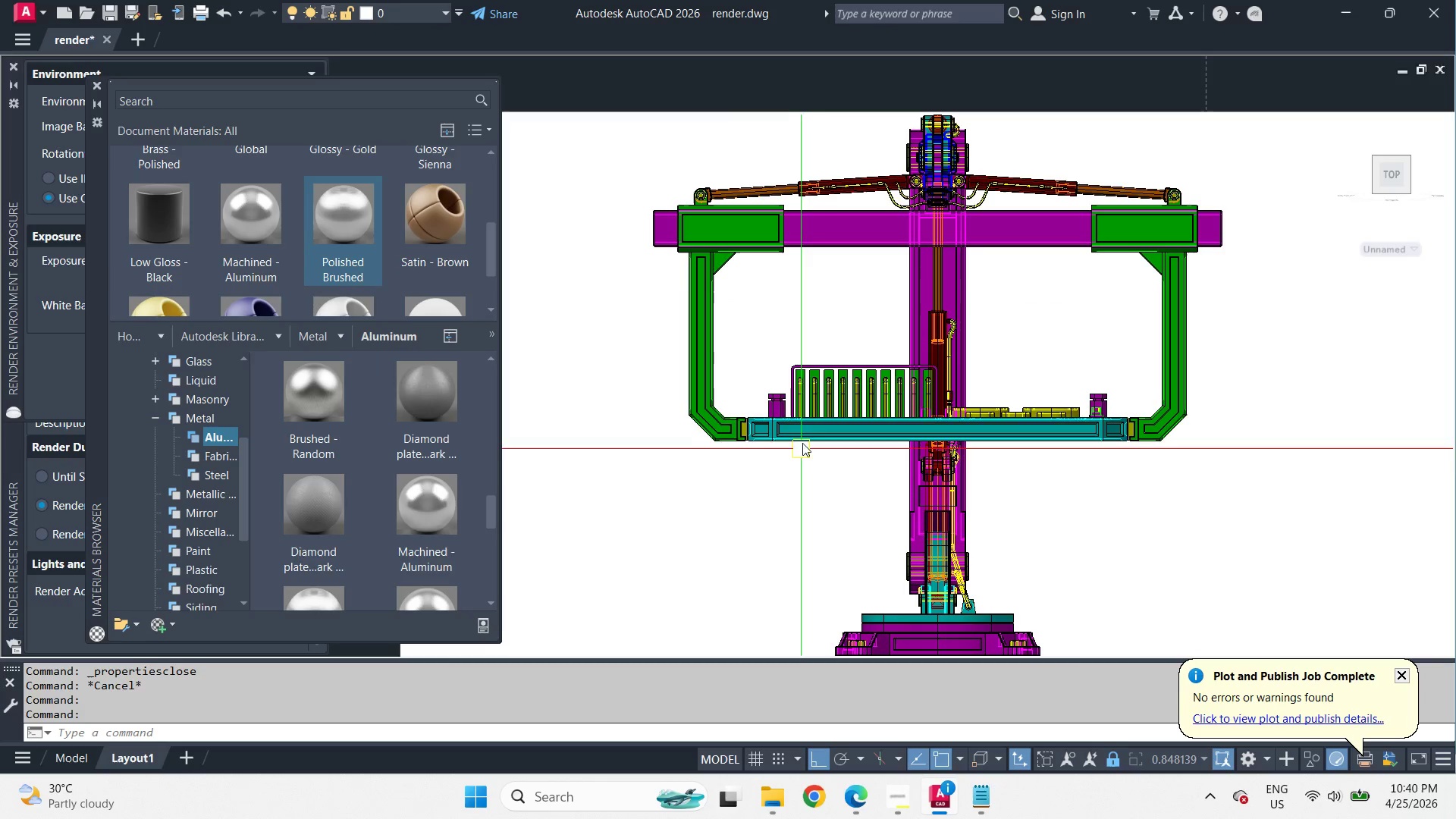 
left_click([808, 437])
 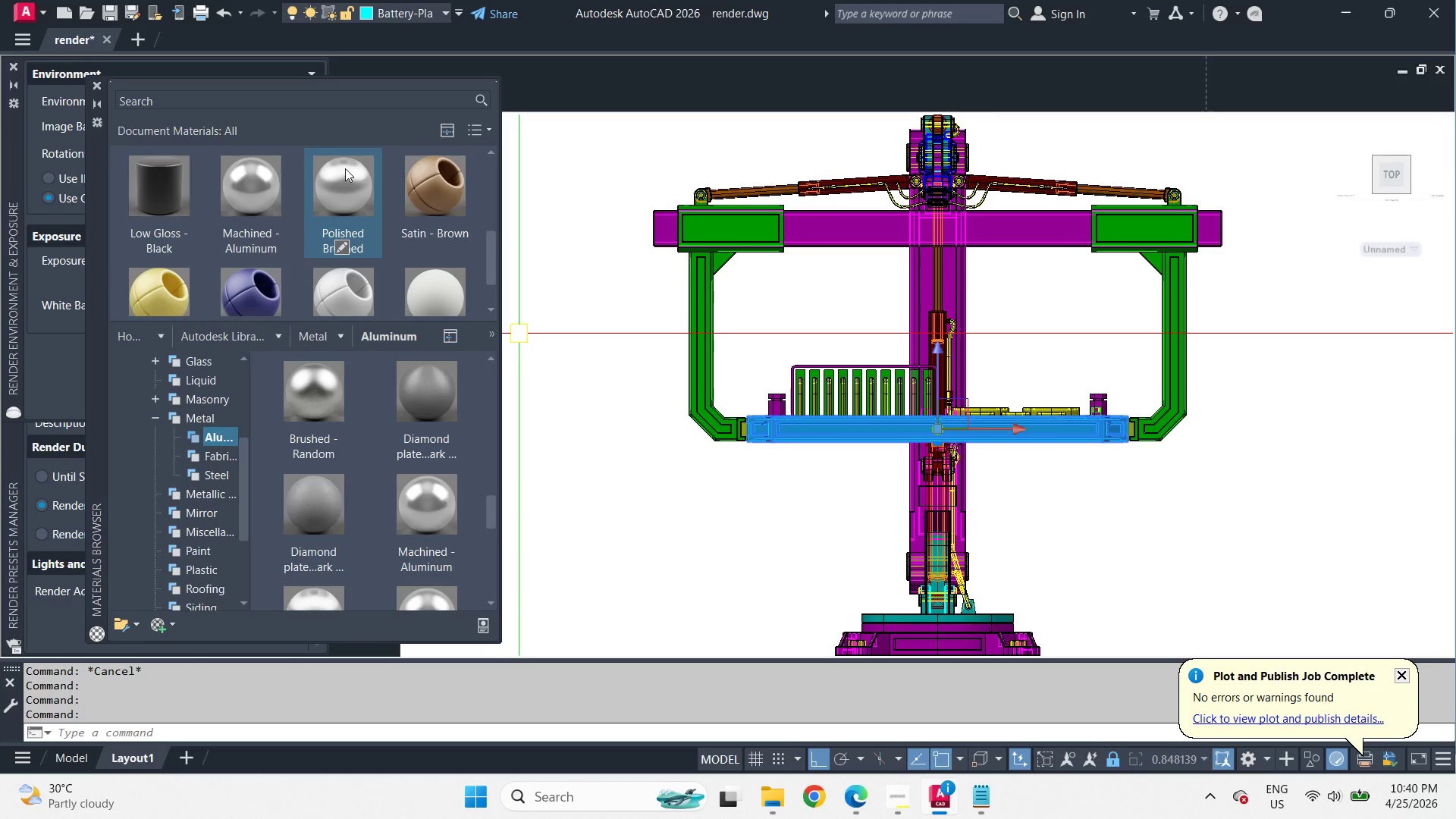 
right_click([354, 191])
 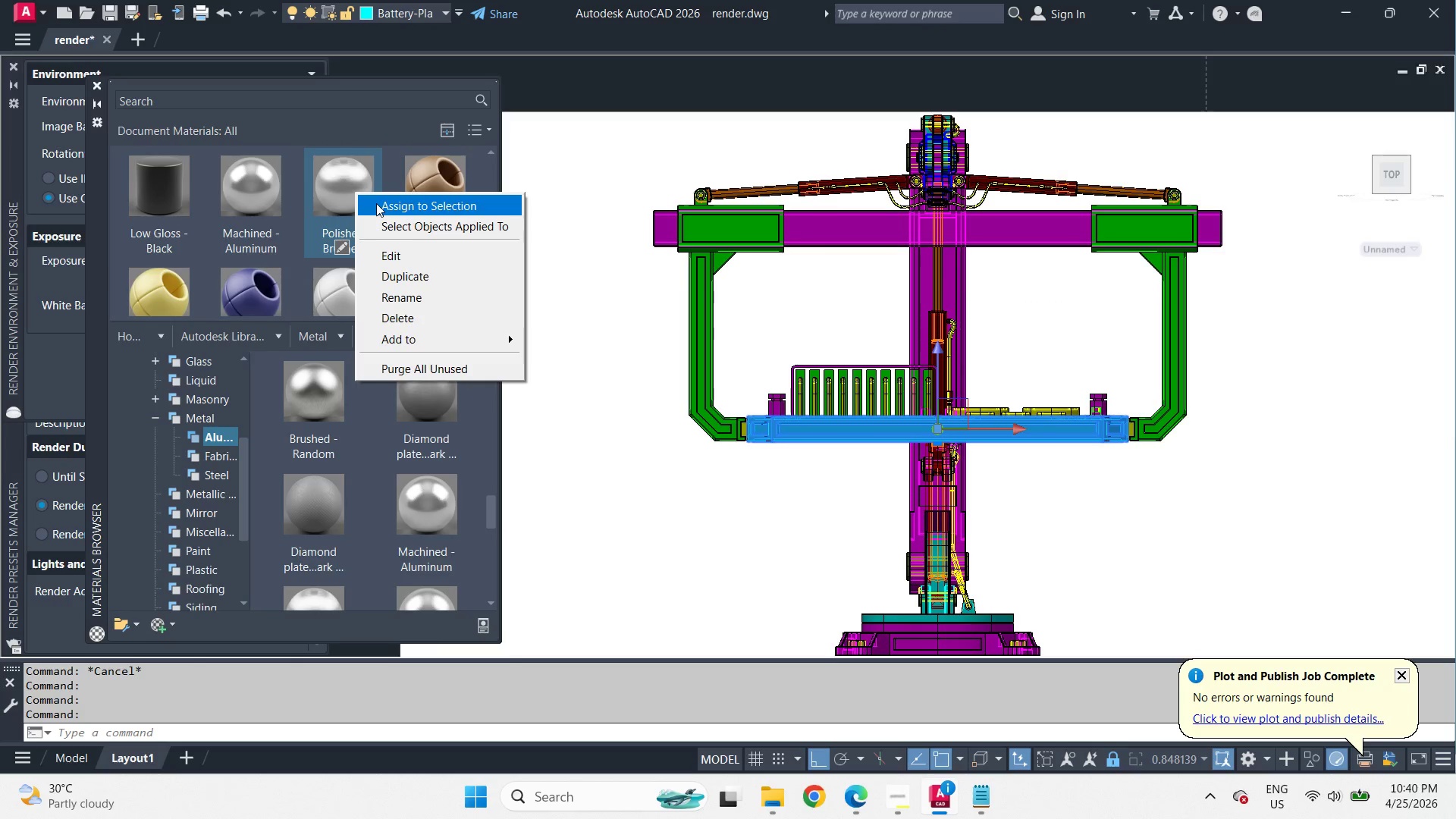 
left_click([376, 203])
 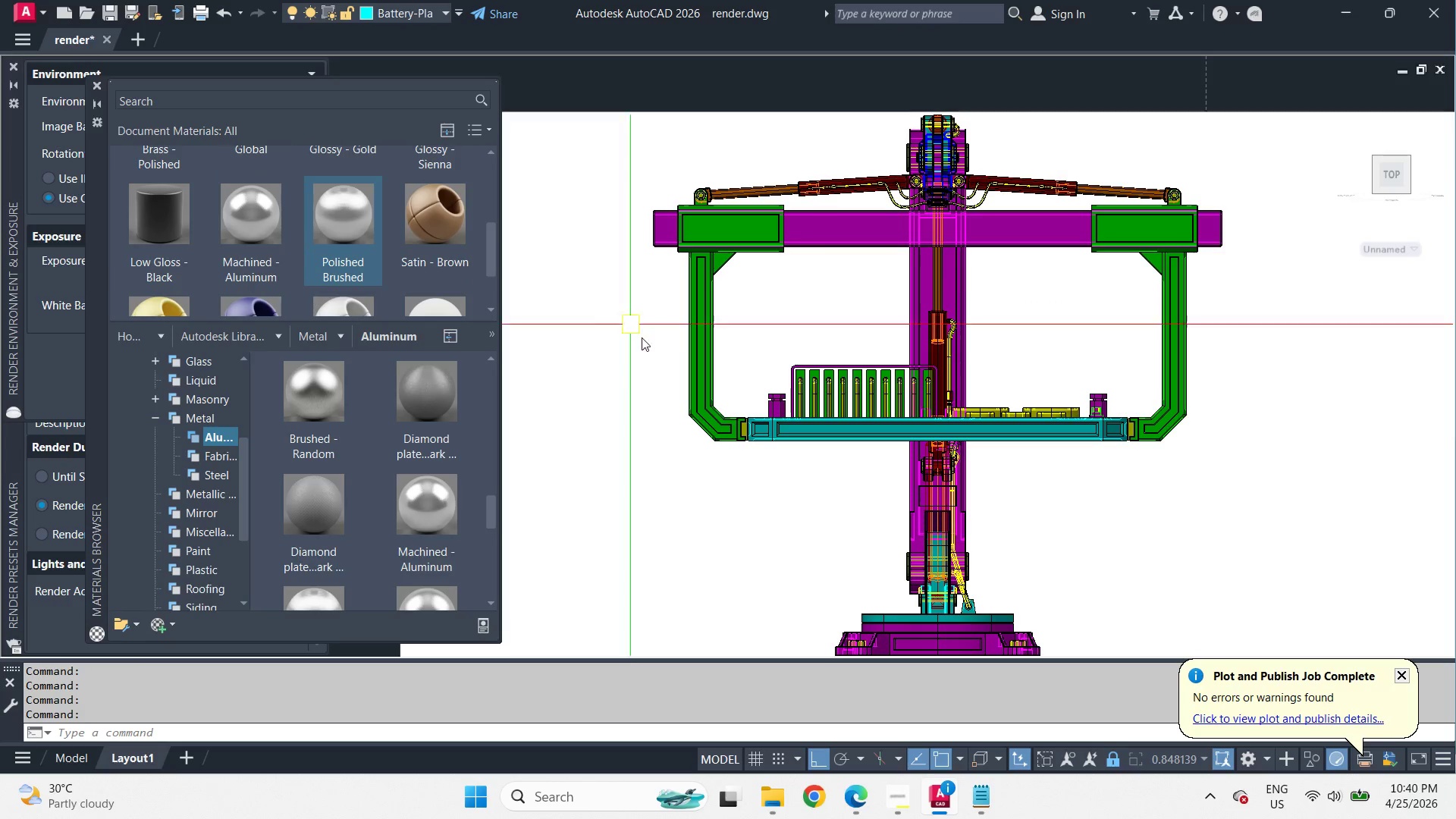 
key(Escape)
 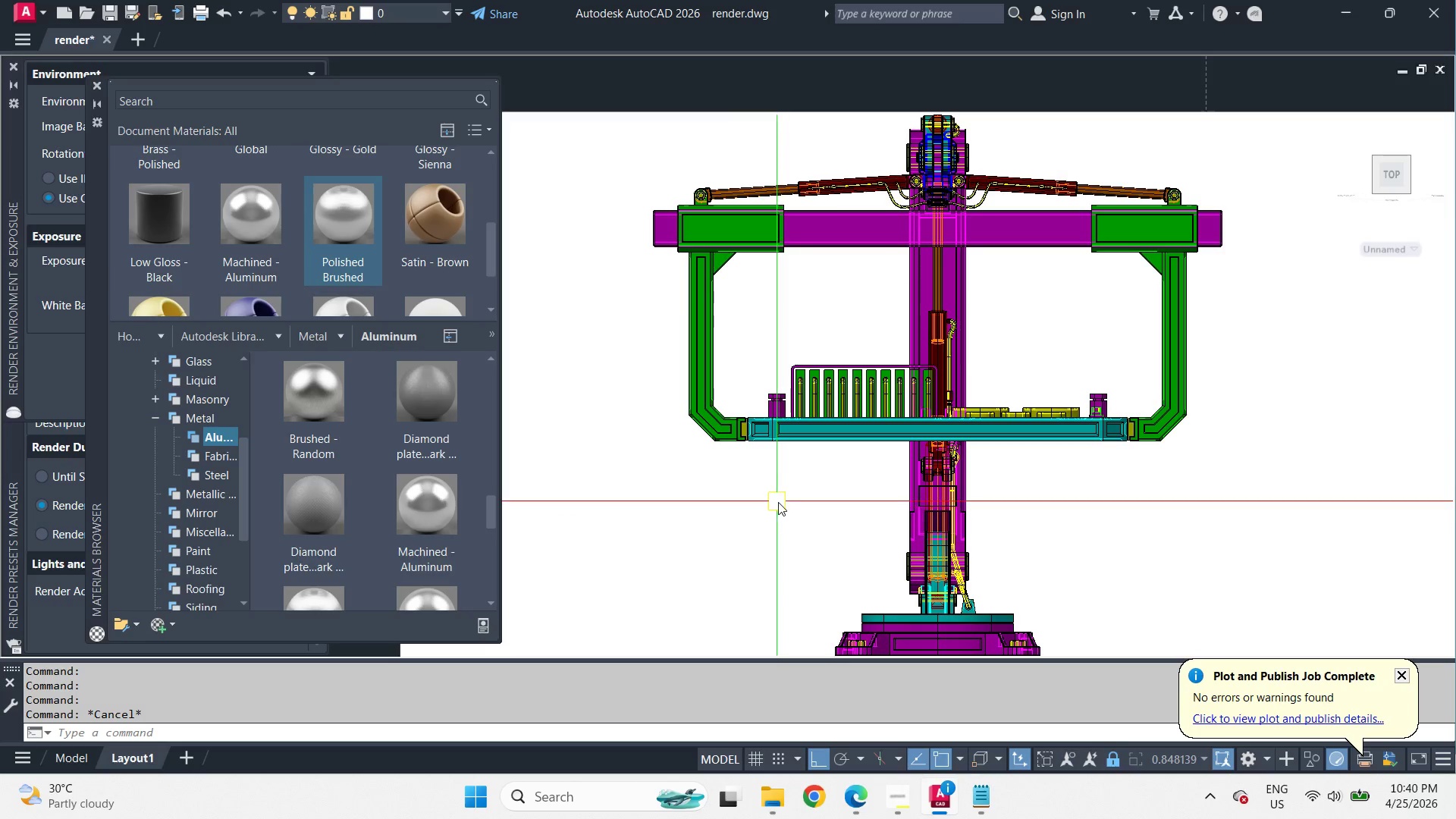 
wait(6.22)
 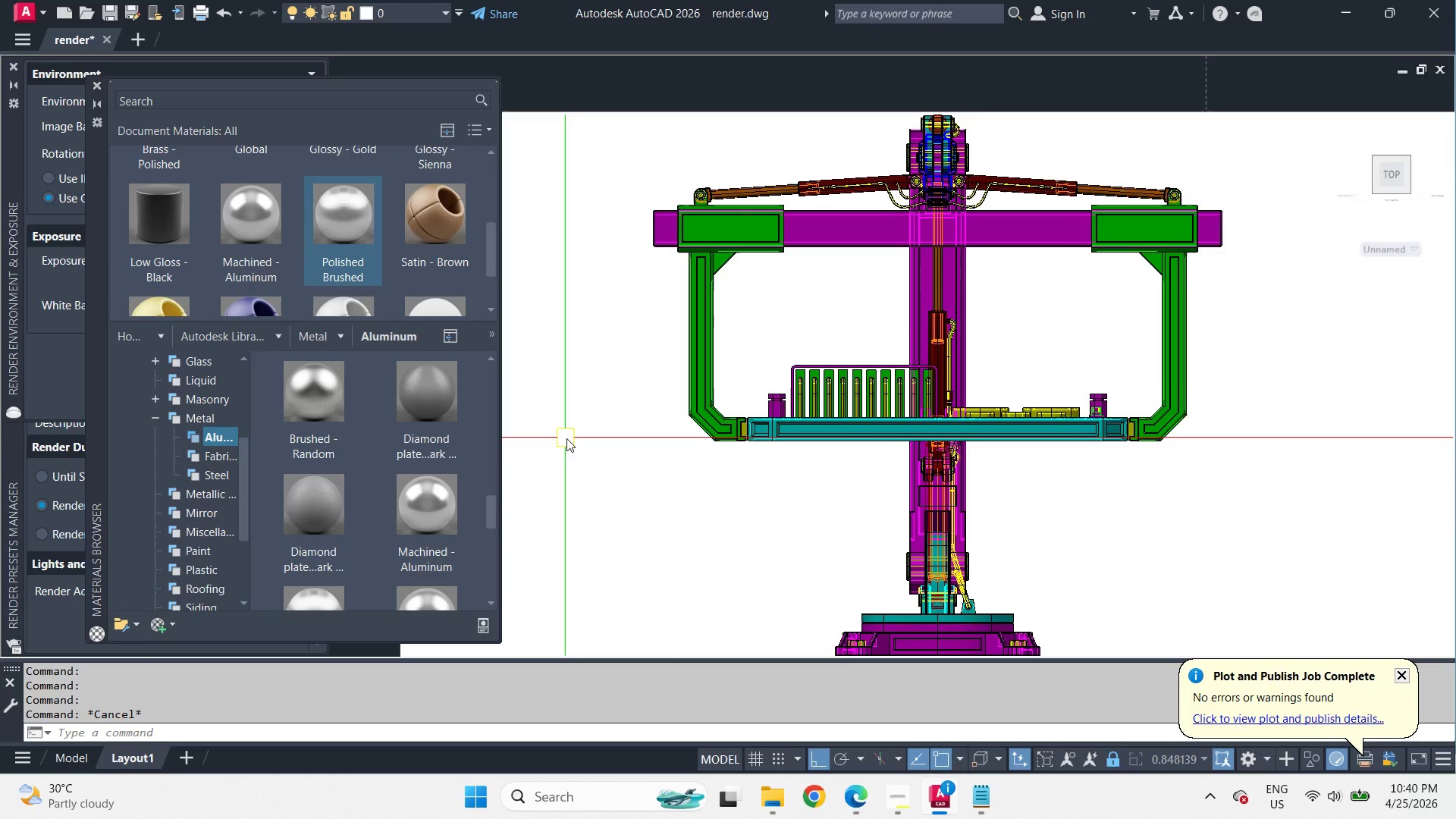 
type(rr )
 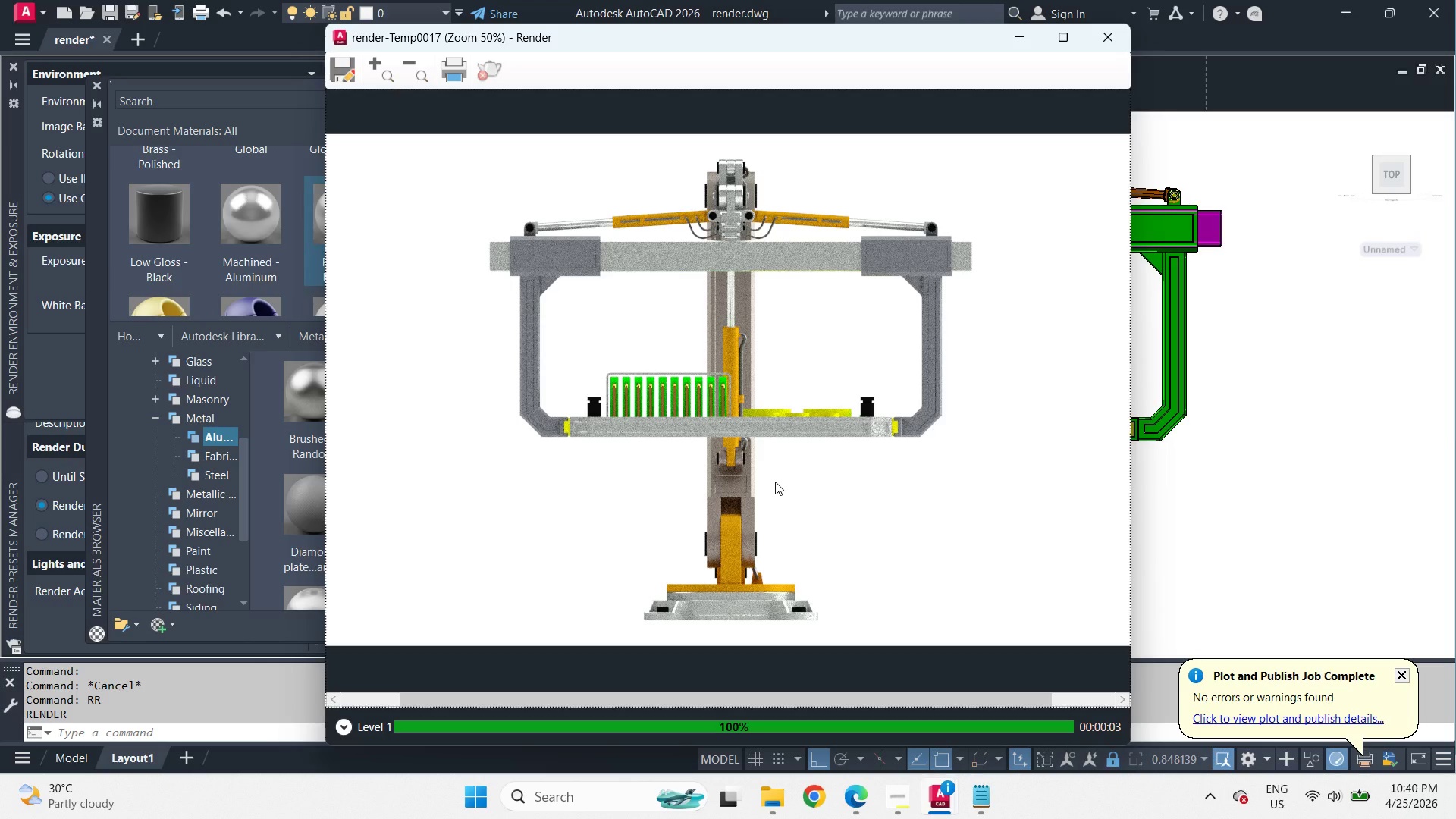 
wait(6.58)
 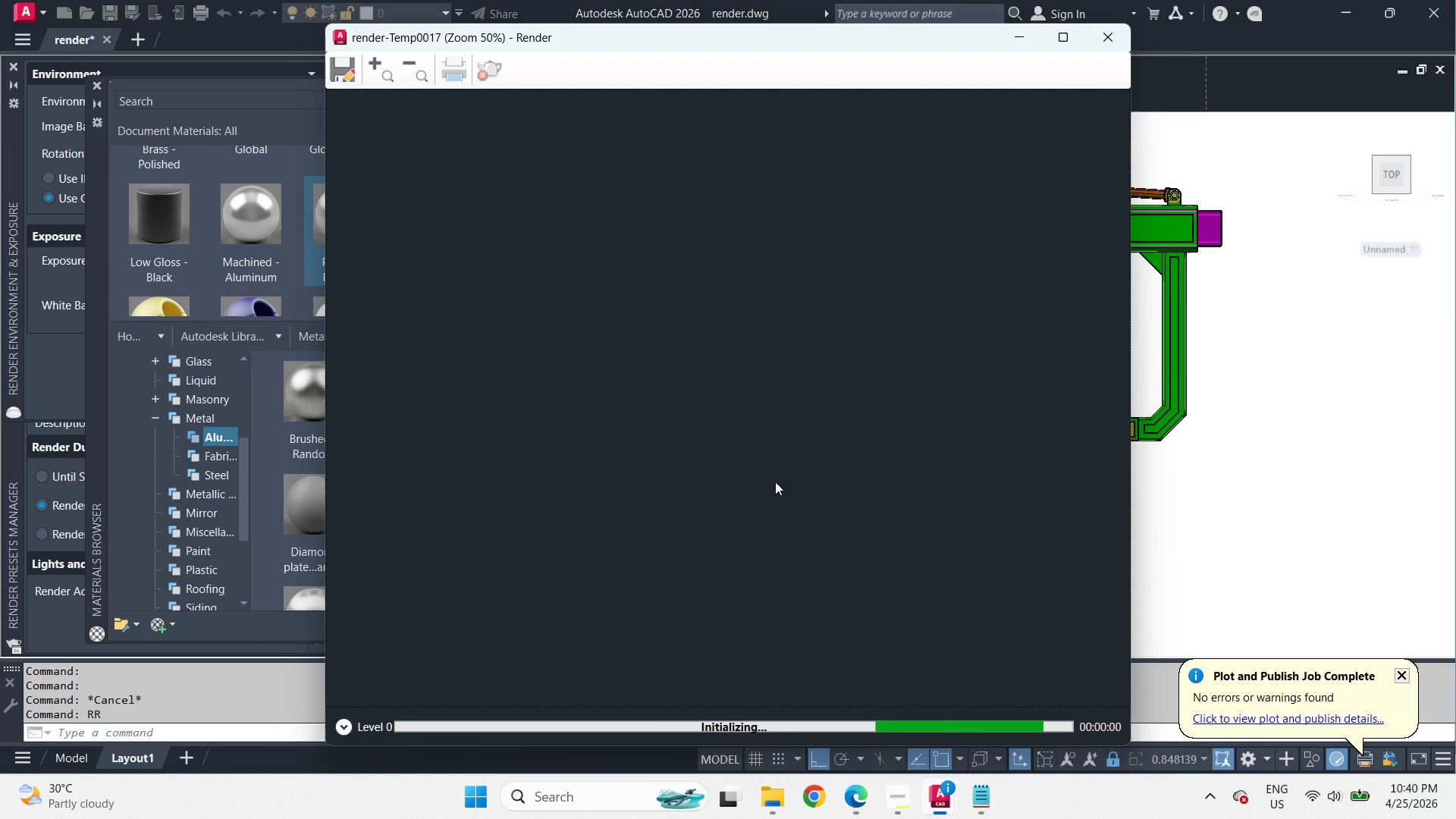 
scroll: coordinate [618, 425], scroll_direction: up, amount: 2.0
 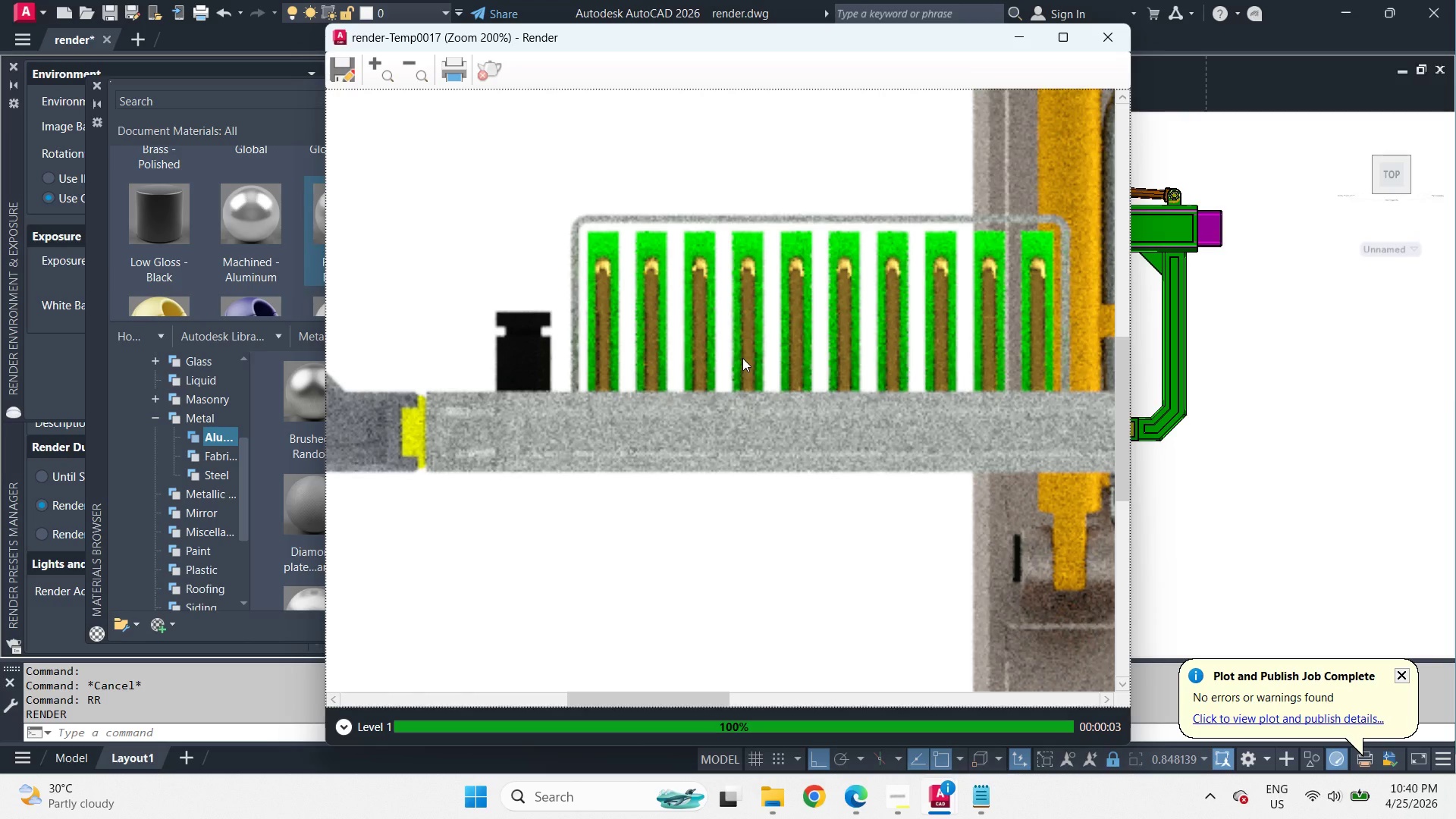 
scroll: coordinate [755, 400], scroll_direction: down, amount: 3.0
 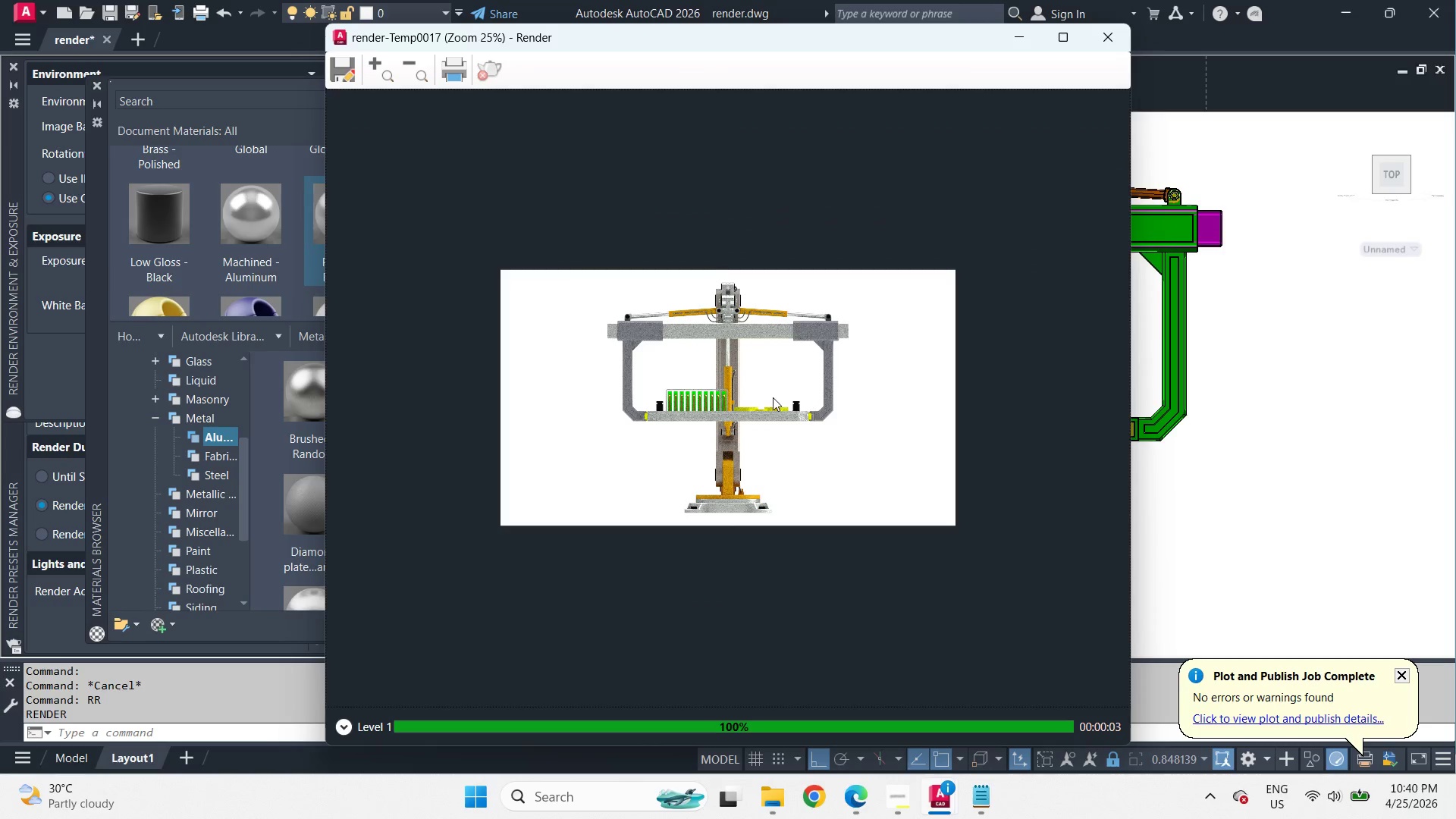 
scroll: coordinate [768, 402], scroll_direction: up, amount: 3.0
 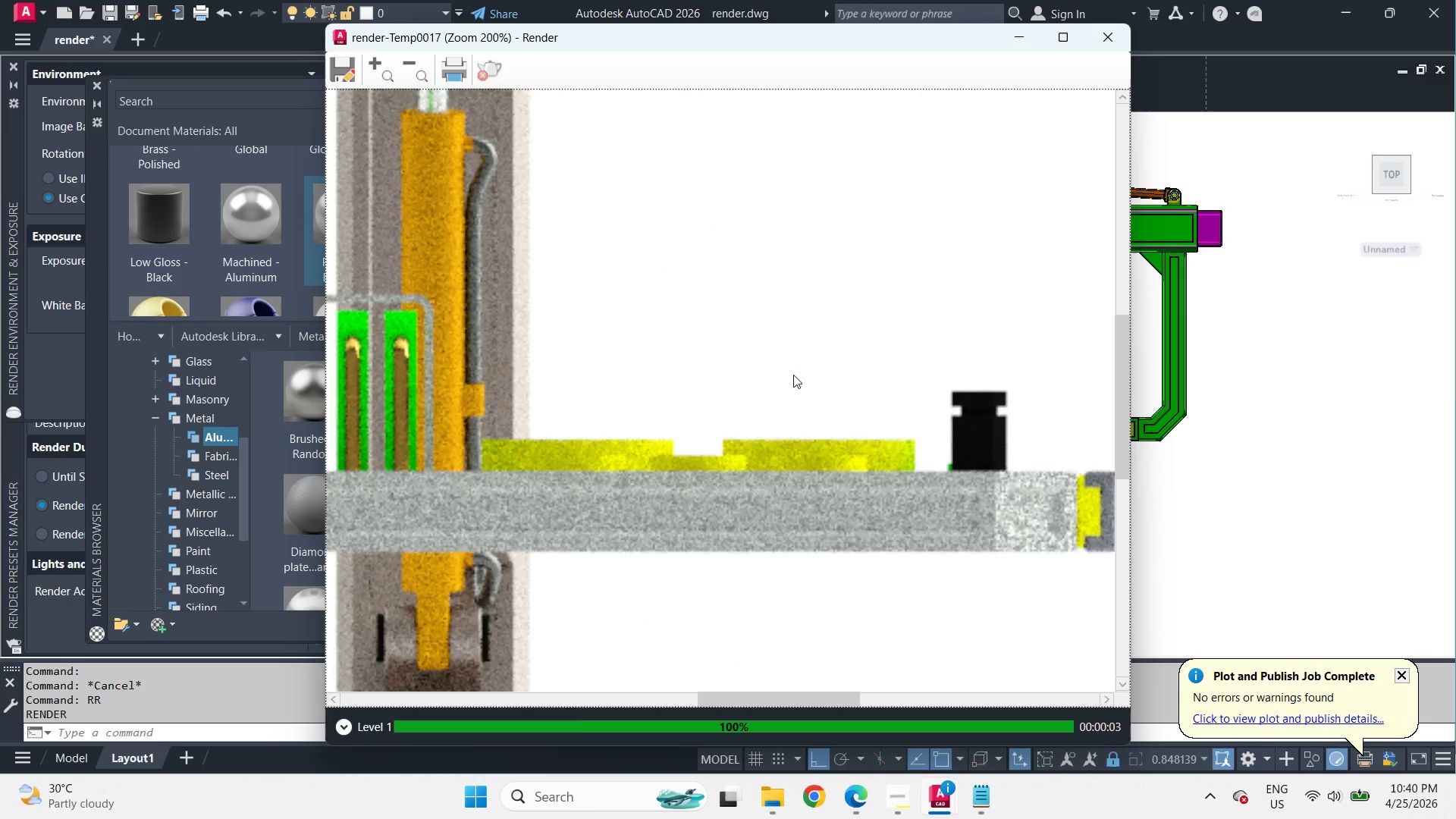 
scroll: coordinate [793, 361], scroll_direction: down, amount: 1.0
 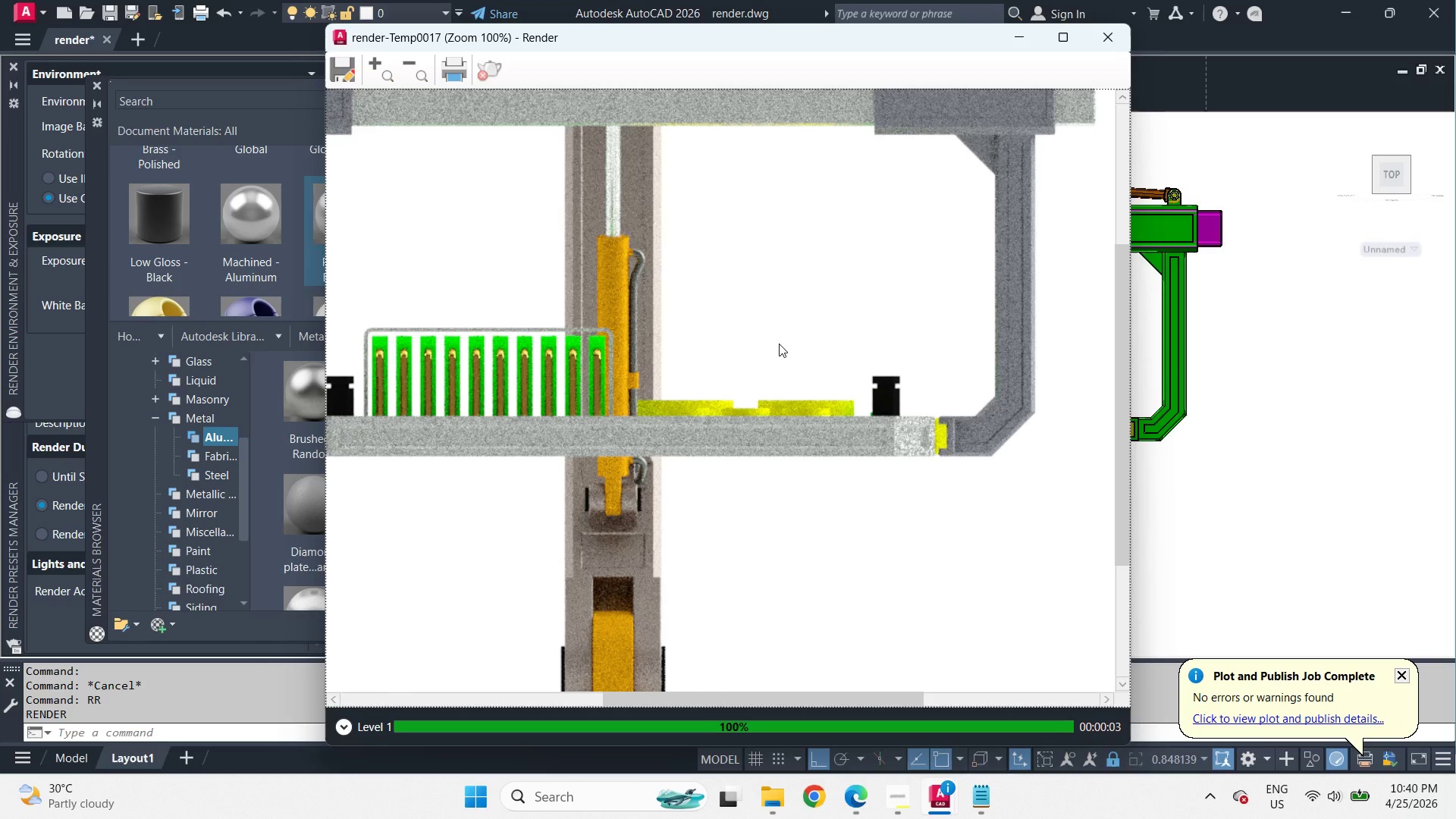 
wait(5.64)
 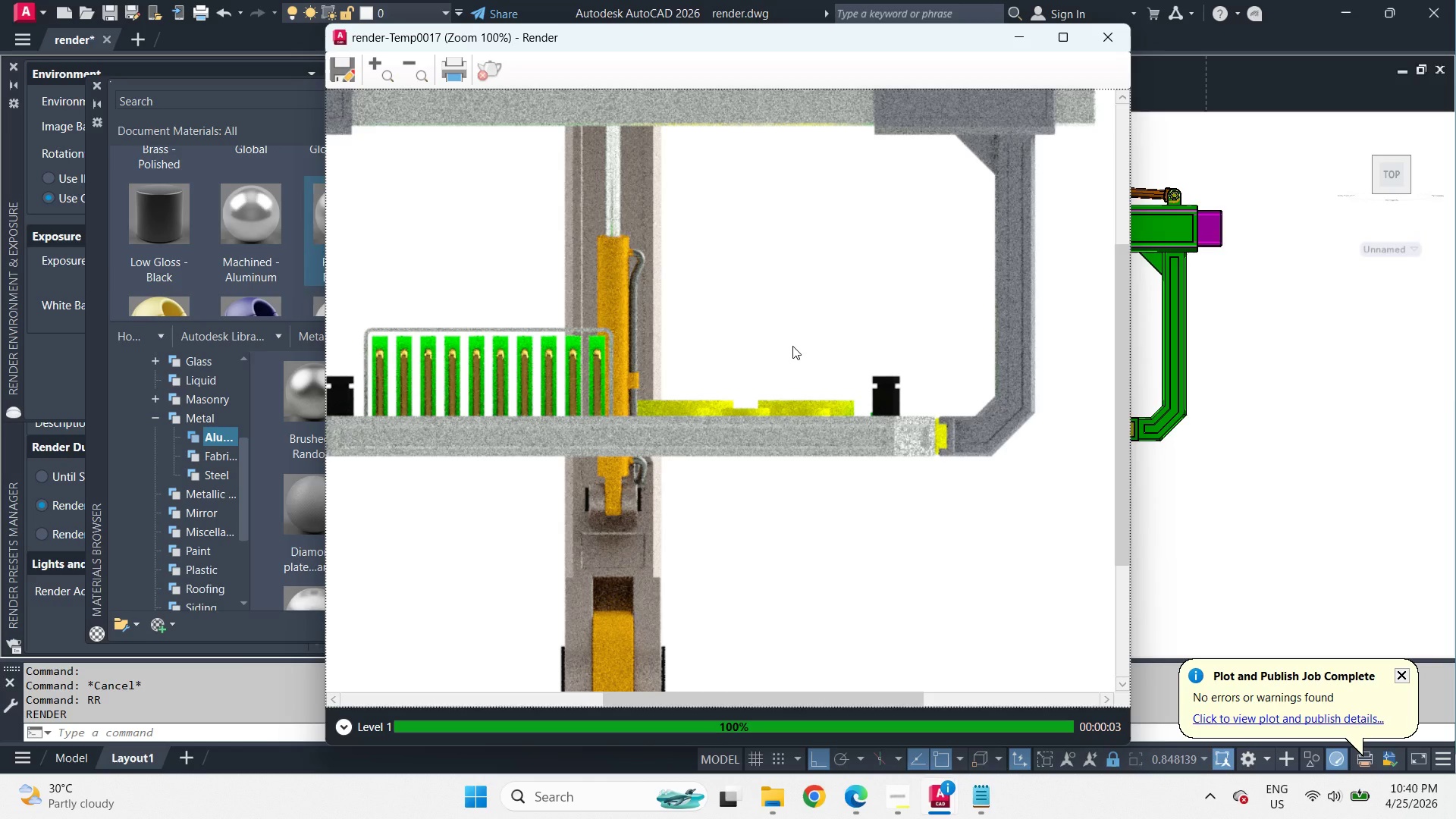 
key(Escape)
 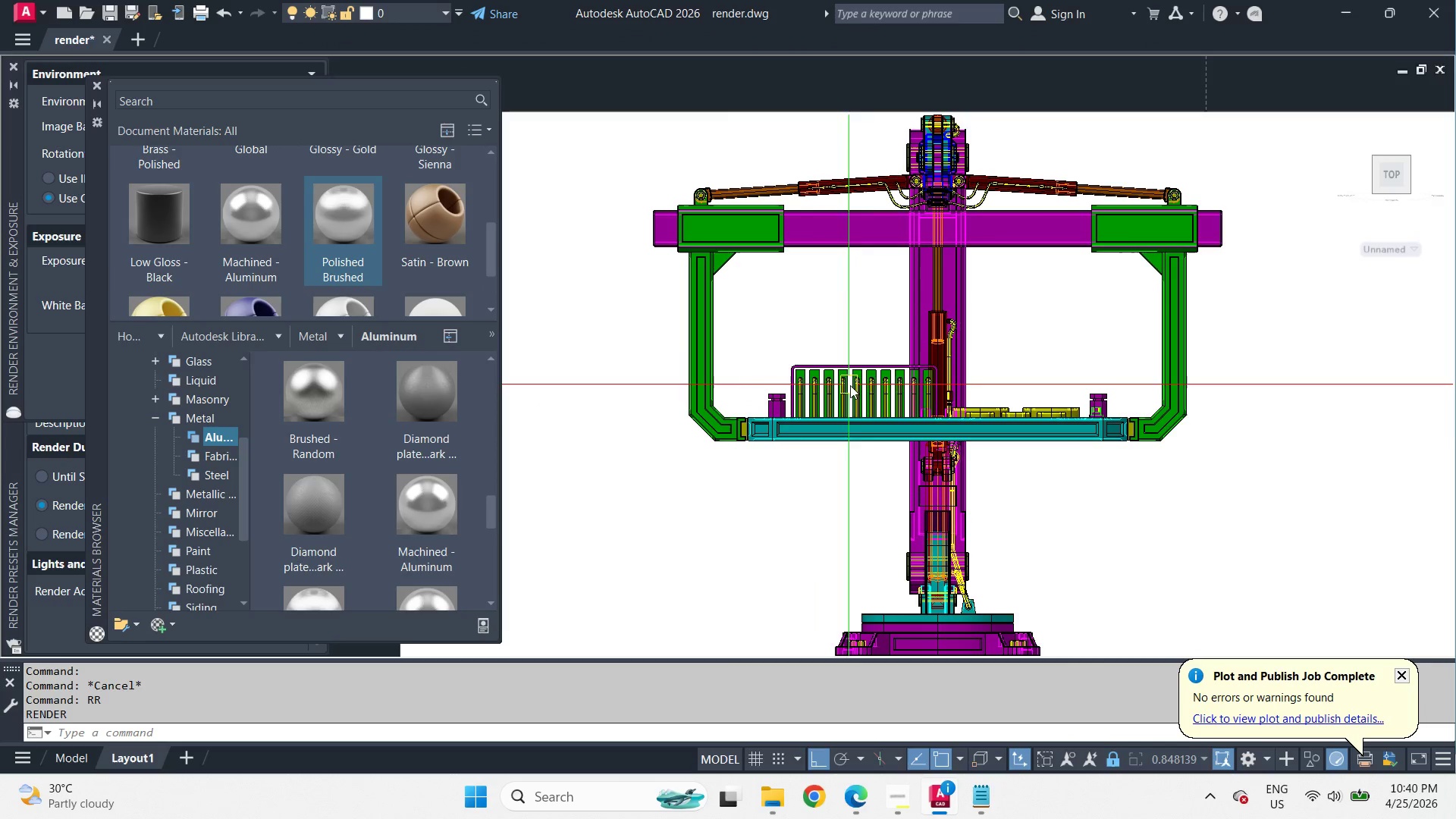 
scroll: coordinate [968, 371], scroll_direction: up, amount: 3.0
 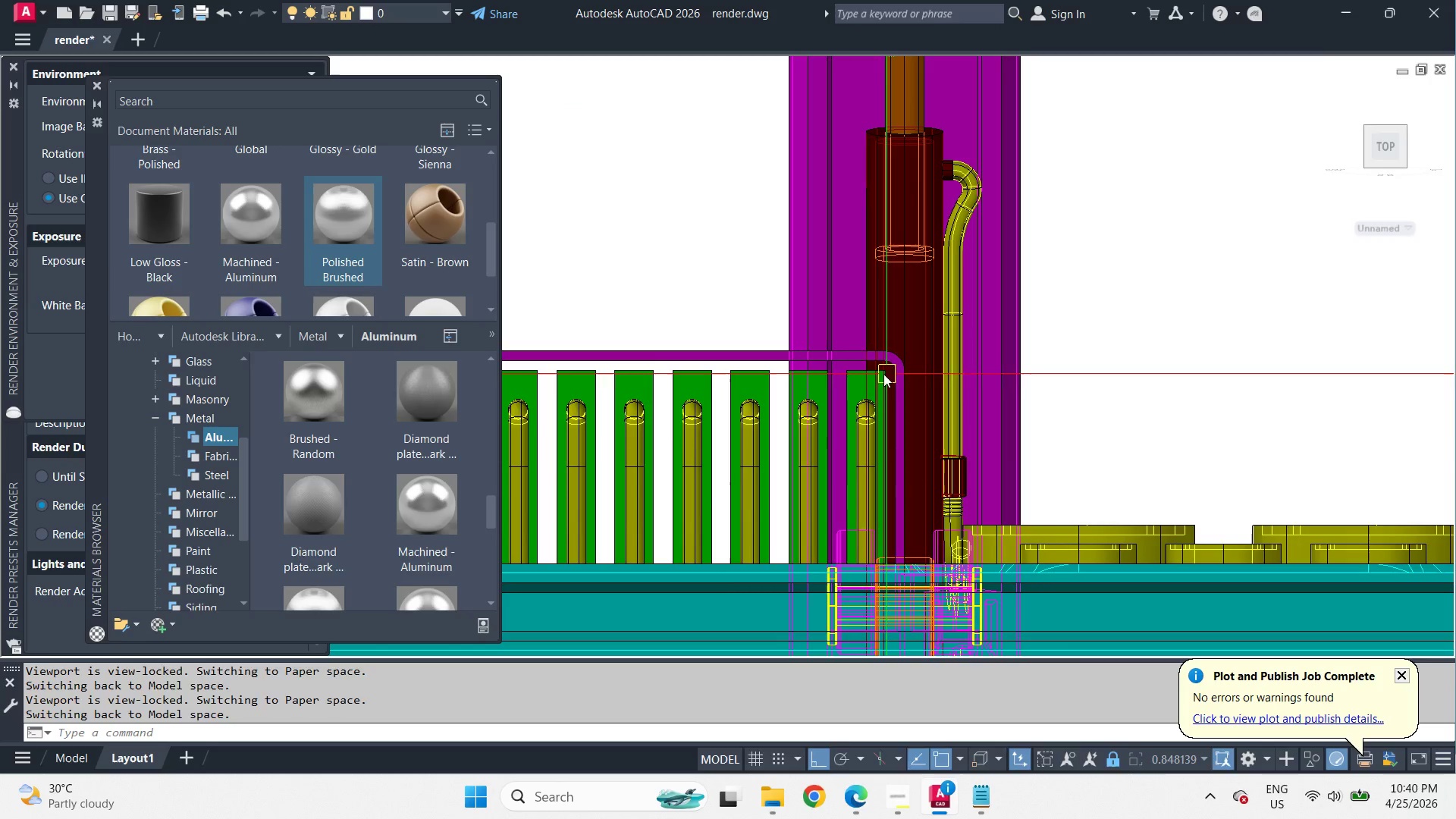 
left_click([825, 393])
 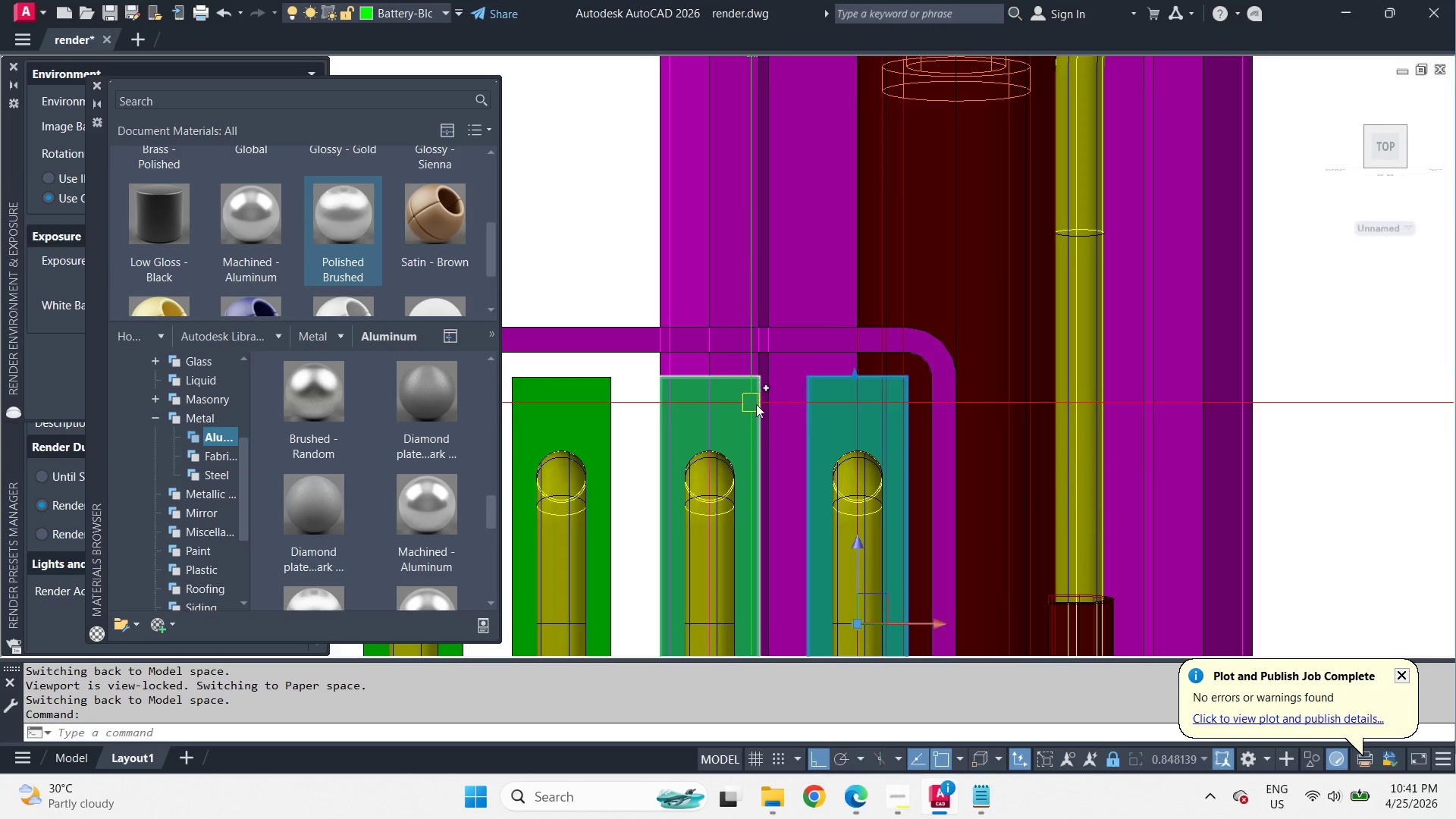 
scroll: coordinate [870, 369], scroll_direction: up, amount: 3.0
 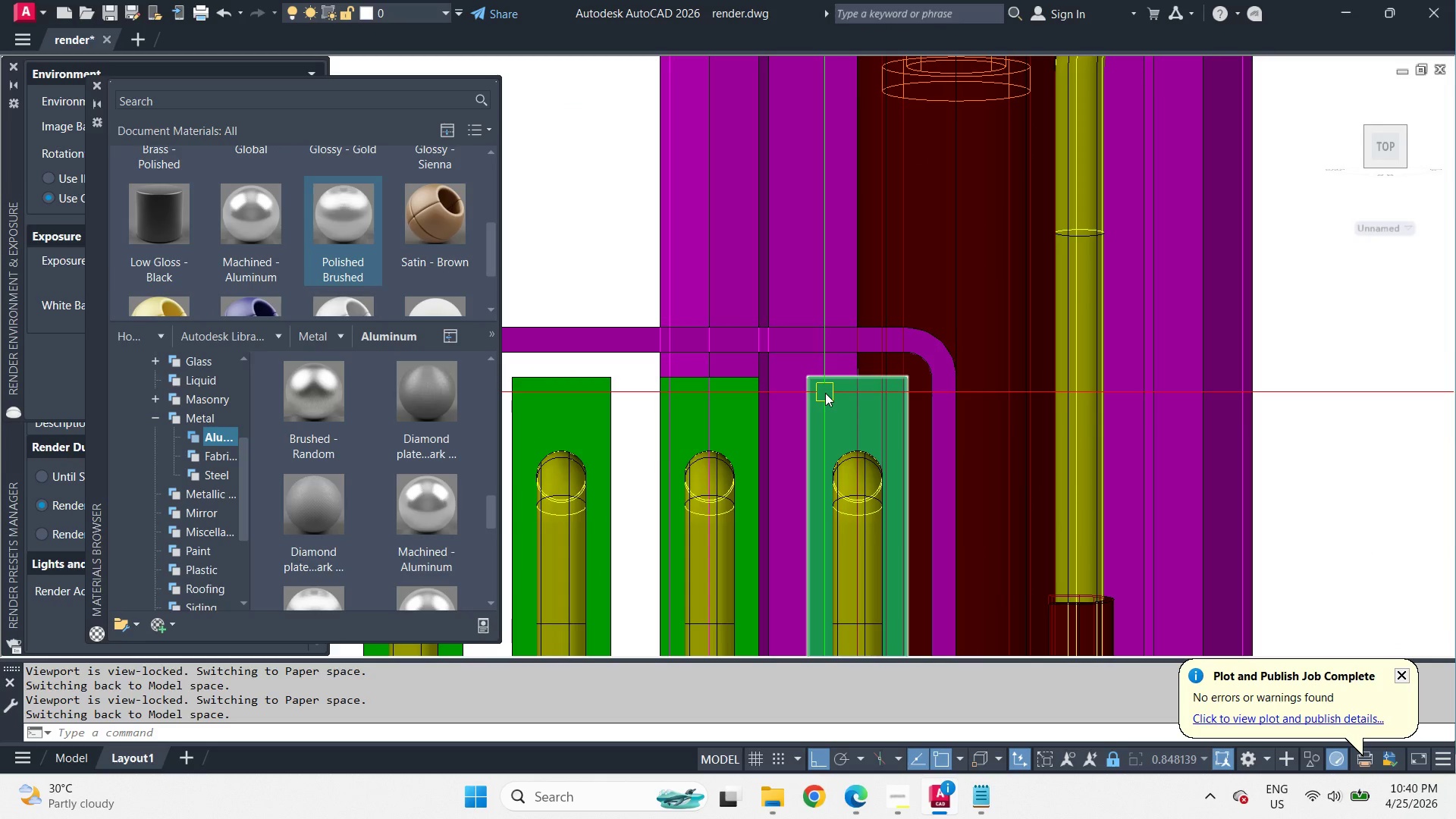 
right_click([851, 406])
 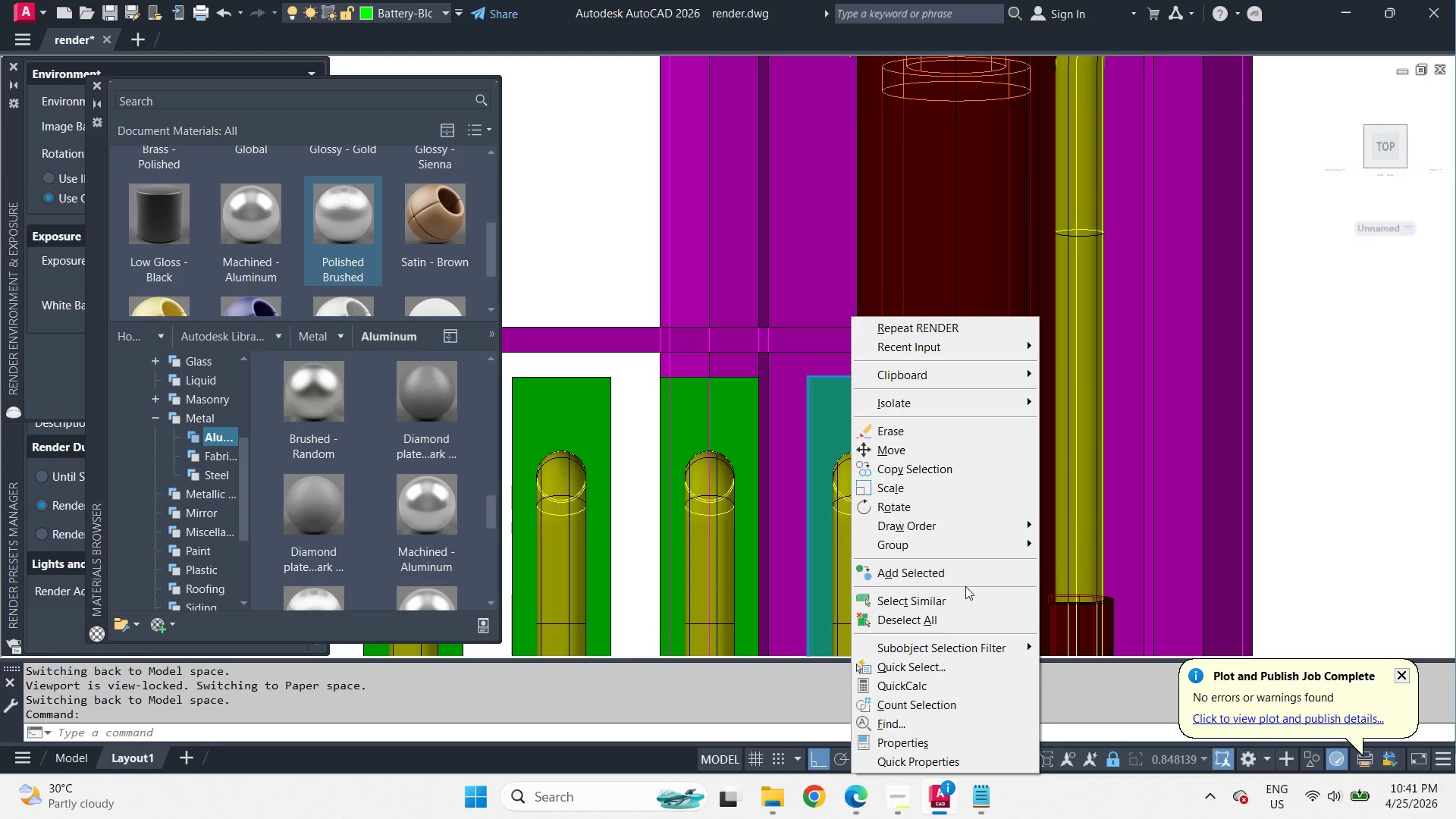 
left_click([960, 596])
 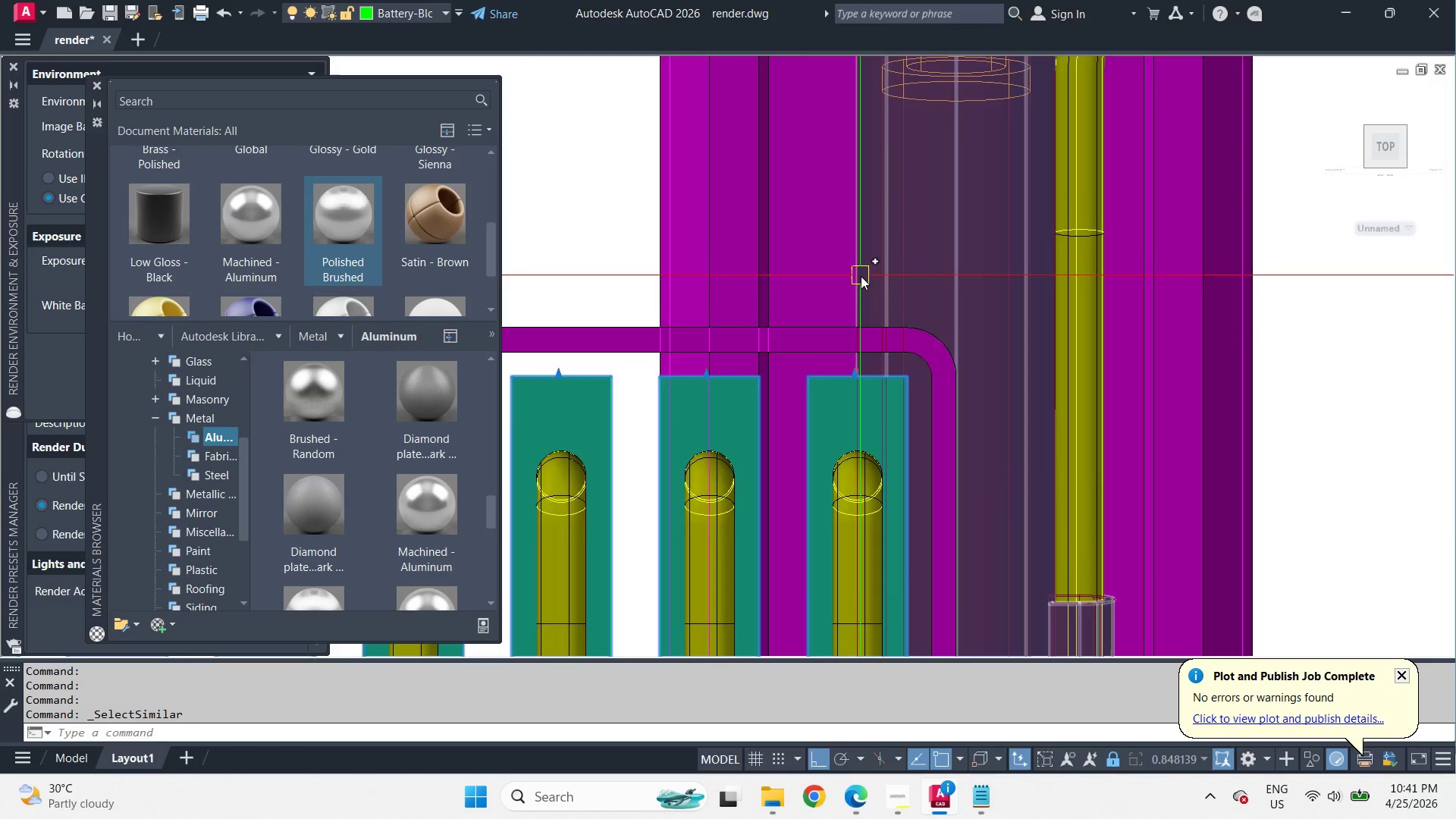 
scroll: coordinate [861, 276], scroll_direction: down, amount: 2.0
 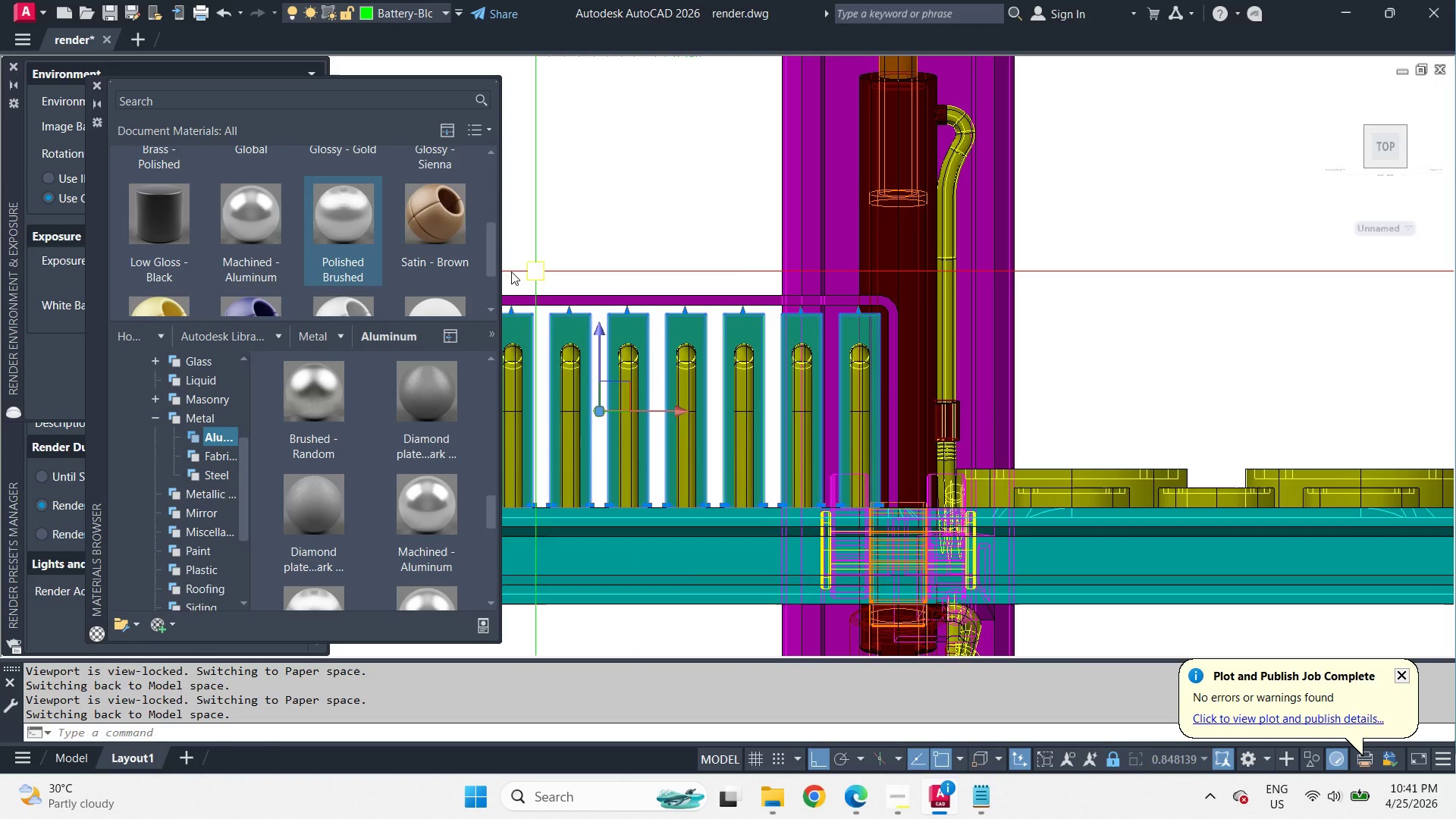 
scroll: coordinate [353, 267], scroll_direction: up, amount: 2.0
 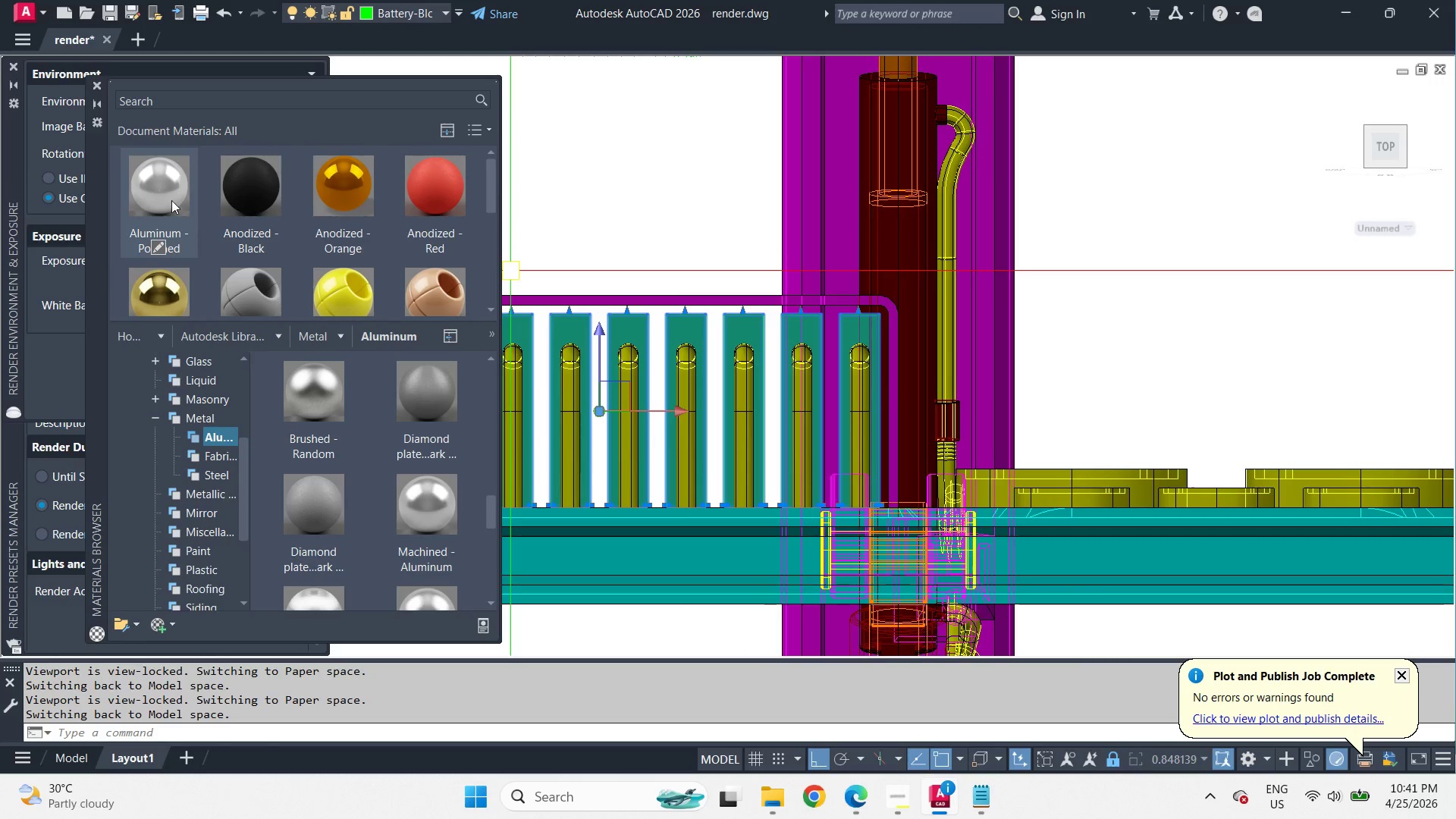 
right_click([166, 196])
 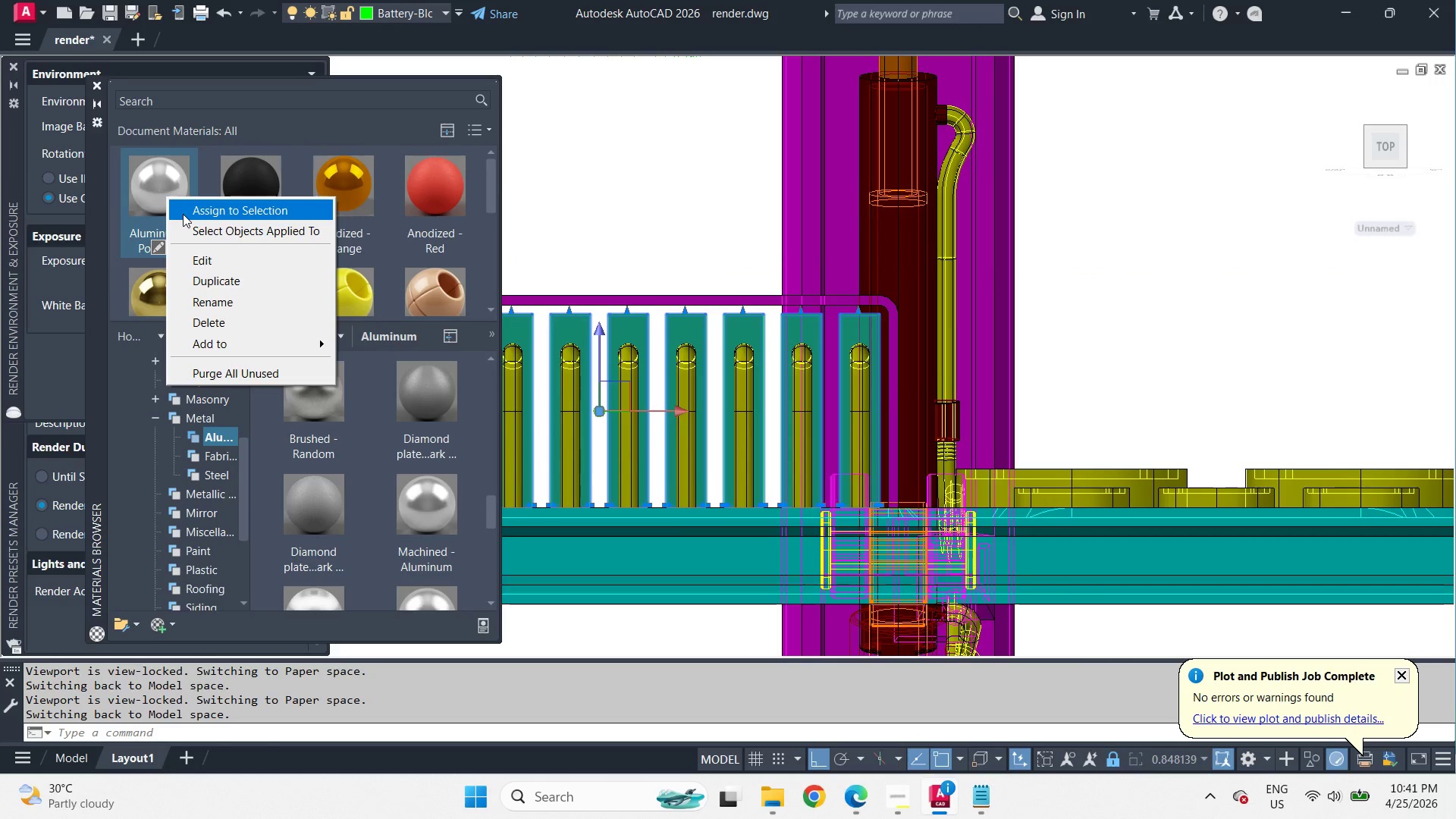 
left_click([183, 214])
 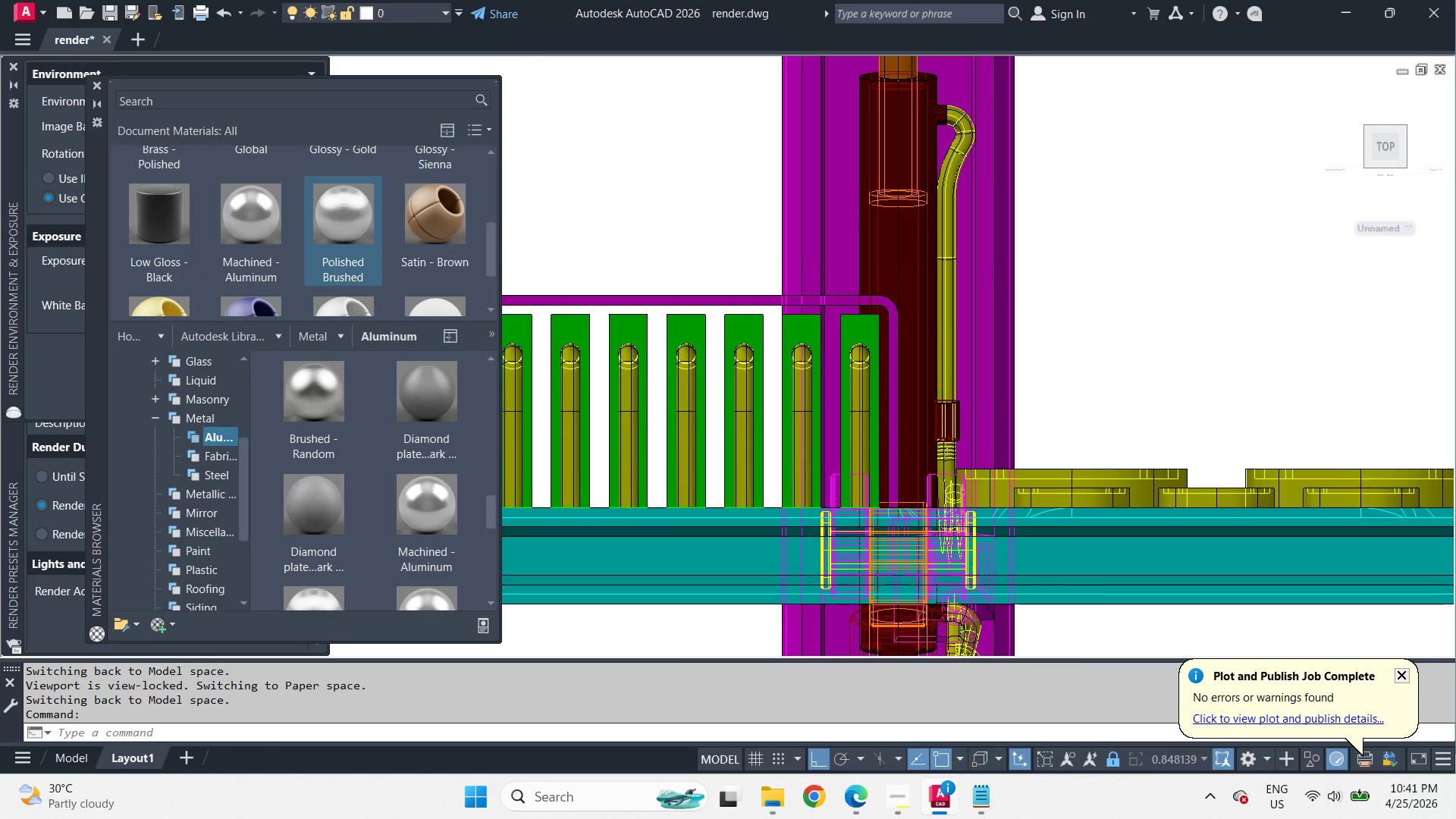 
key(Escape)
 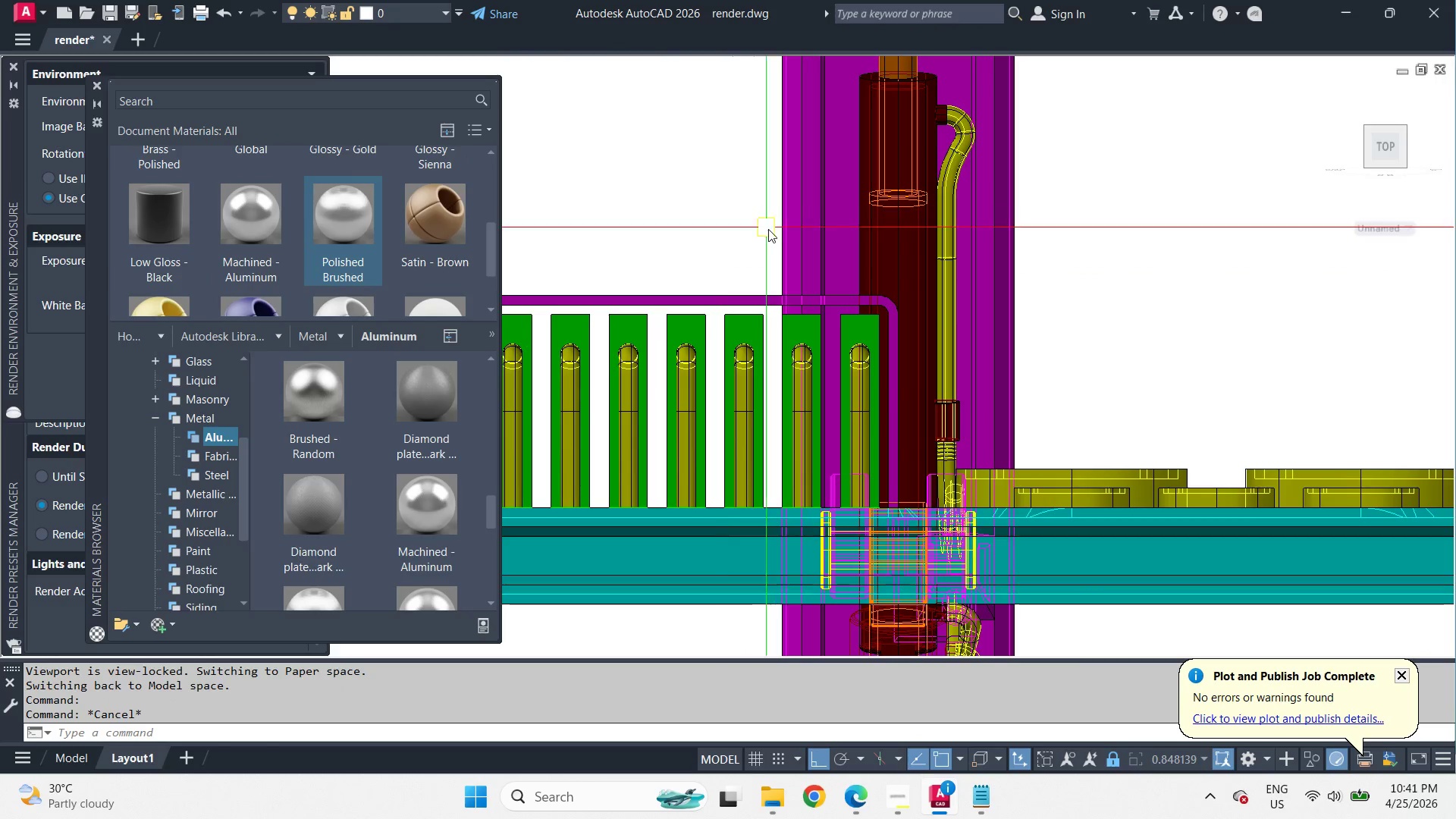 
key(R)
 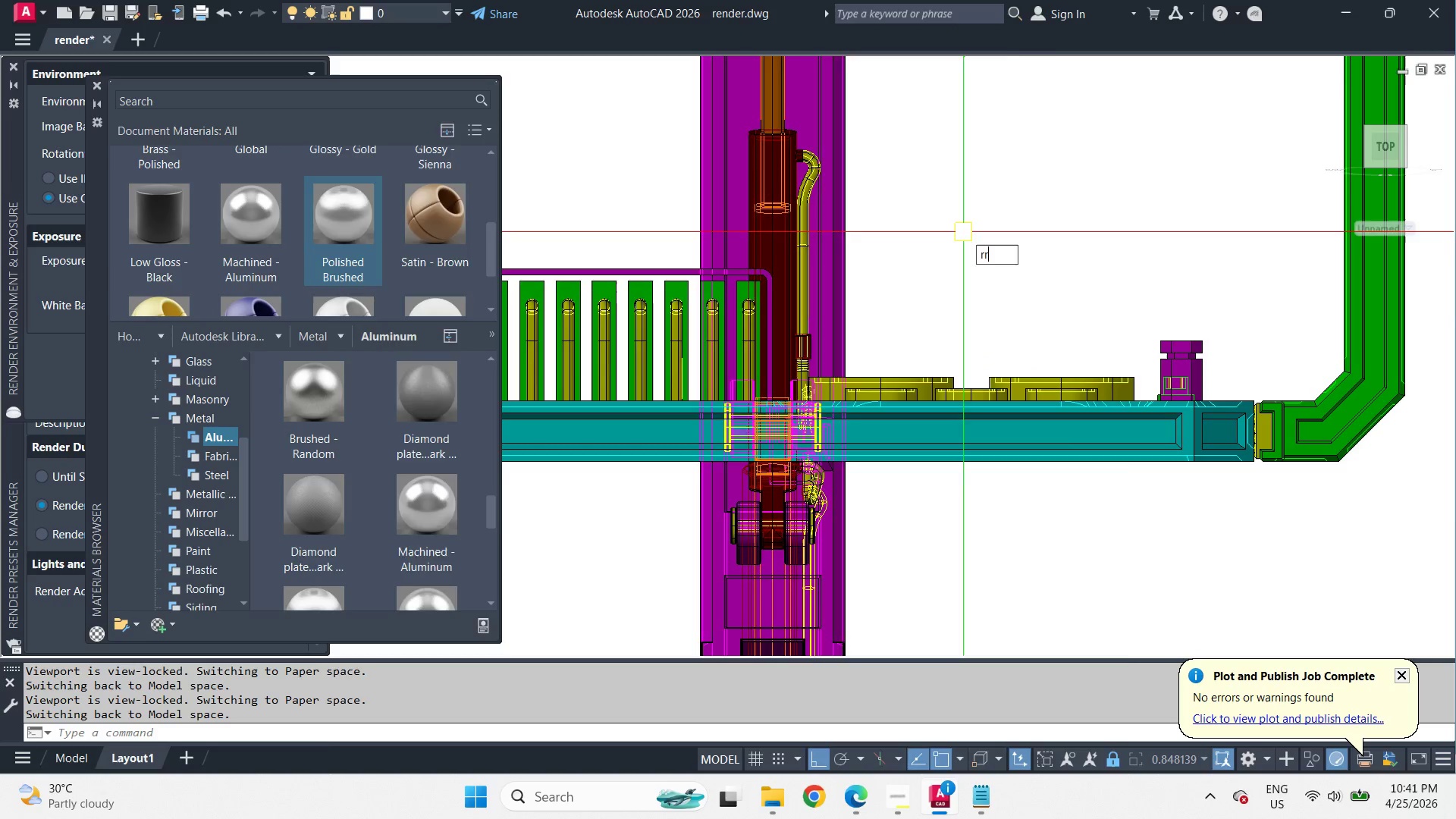 
scroll: coordinate [950, 238], scroll_direction: down, amount: 3.0
 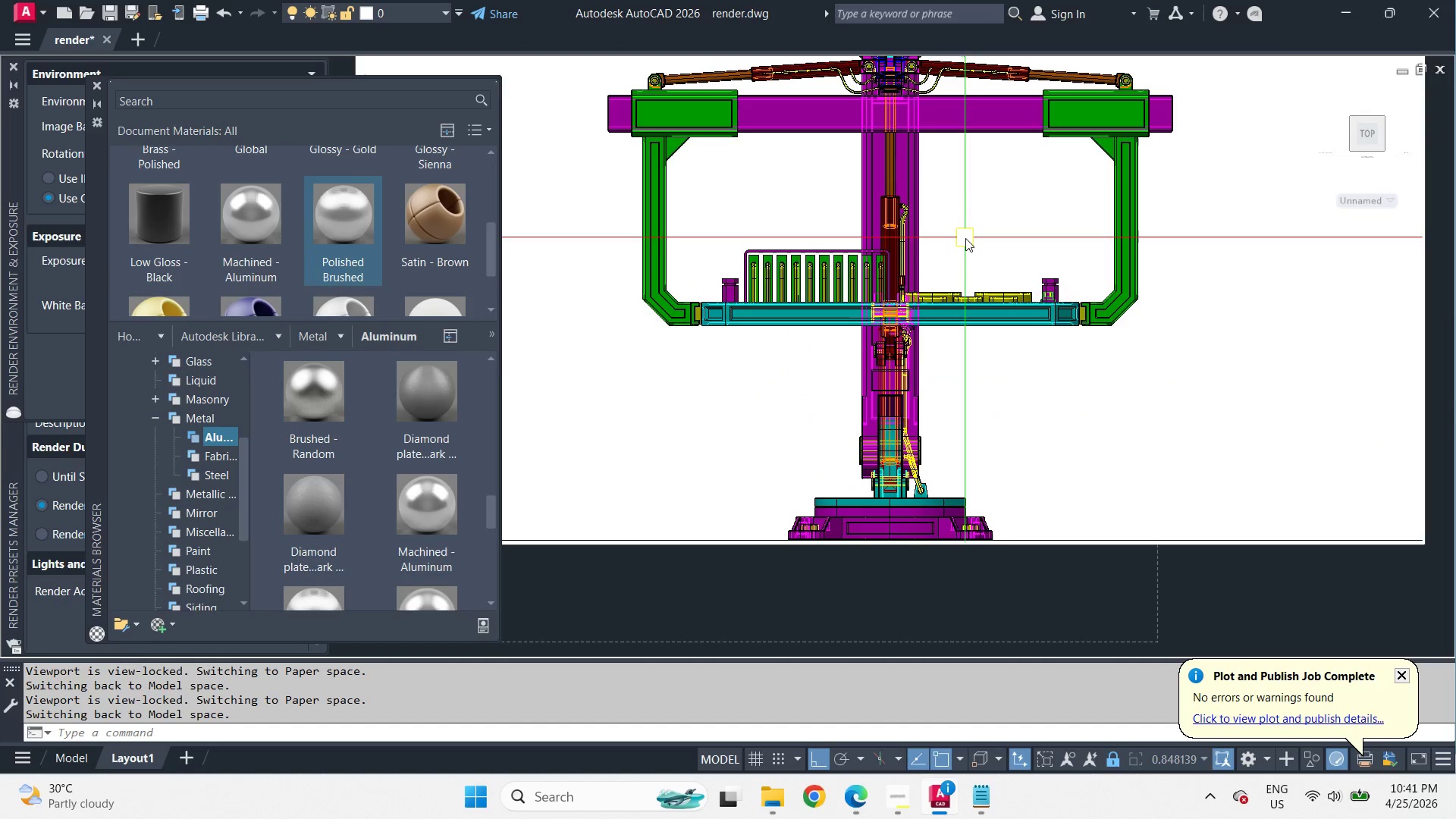 
key(R)
 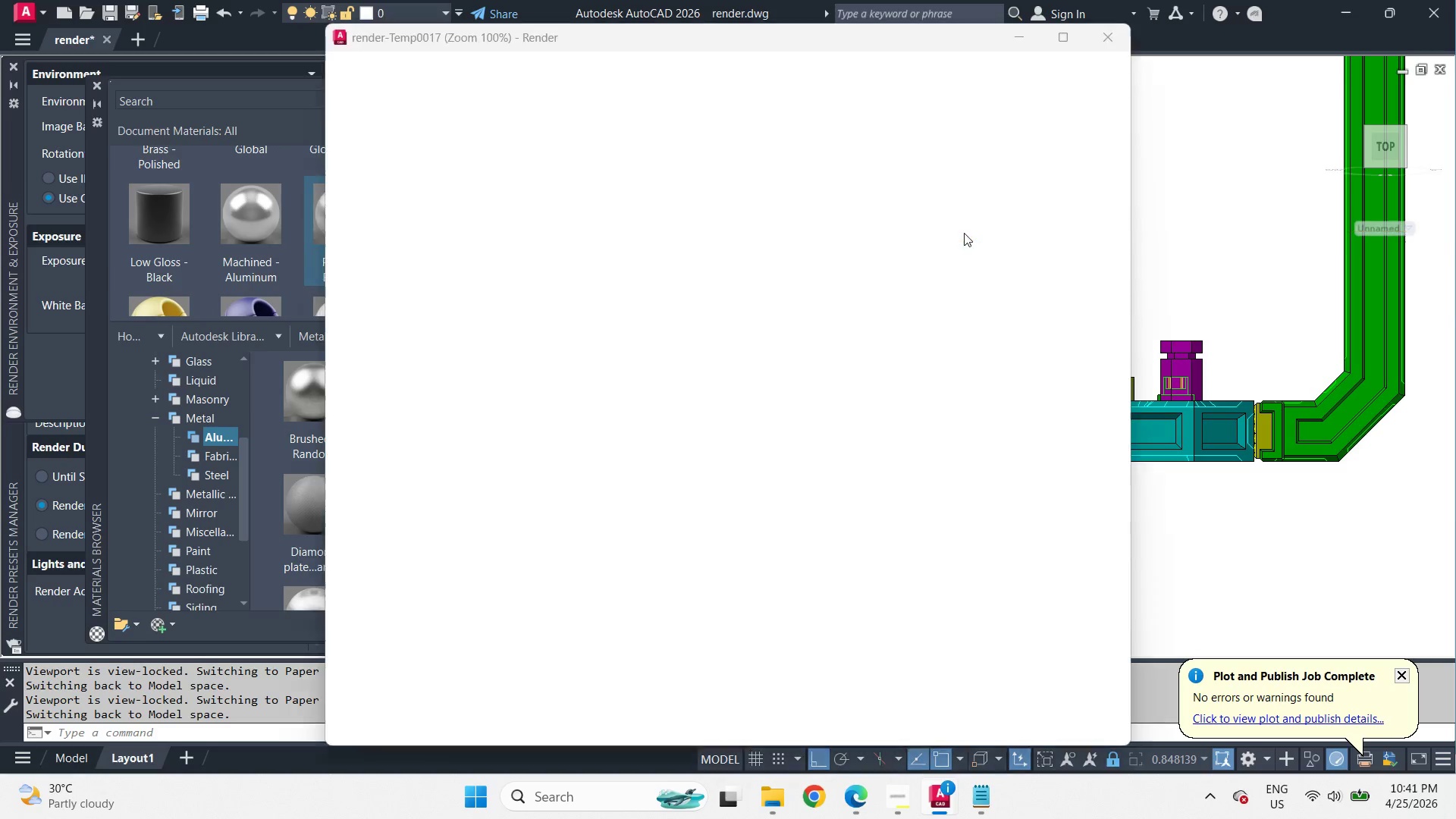 
key(Space)
 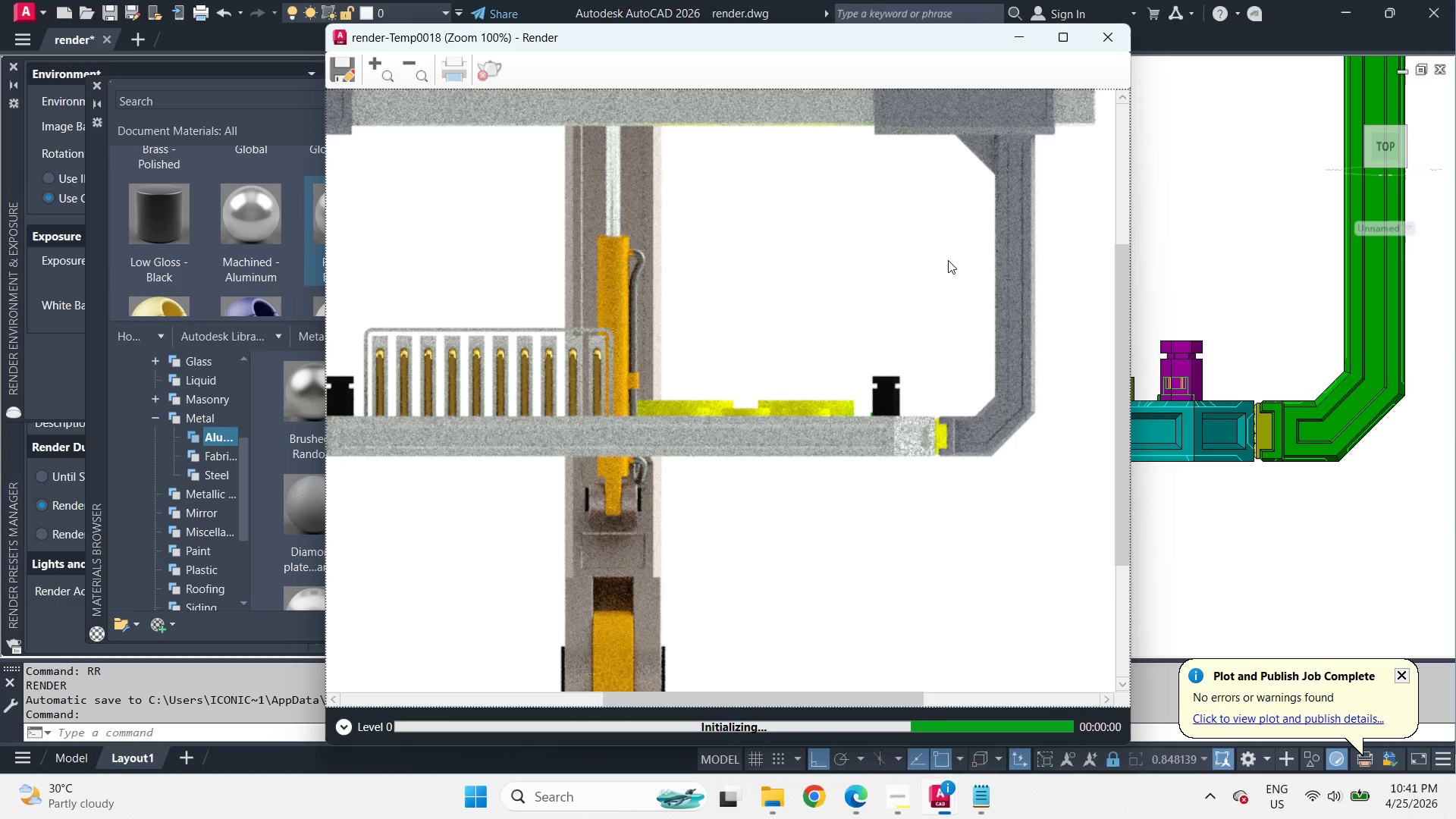 
scroll: coordinate [965, 236], scroll_direction: up, amount: 2.0
 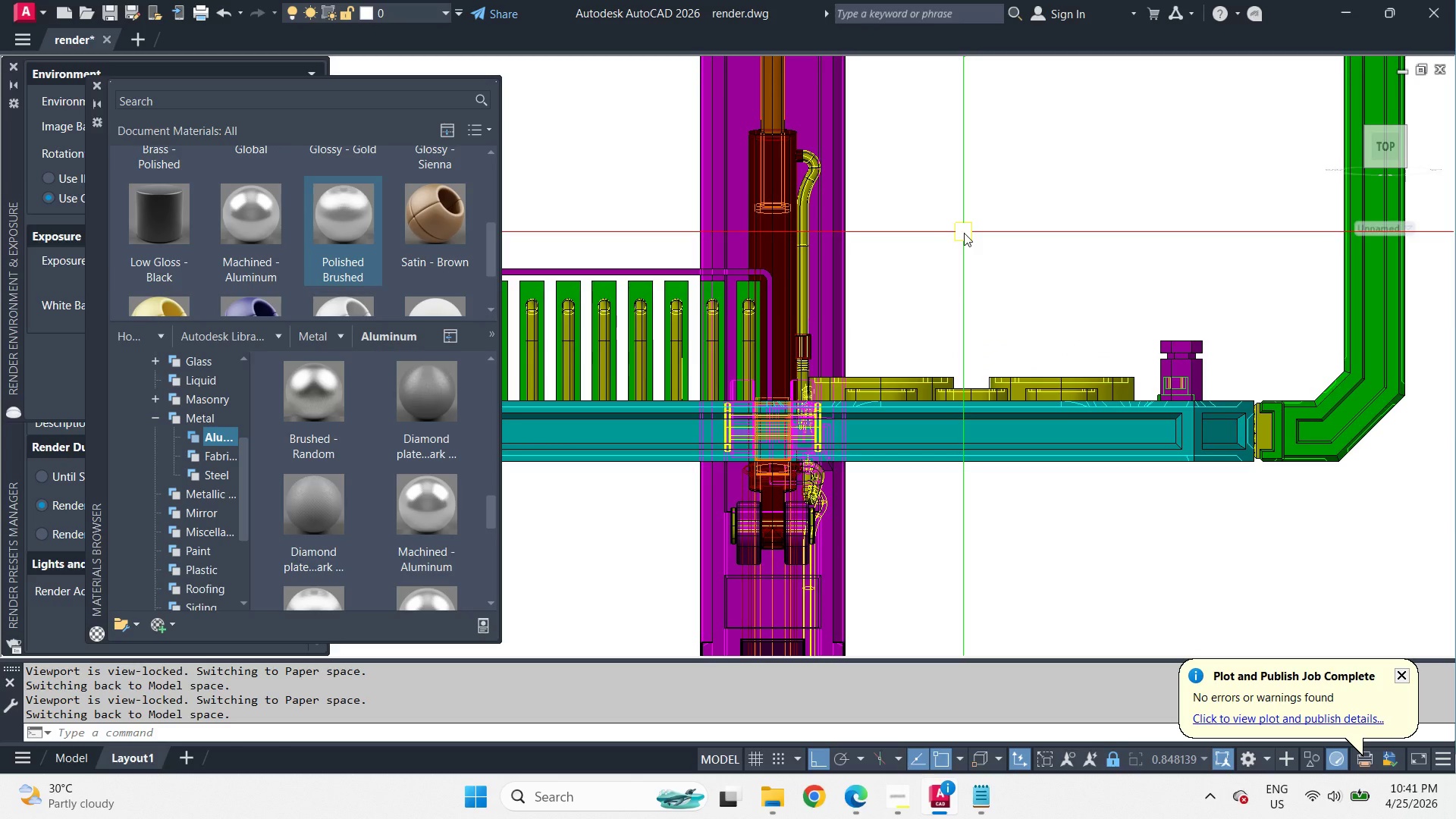 
wait(7.25)
 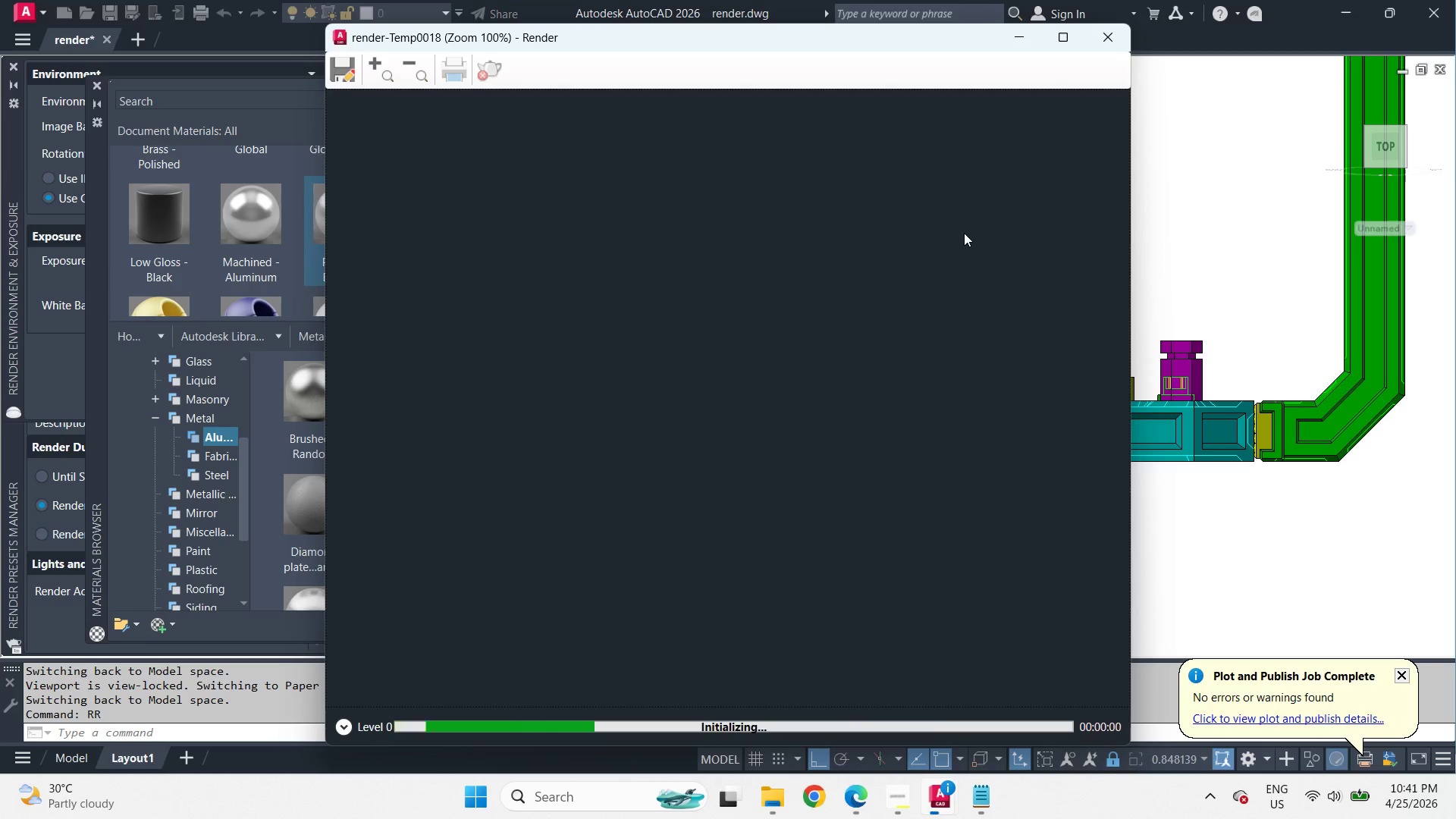 
scroll: coordinate [946, 268], scroll_direction: down, amount: 1.0
 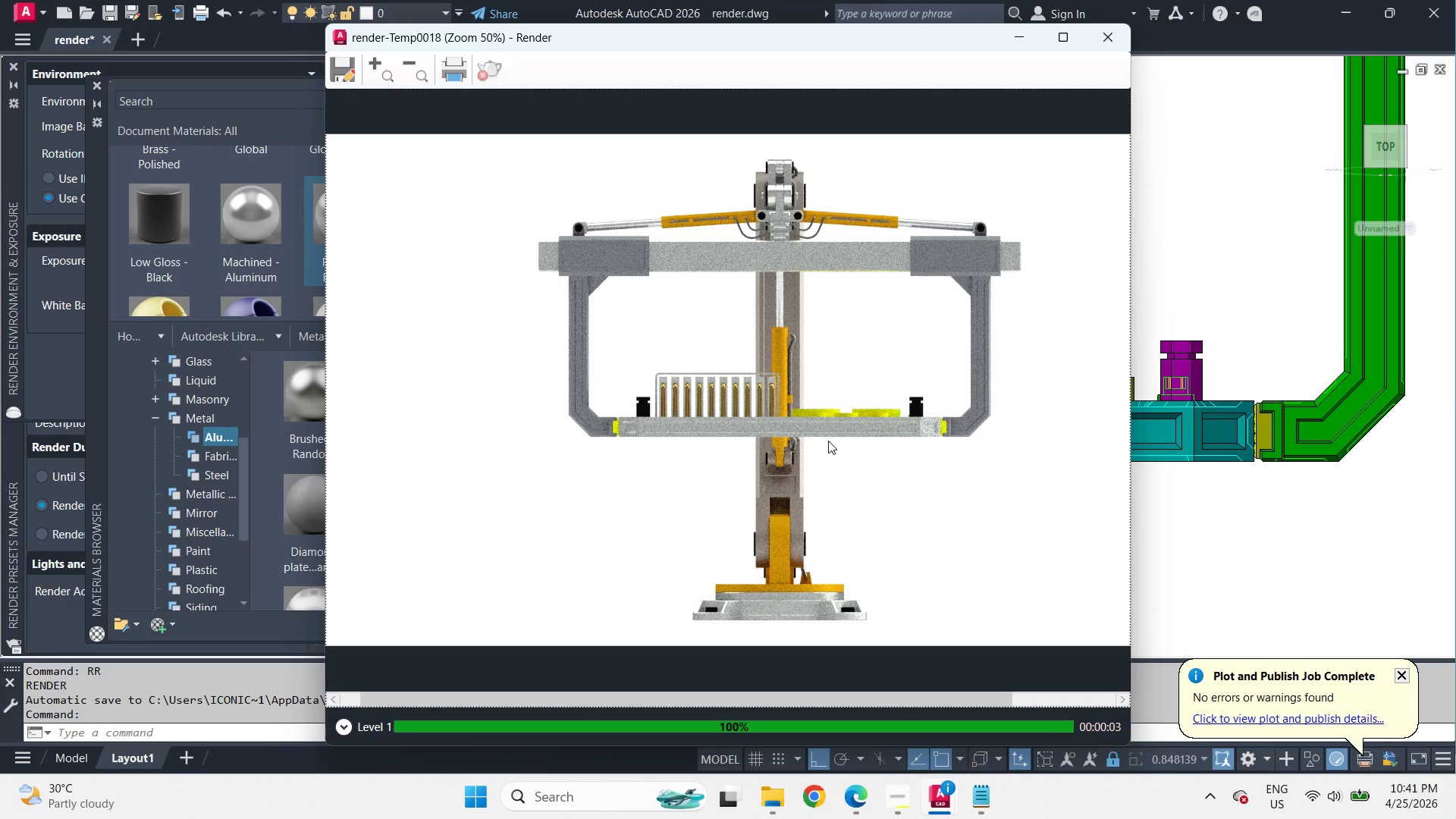 
wait(10.38)
 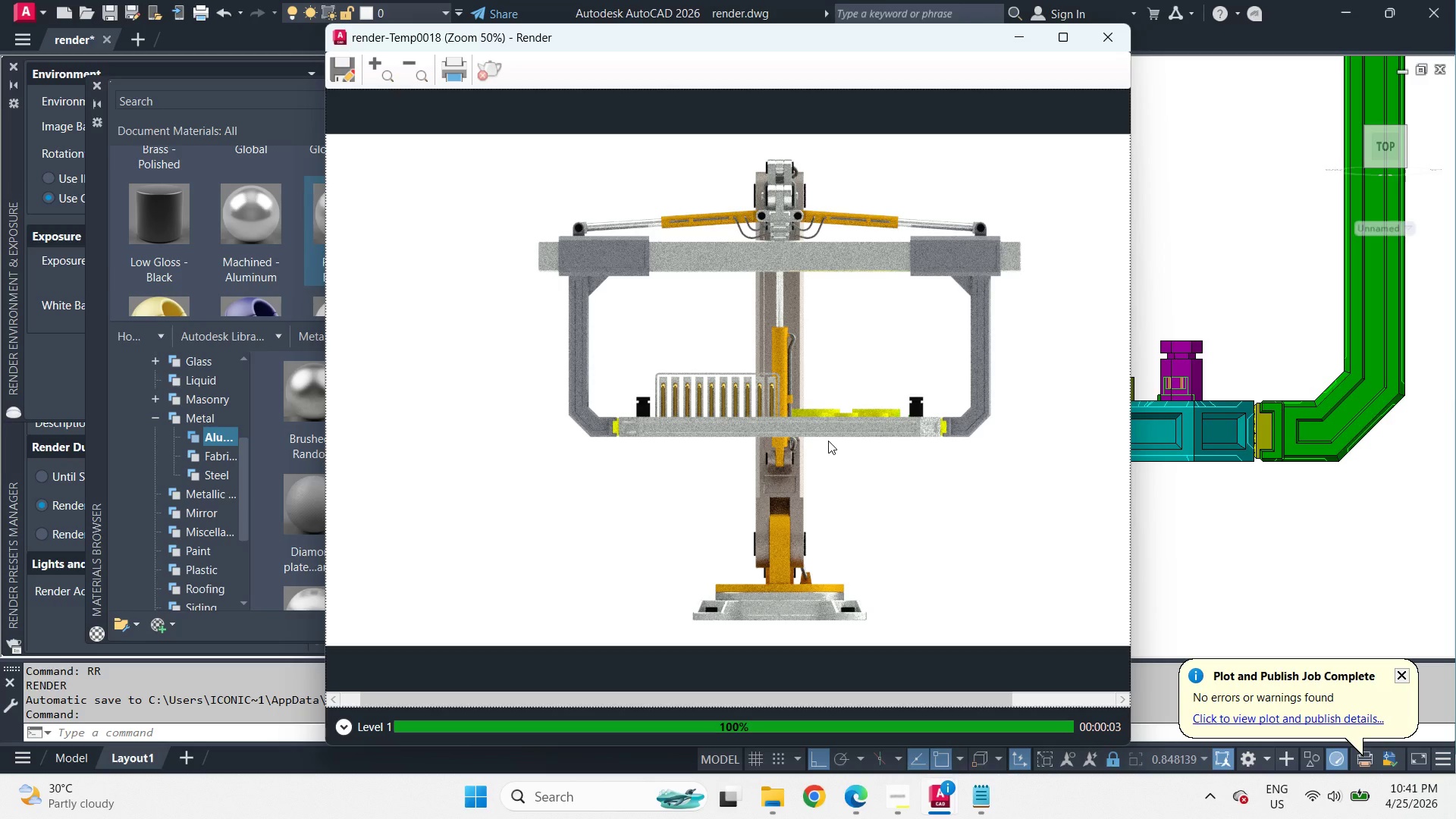 
scroll: coordinate [833, 396], scroll_direction: up, amount: 1.0
 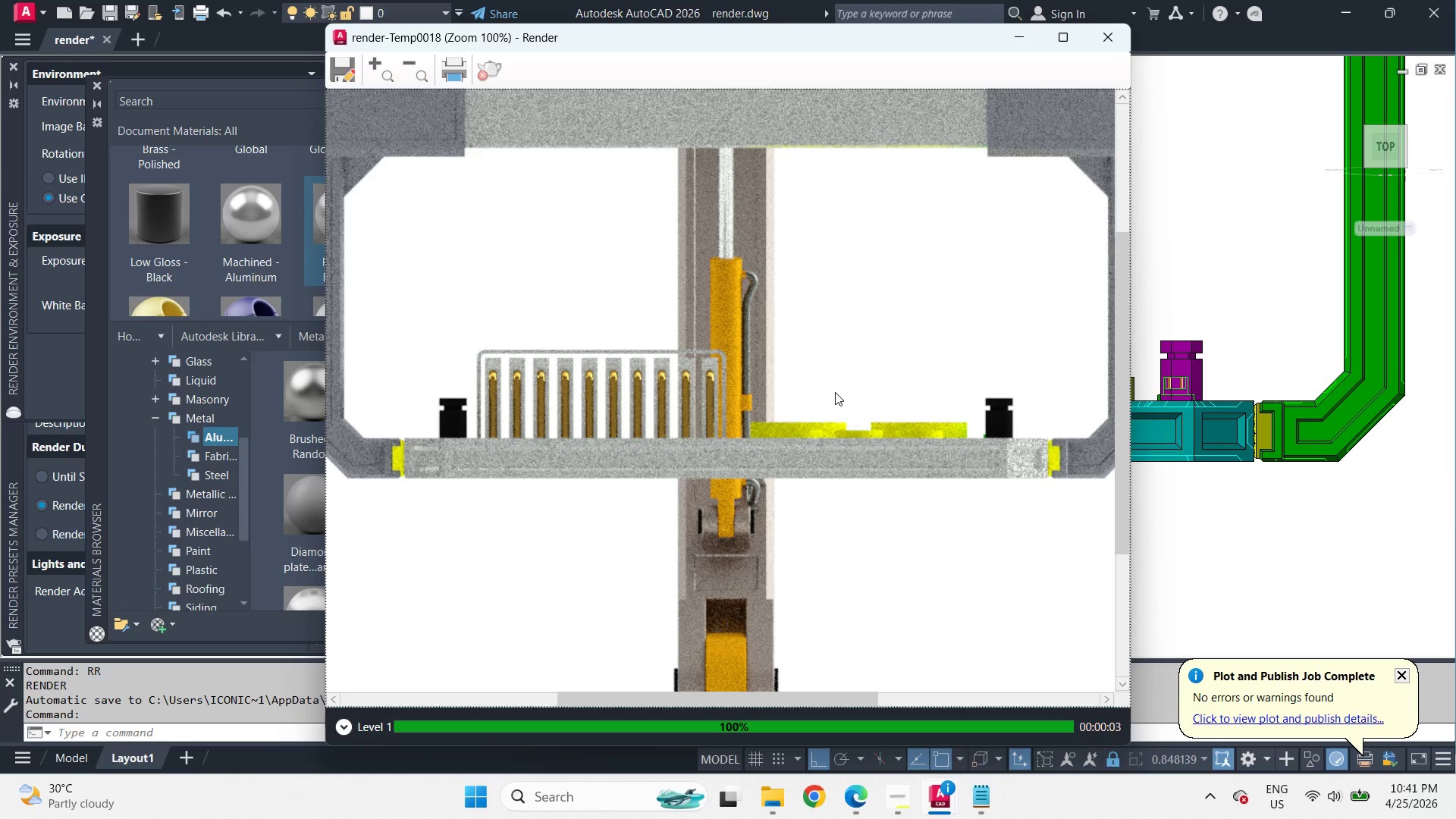 
scroll: coordinate [836, 397], scroll_direction: down, amount: 1.0
 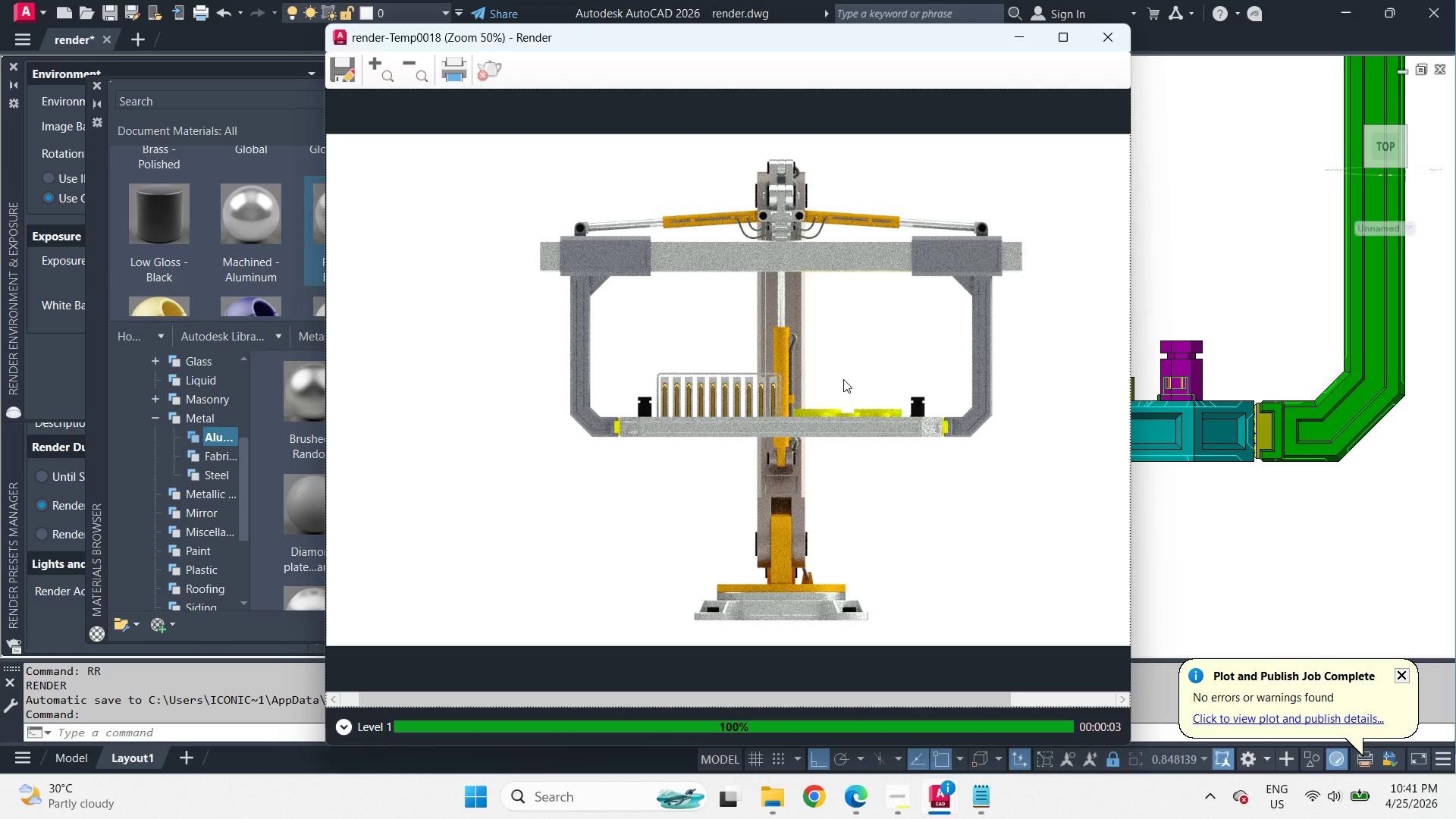 
key(Escape)
 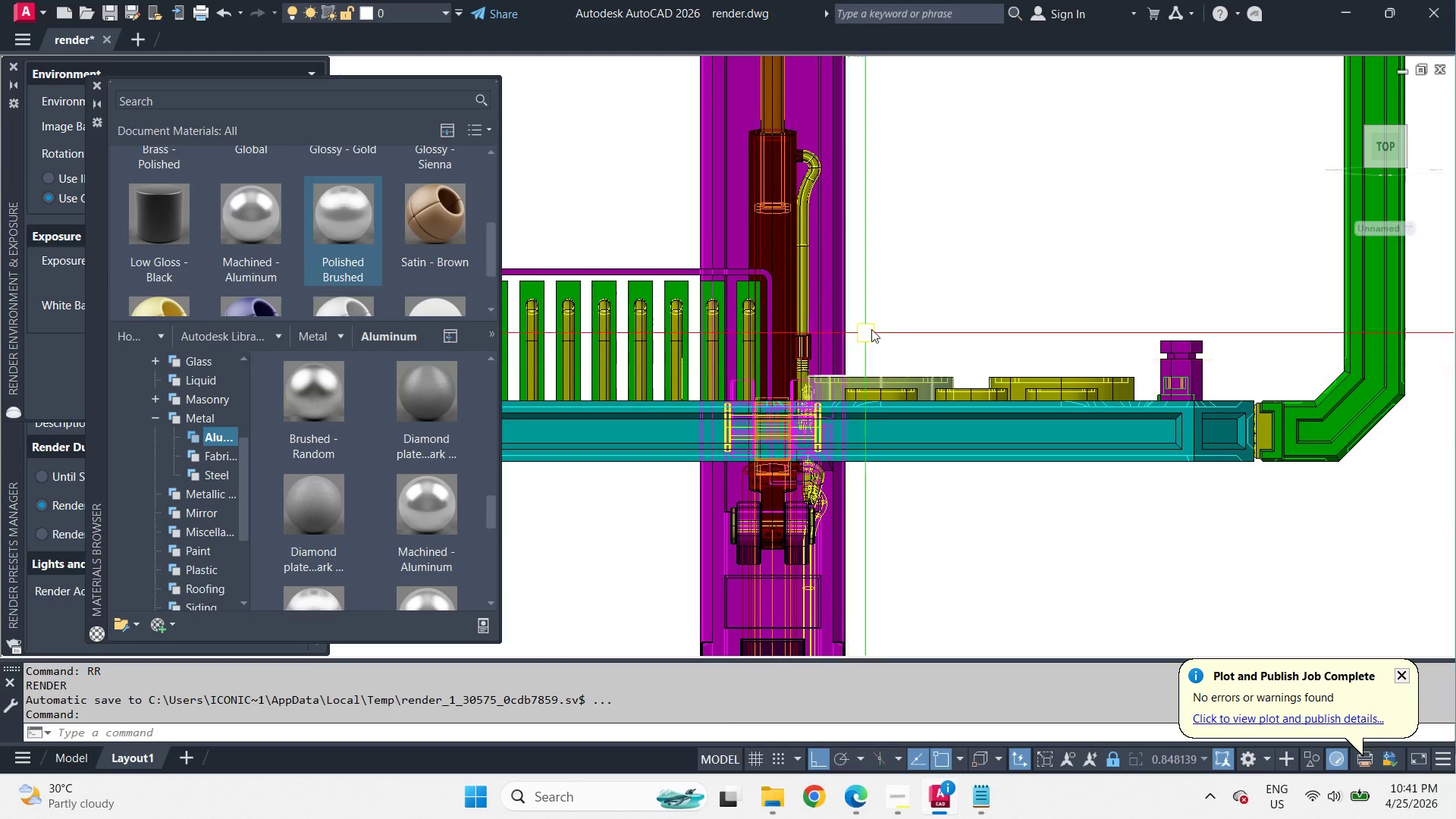 
left_click([1188, 232])
 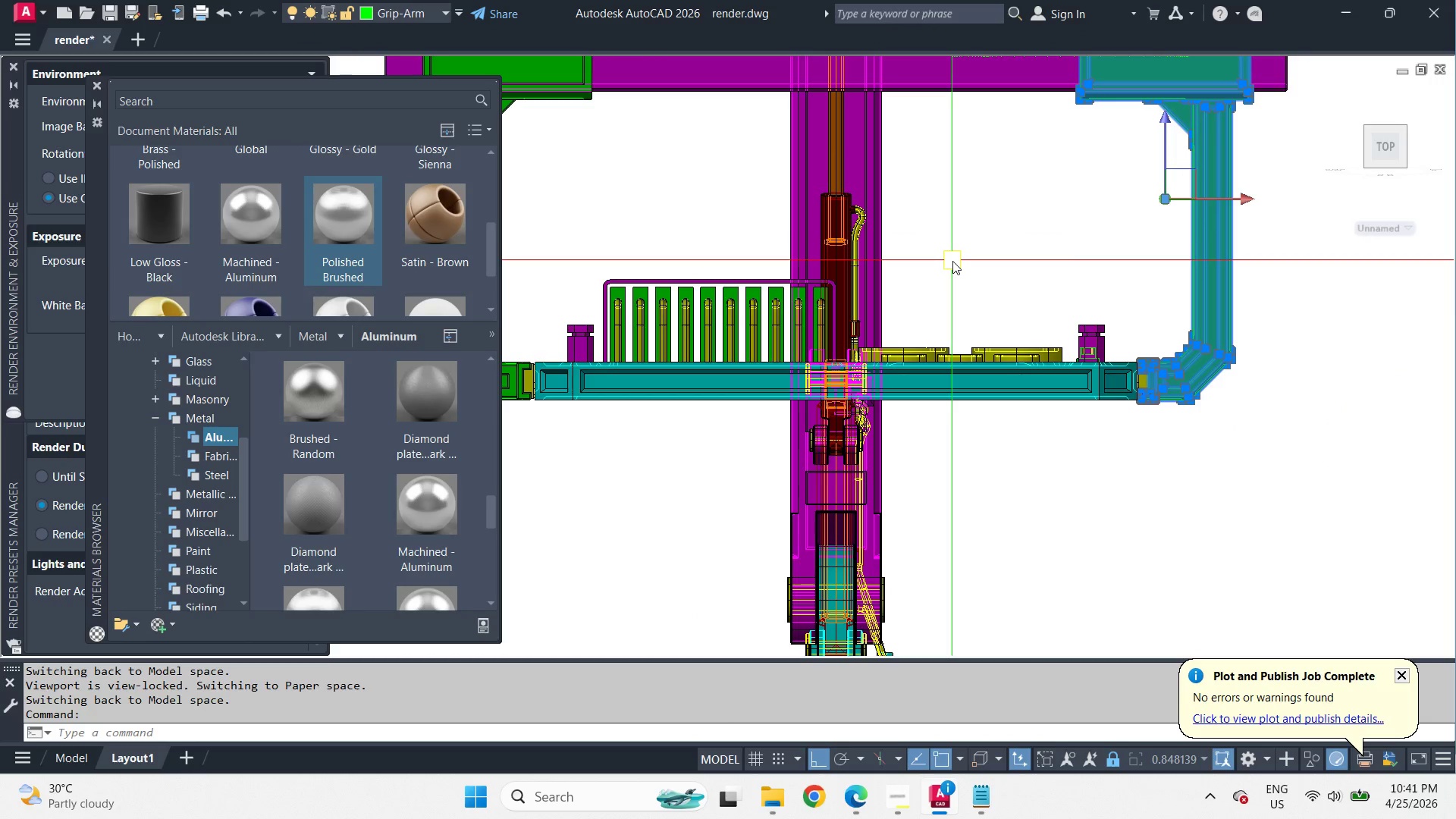 
scroll: coordinate [942, 300], scroll_direction: down, amount: 1.0
 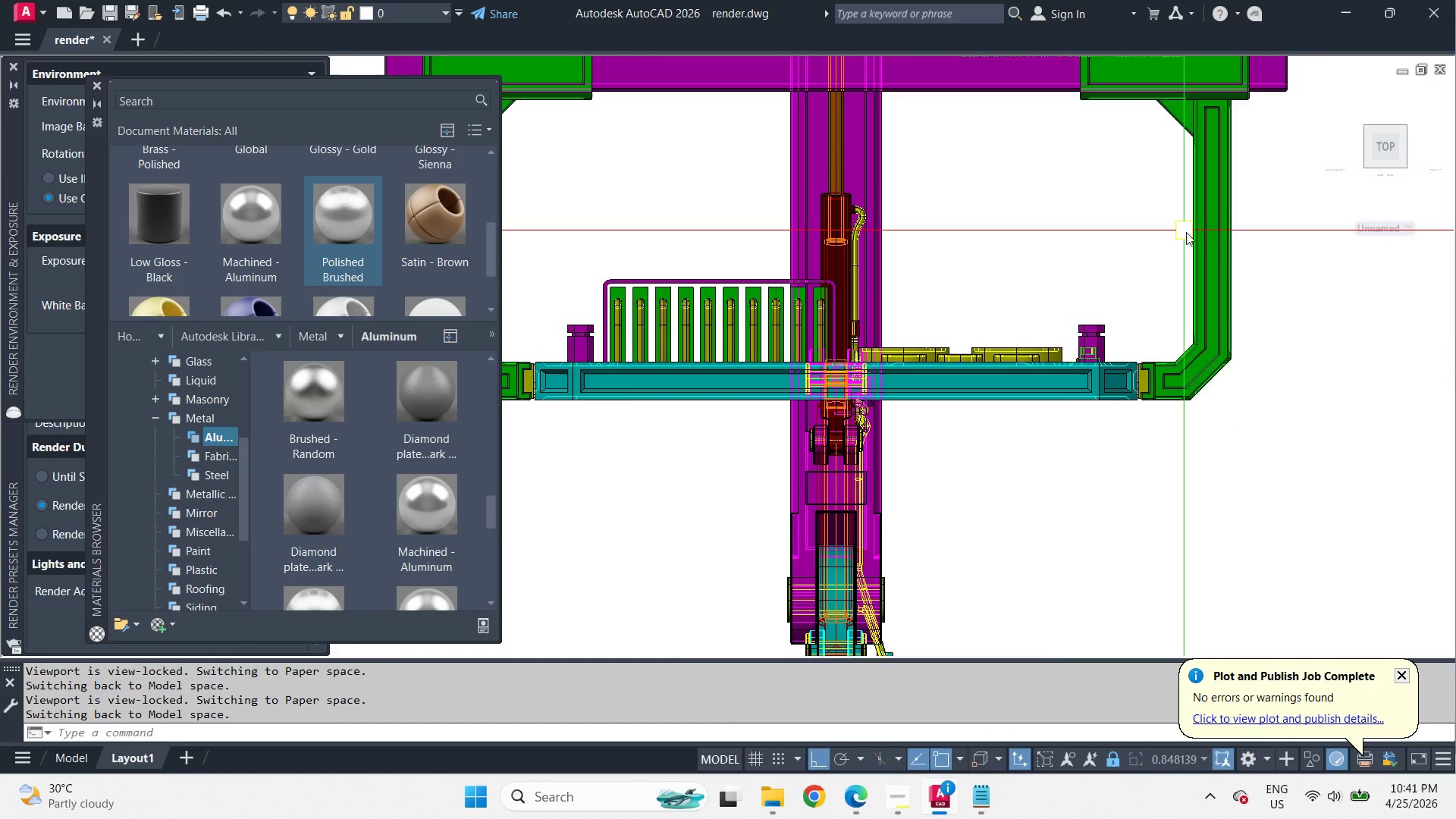 
key(Control+ControlLeft)
 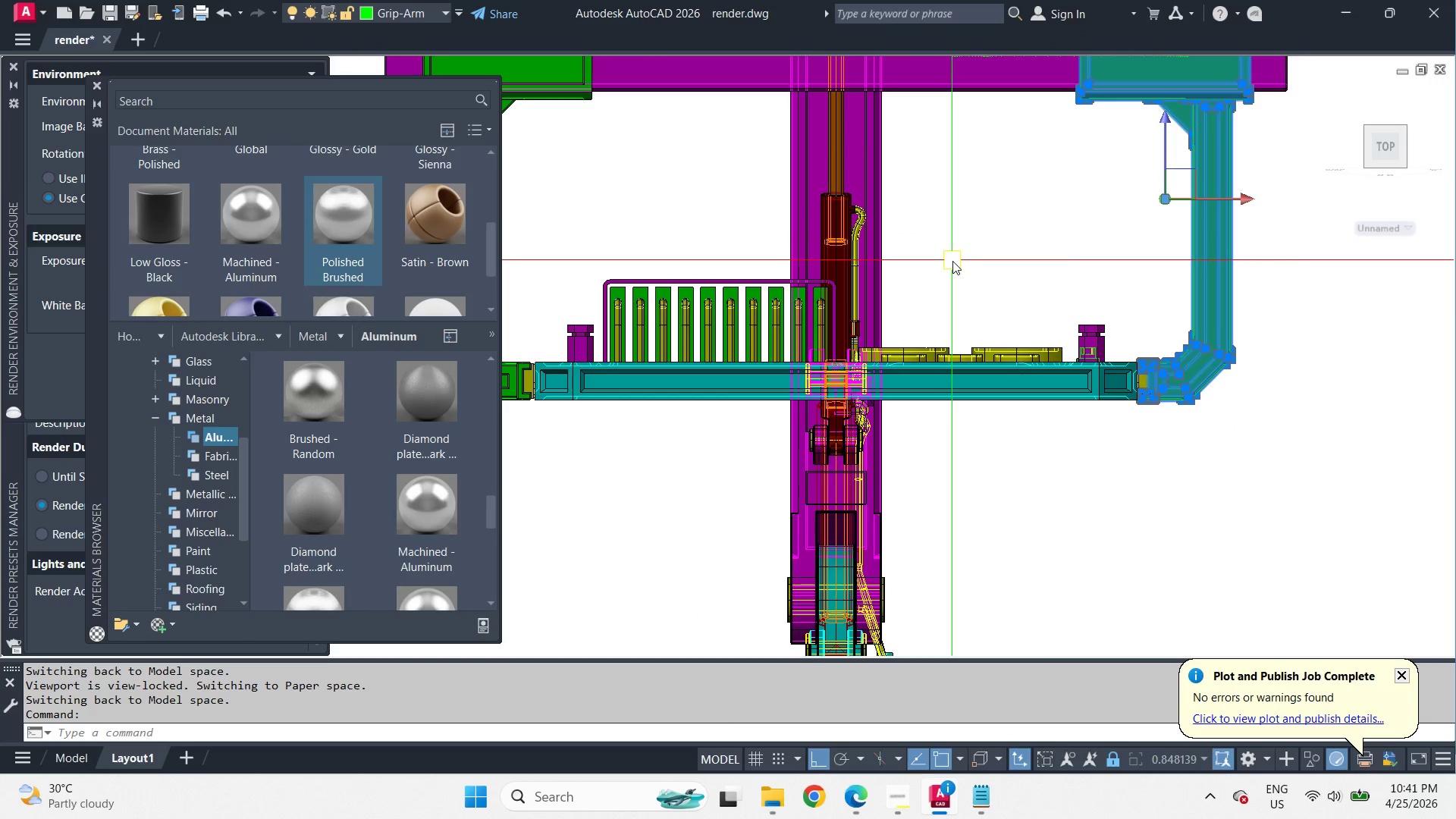 
key(Control+1)
 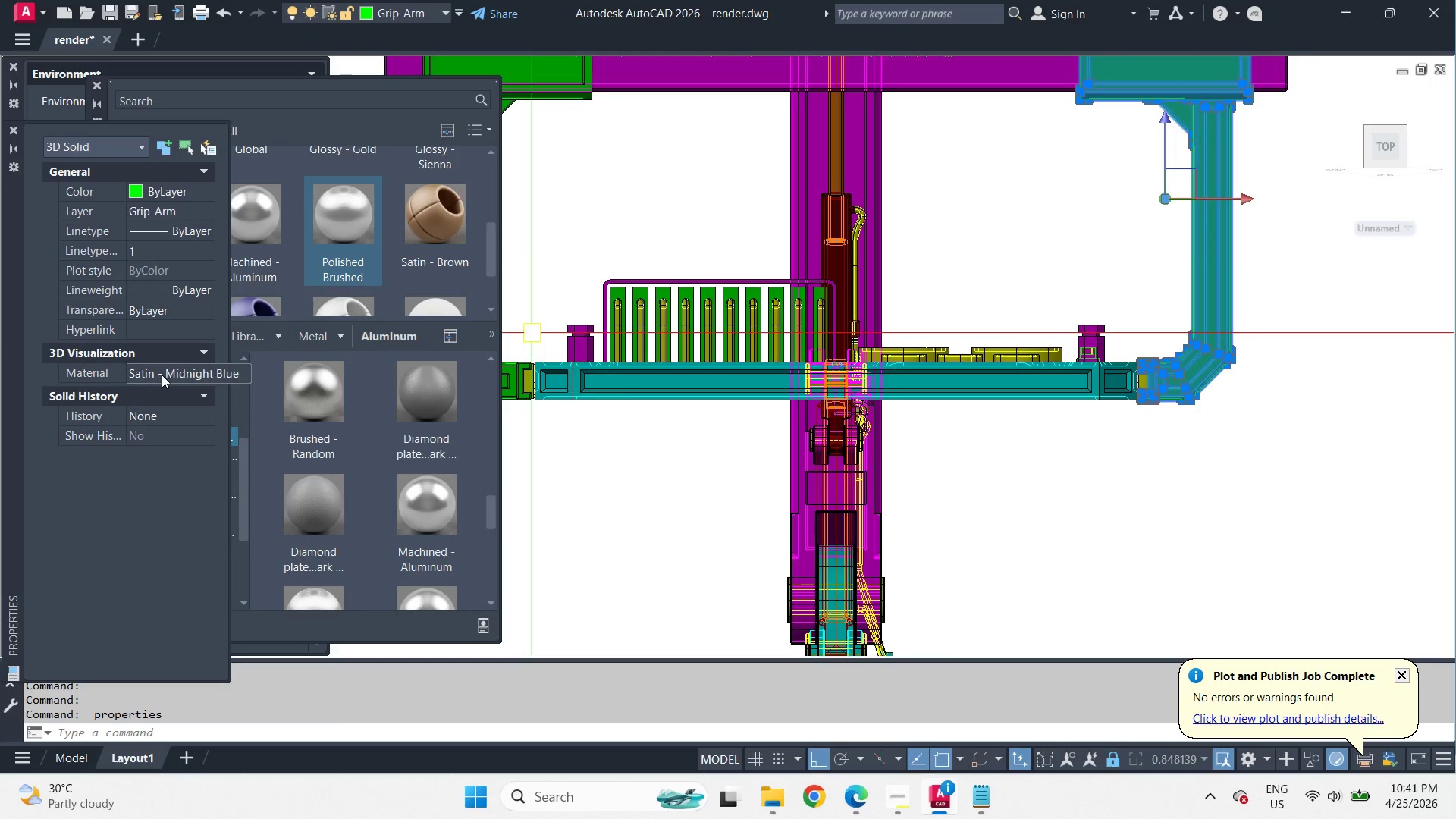 
key(Control+1)
 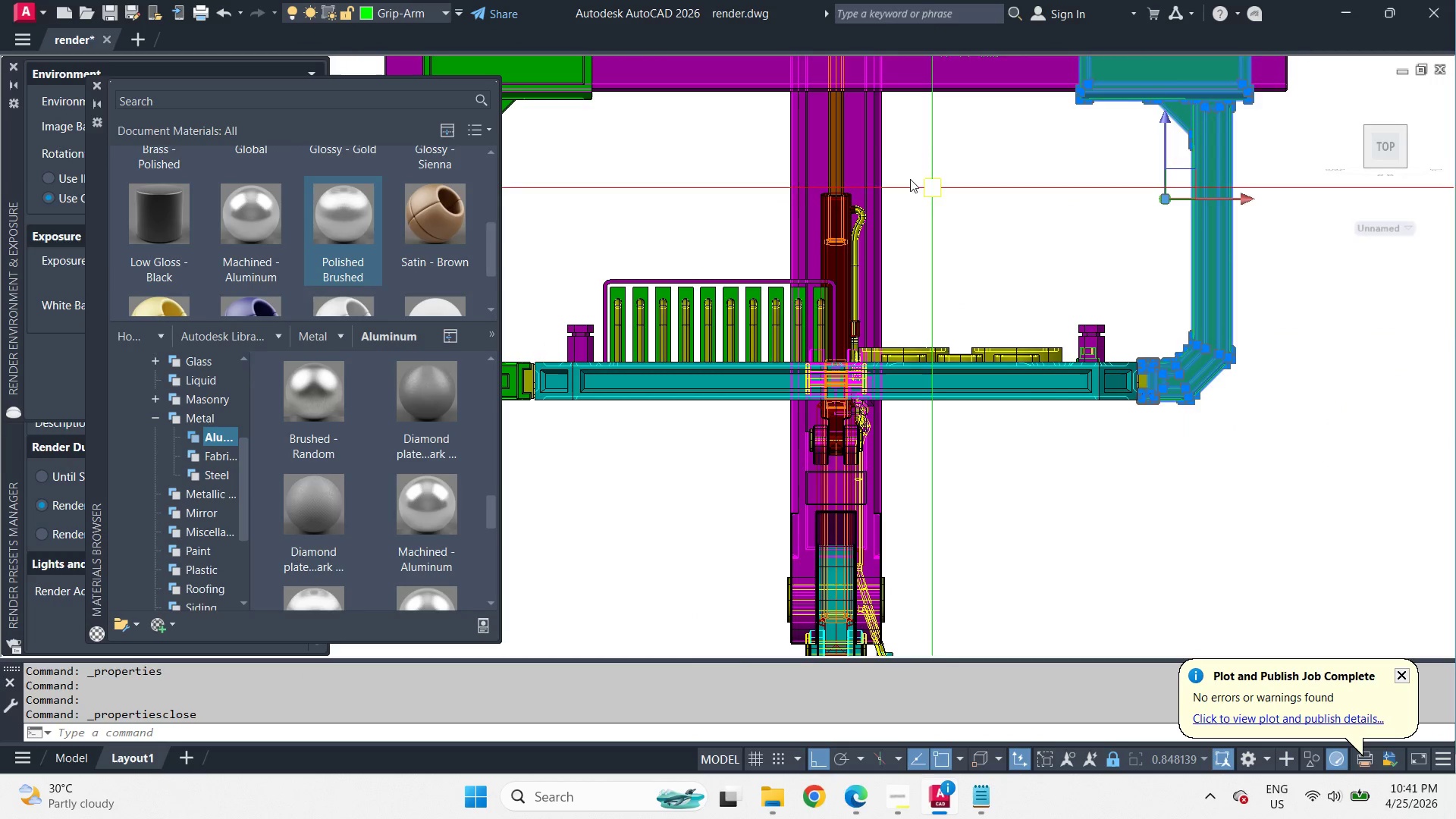 
key(Escape)
 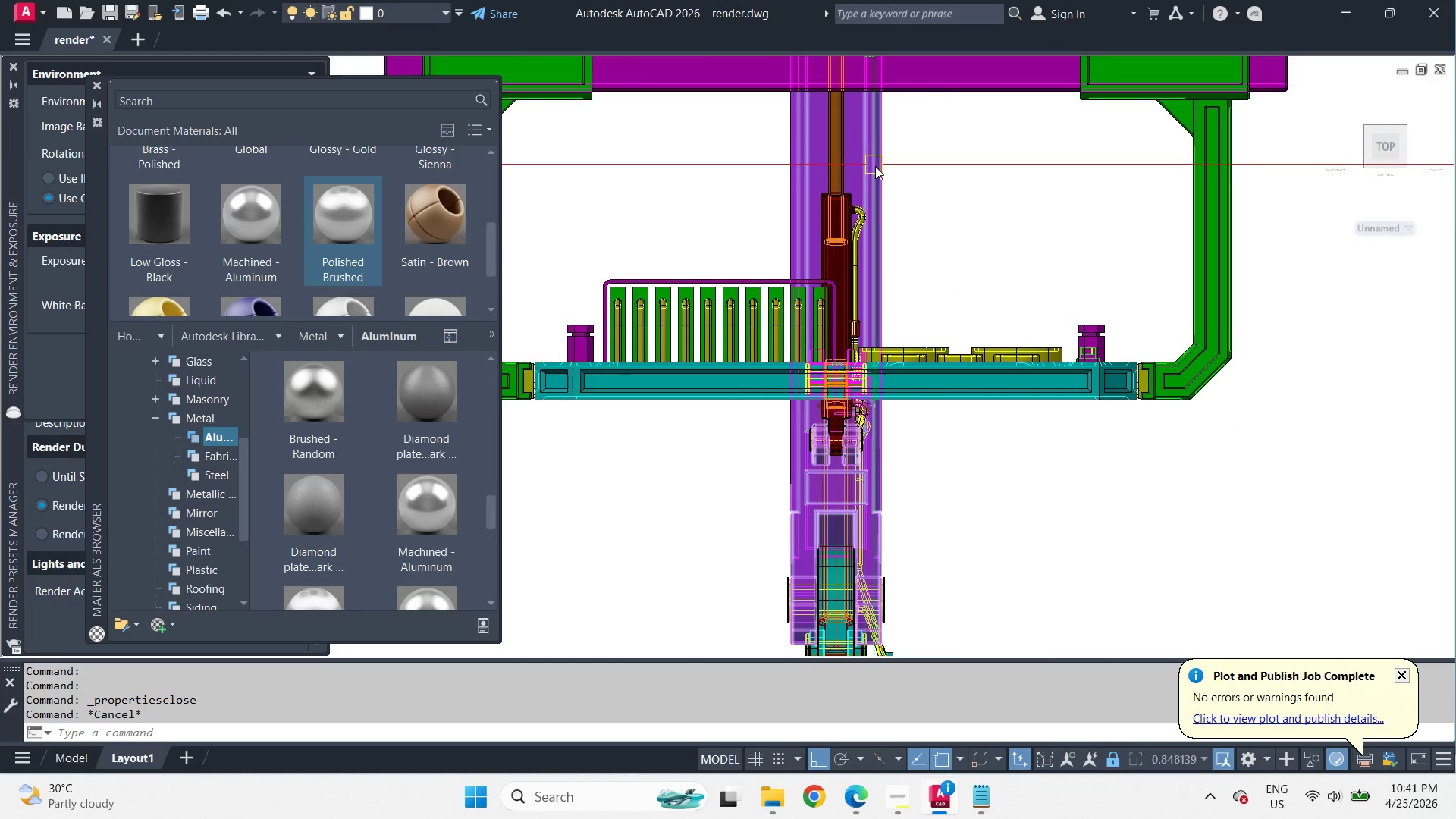 
left_click([876, 166])
 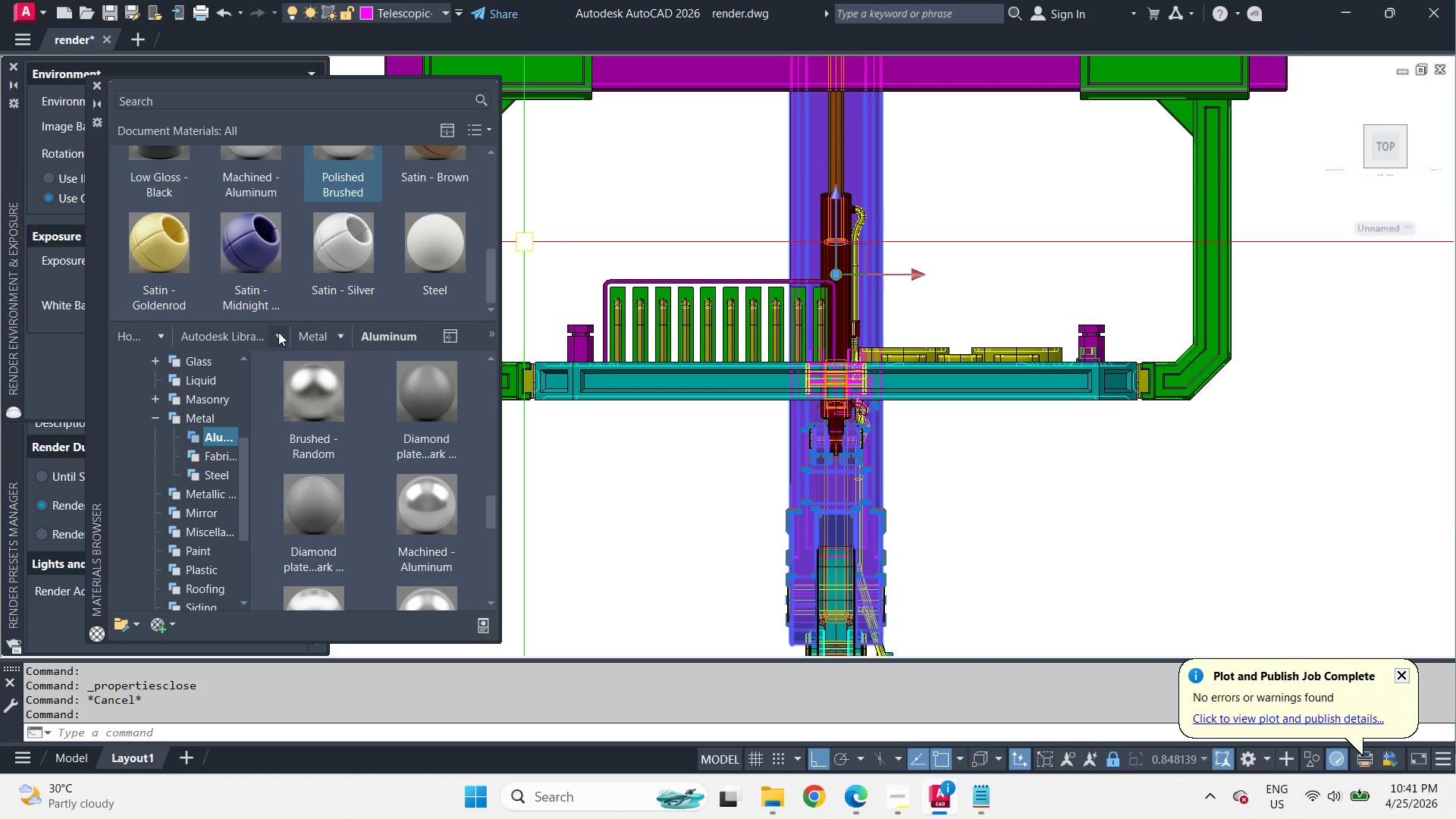 
right_click([249, 257])
 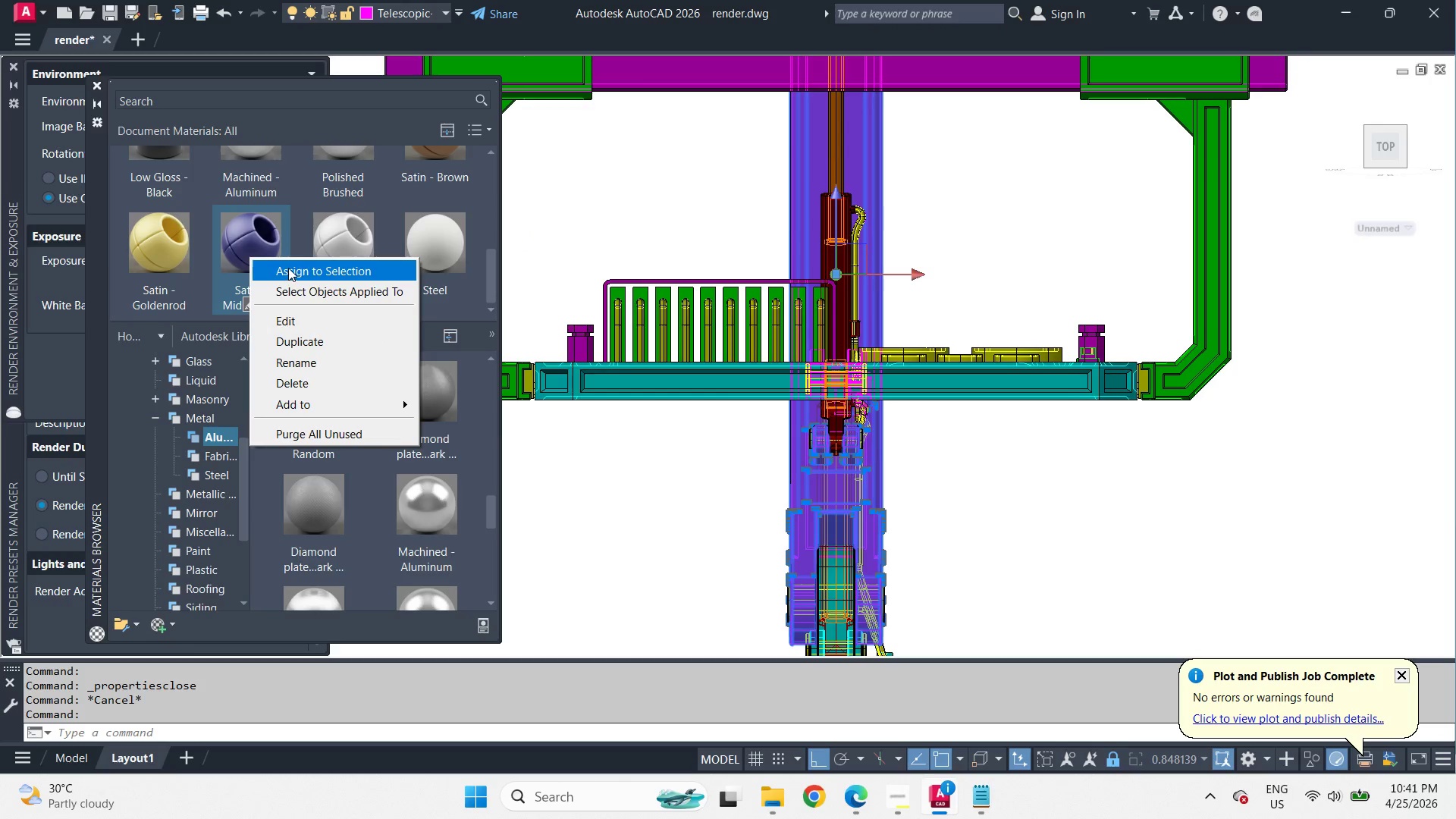 
left_click([288, 268])
 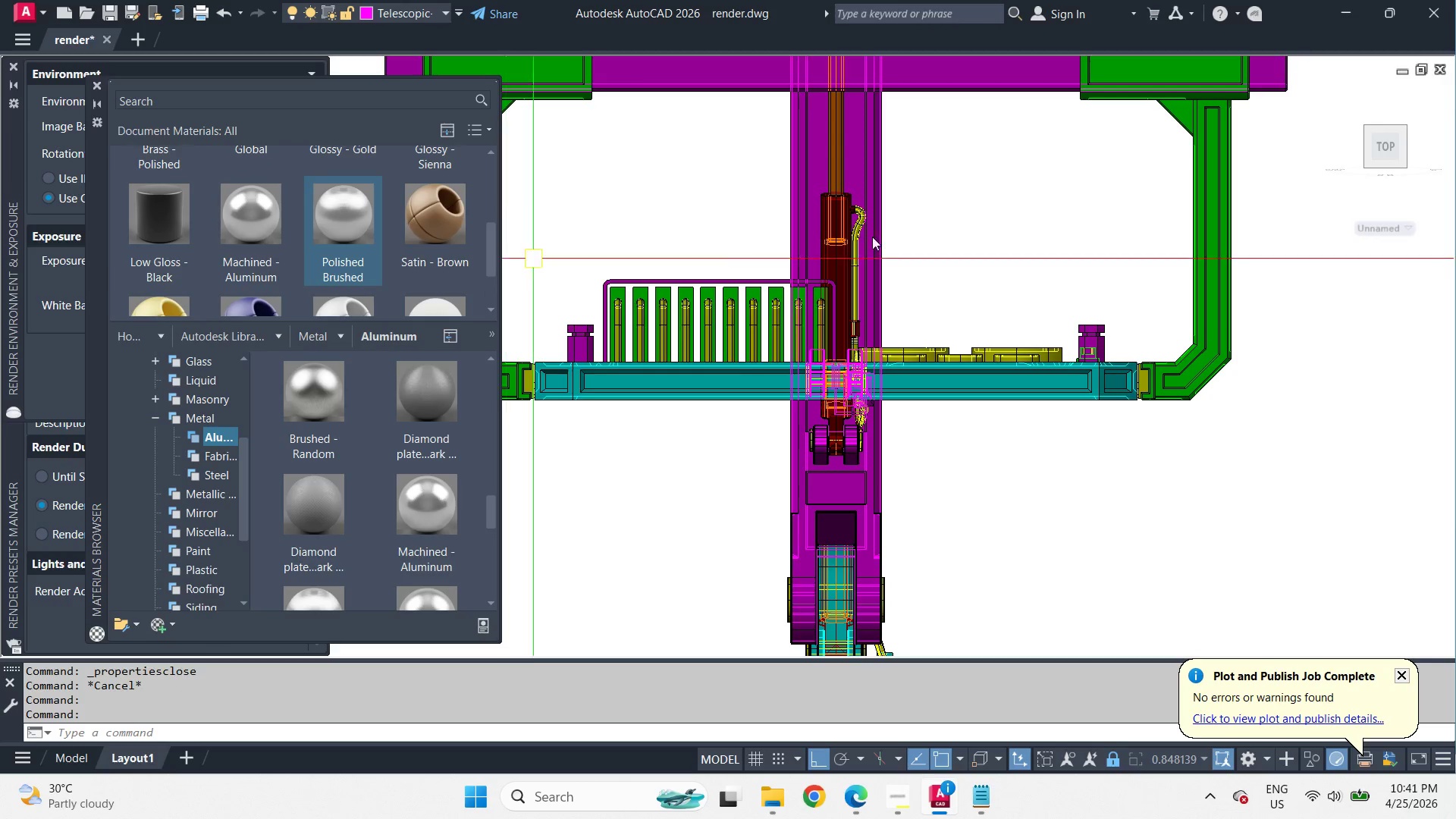 
key(Escape)
type(rr )
 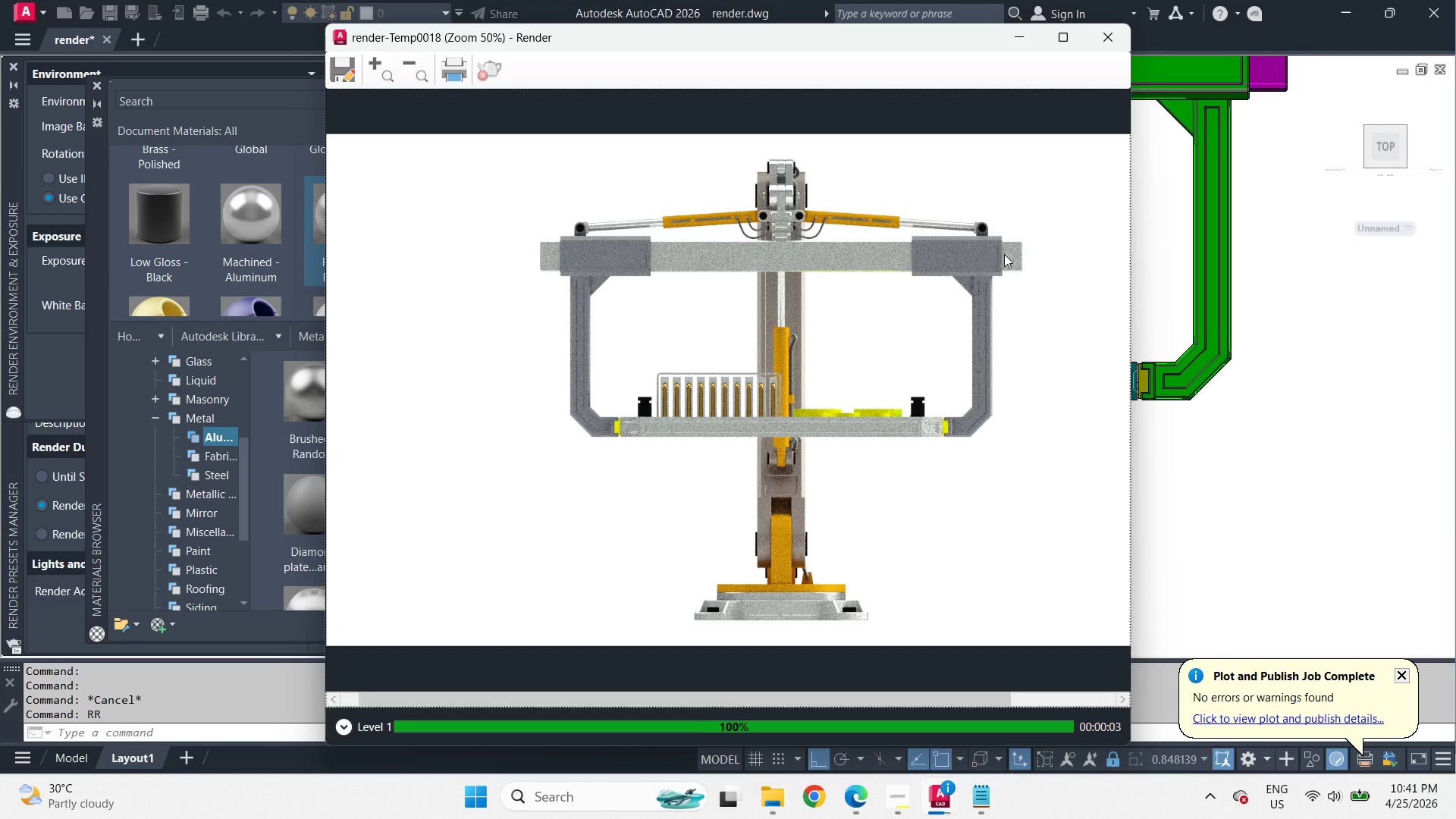 
mouse_move([1003, 256])
 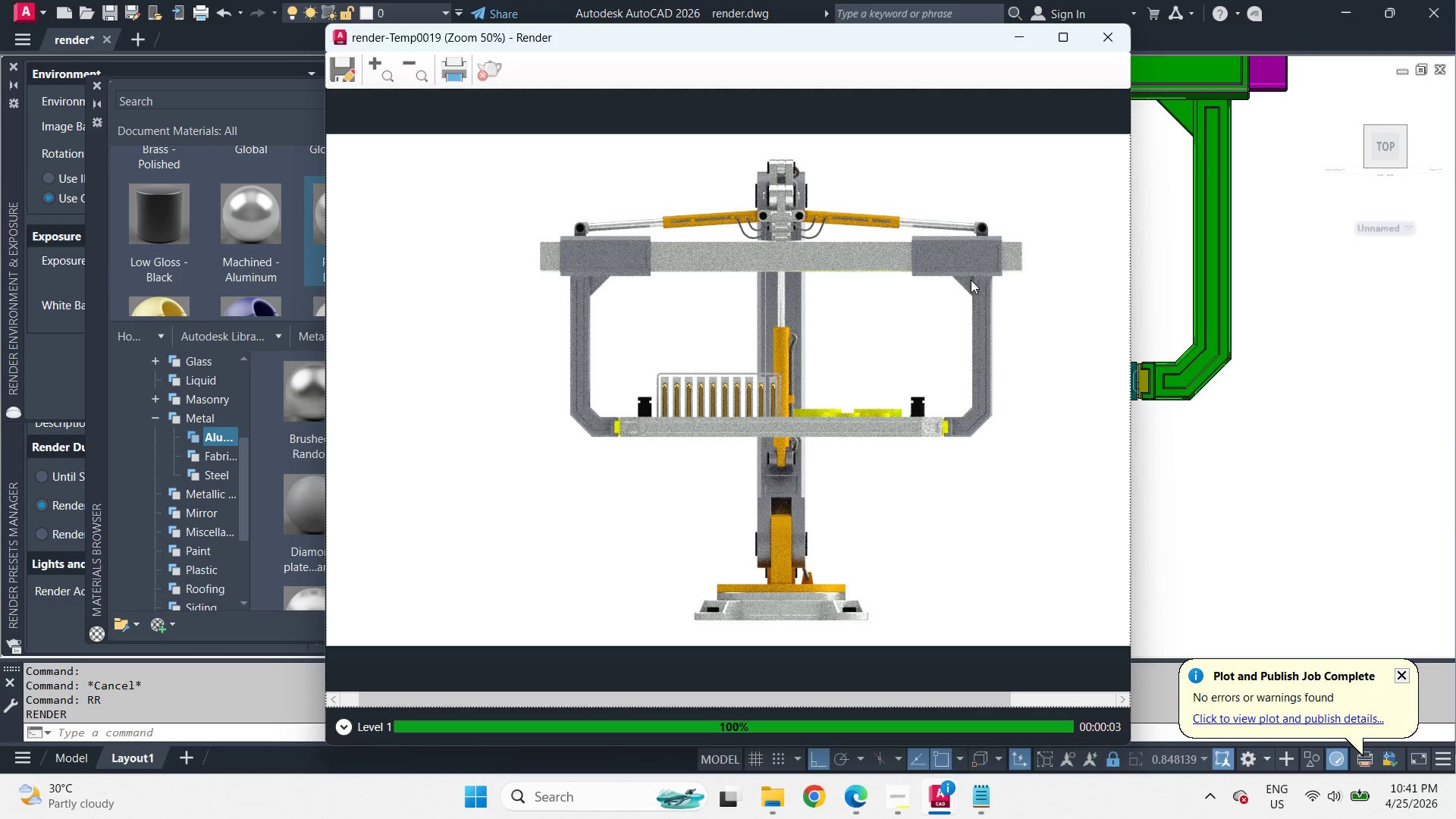 
scroll: coordinate [826, 403], scroll_direction: up, amount: 1.0
 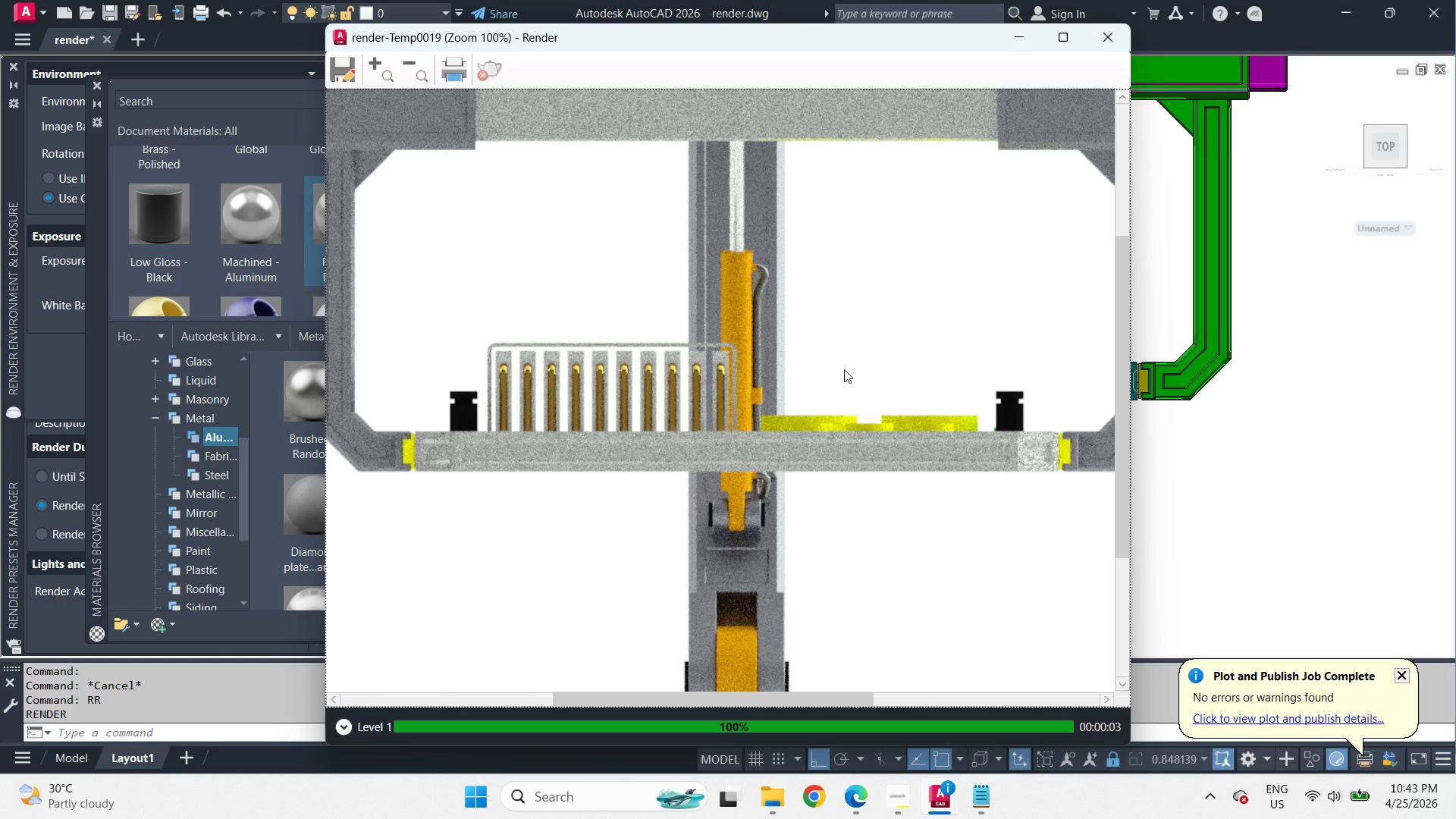 
wait(91.19)
 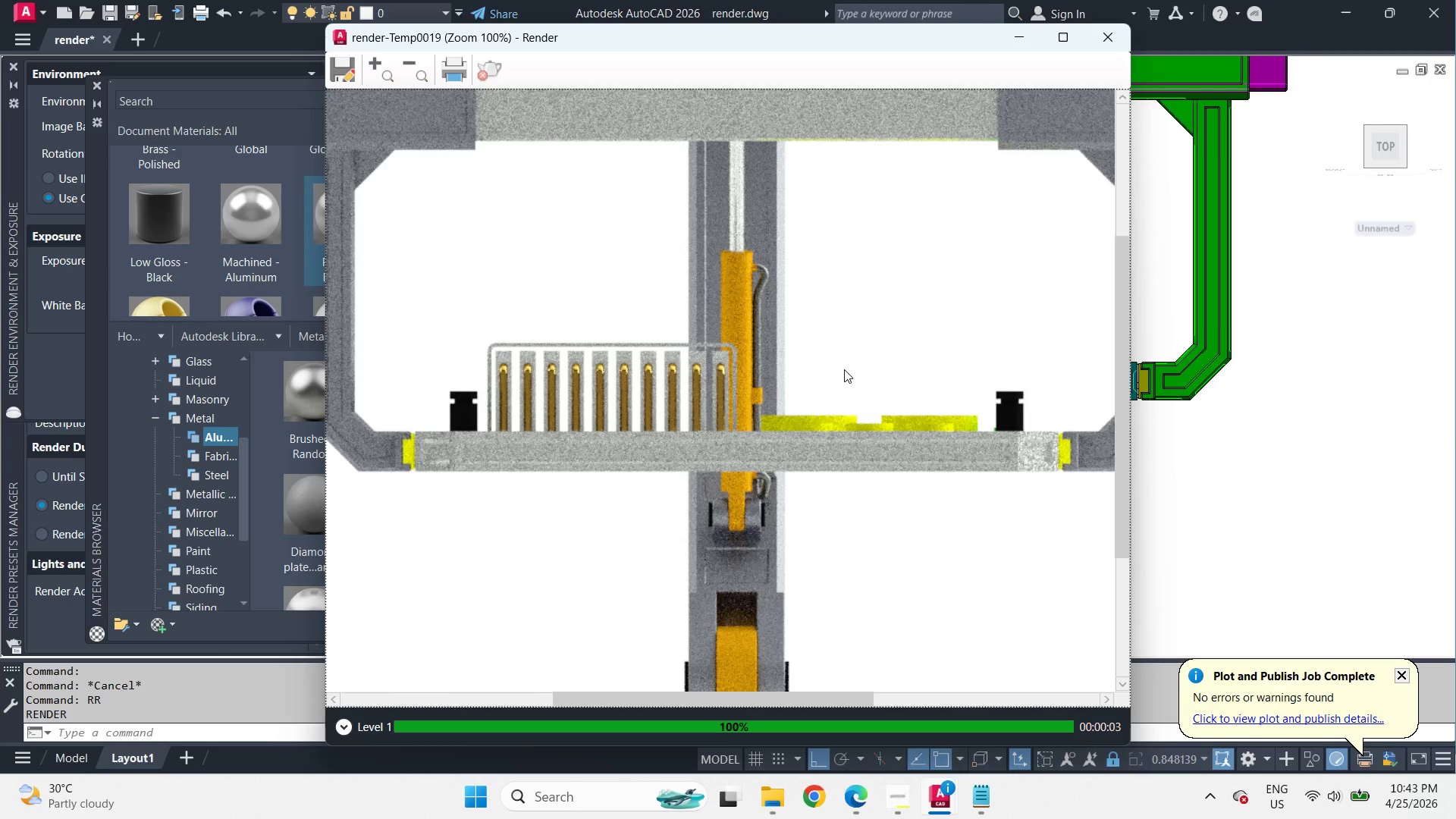 
scroll: coordinate [843, 345], scroll_direction: down, amount: 1.0
 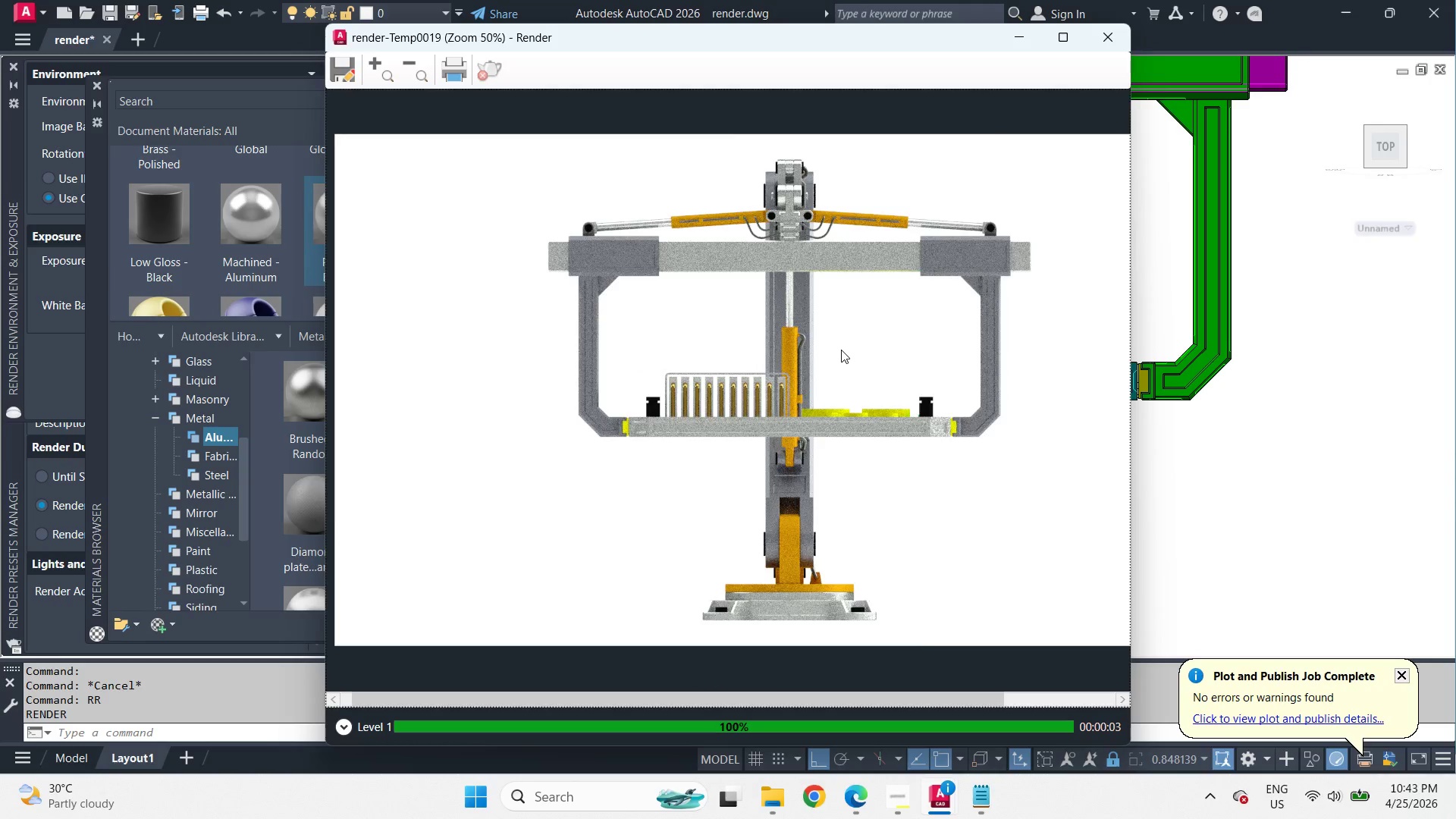 
scroll: coordinate [841, 350], scroll_direction: up, amount: 1.0
 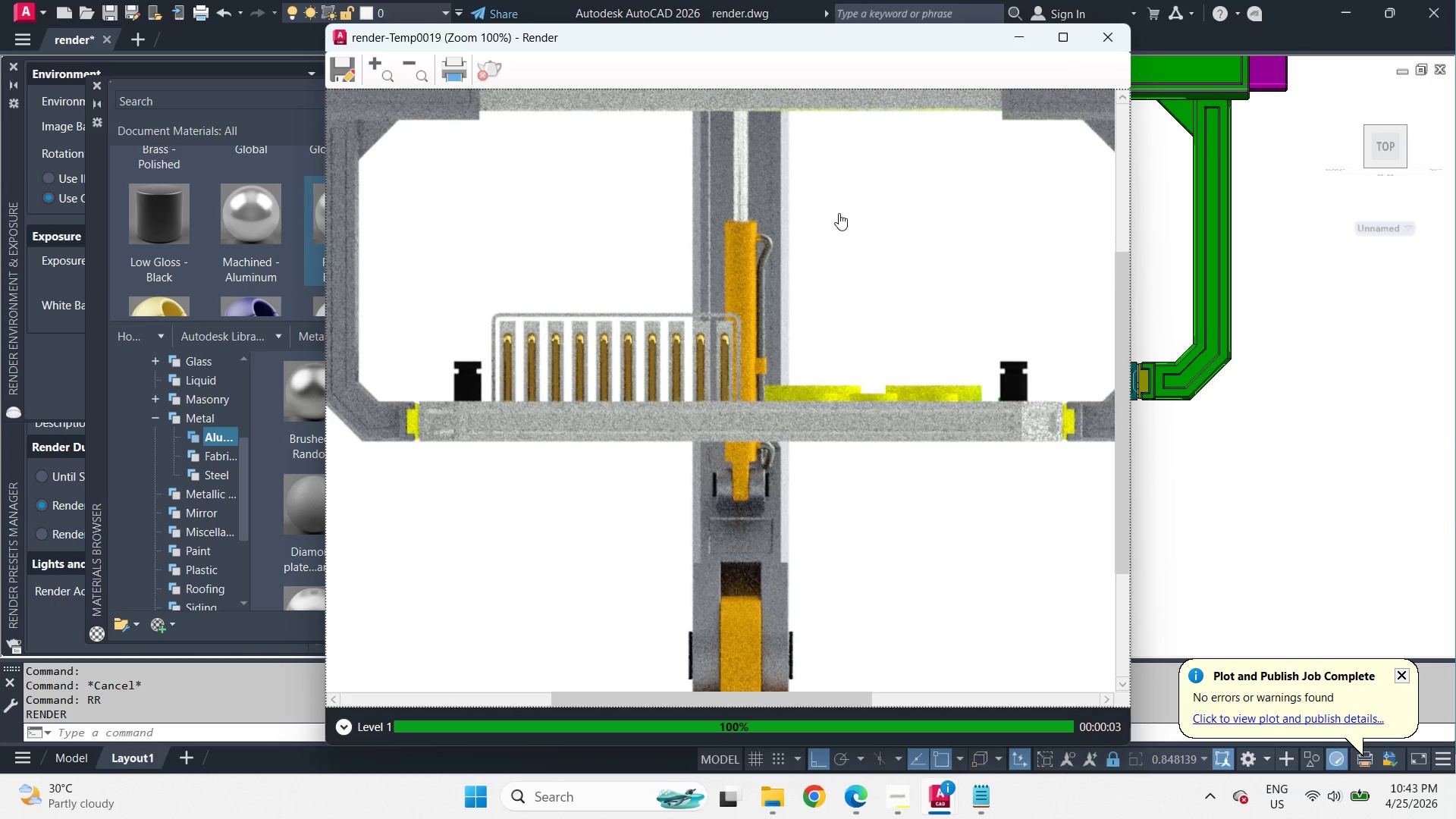 
scroll: coordinate [839, 235], scroll_direction: down, amount: 1.0
 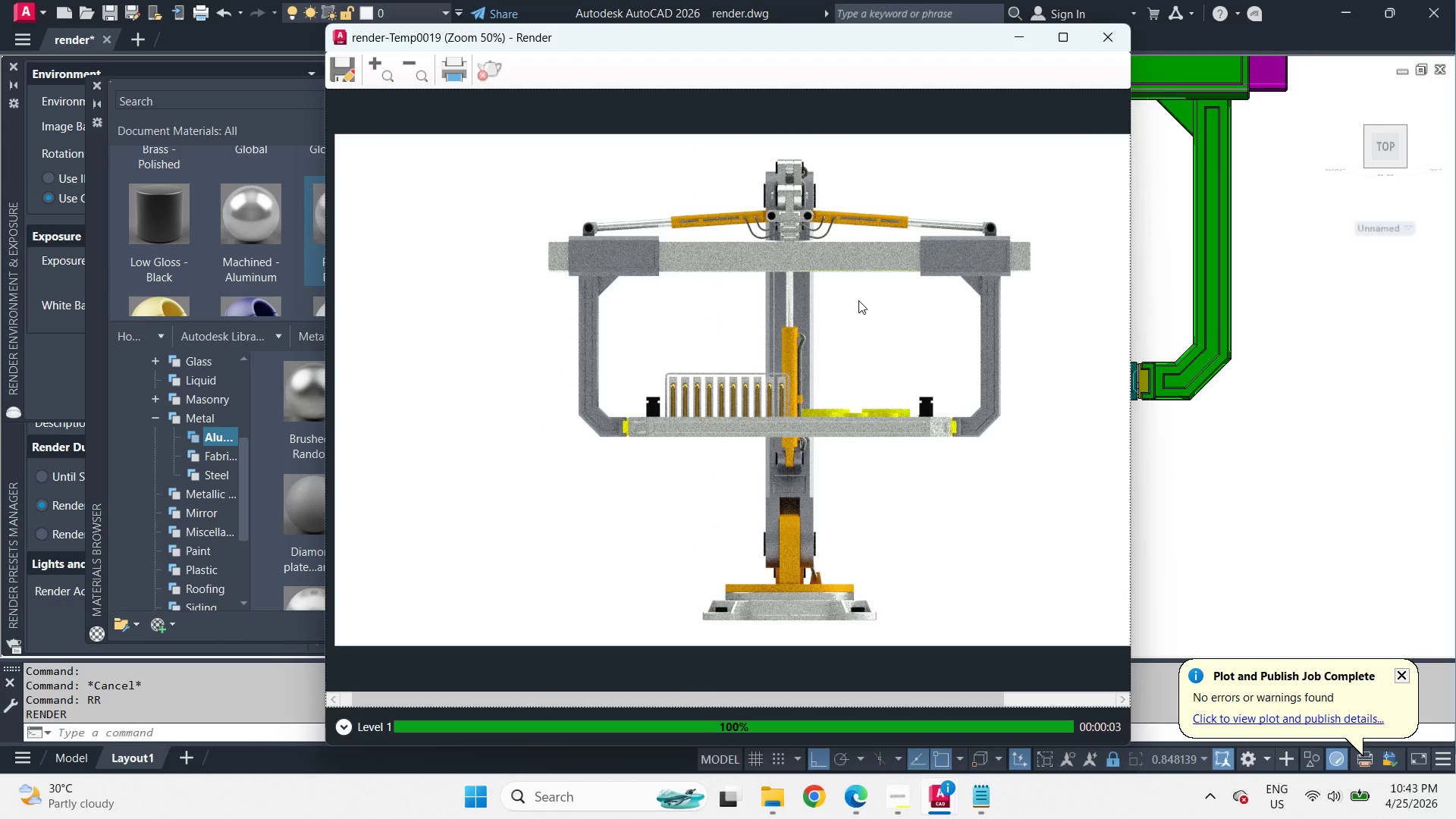 
scroll: coordinate [858, 300], scroll_direction: up, amount: 1.0
 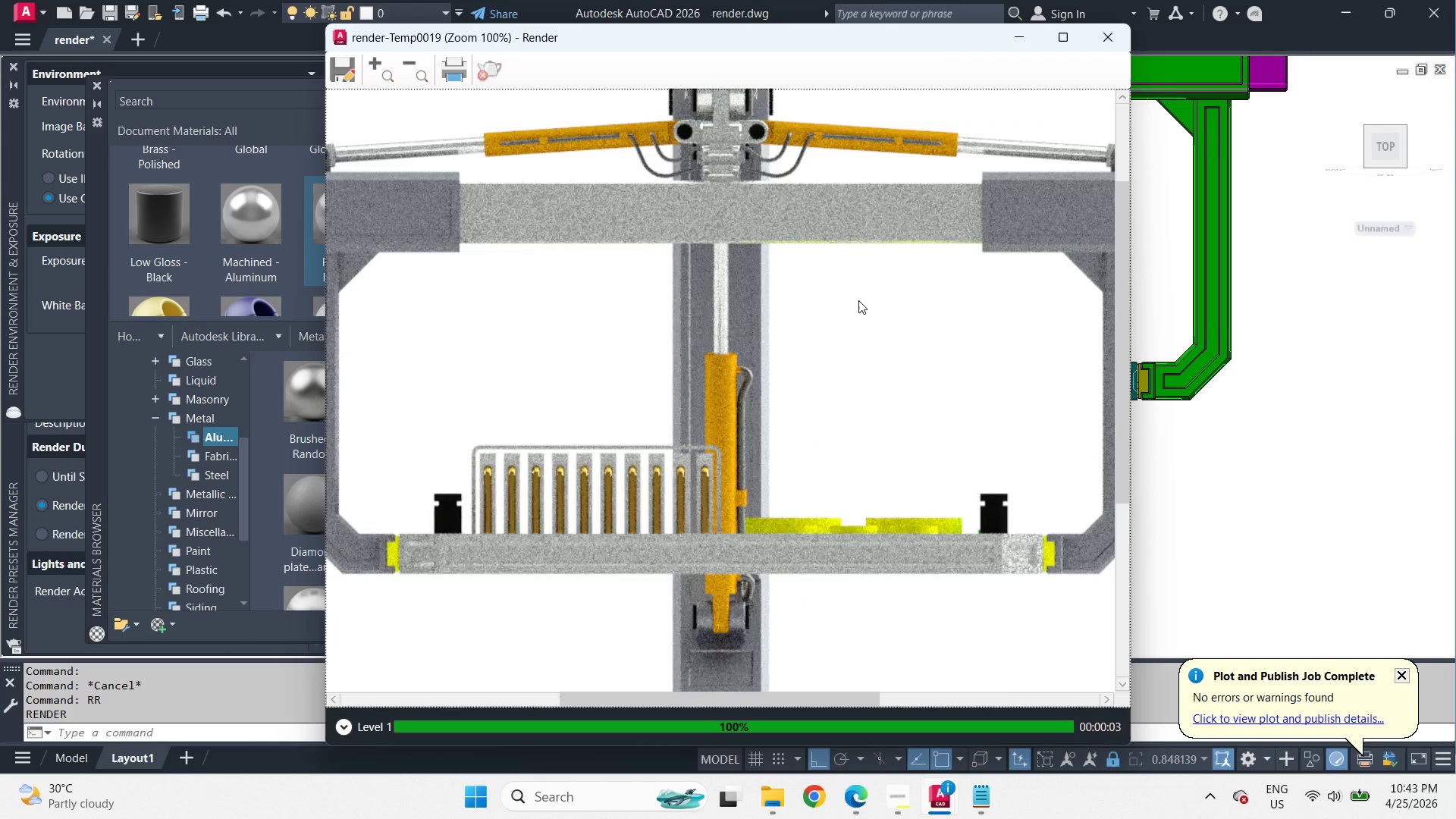 
scroll: coordinate [858, 300], scroll_direction: down, amount: 1.0
 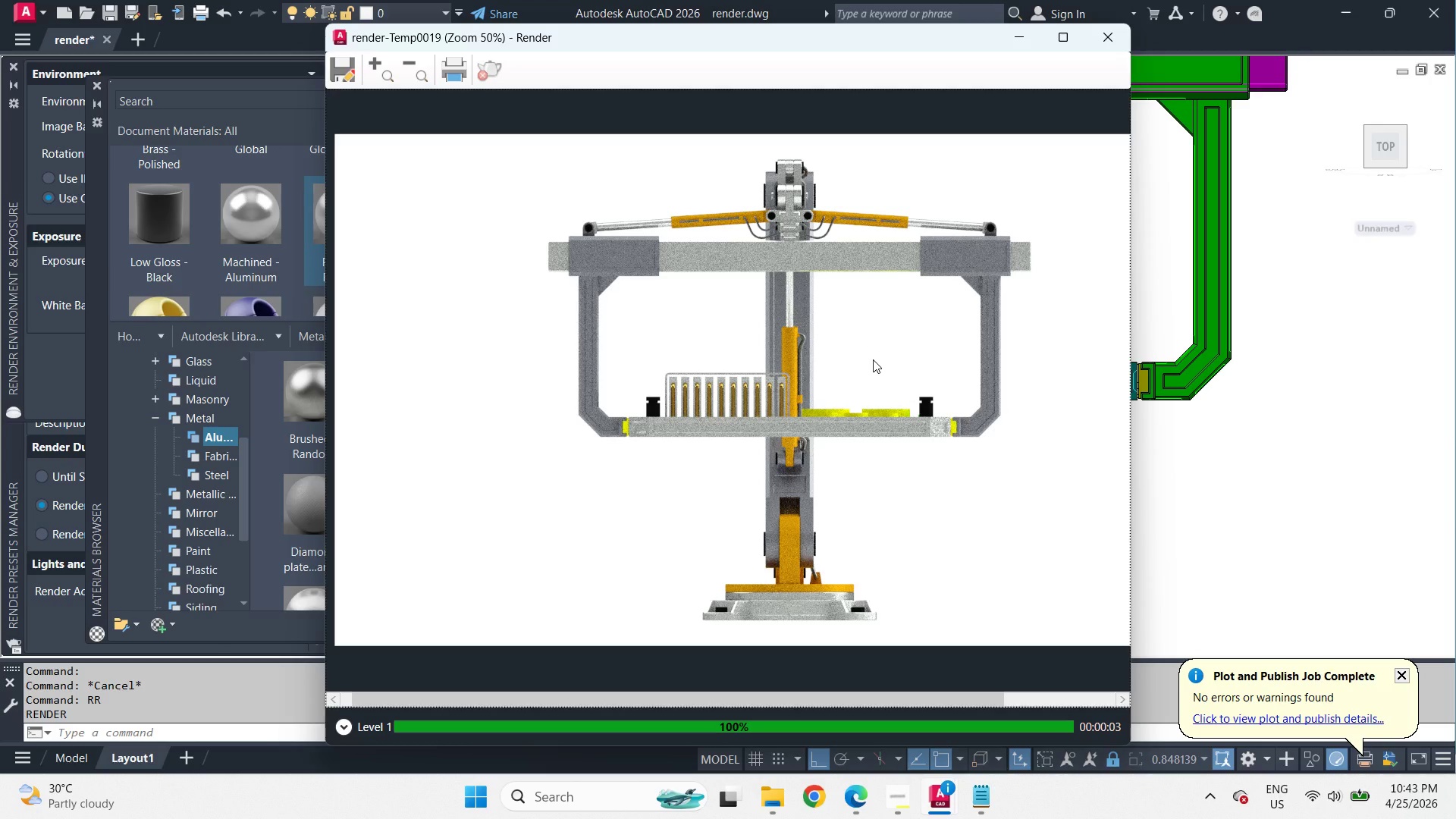 
wait(14.81)
 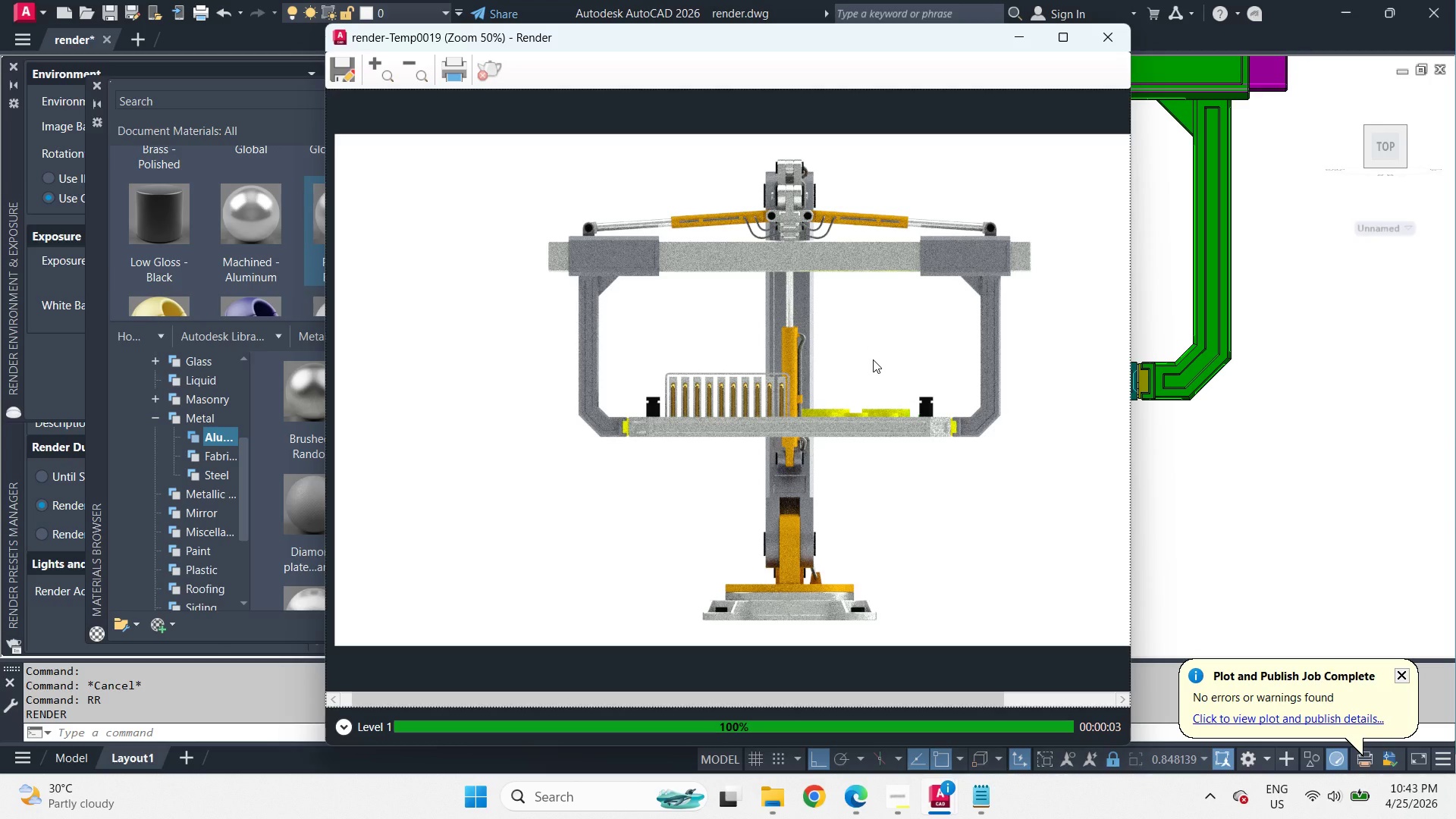 
key(Escape)
 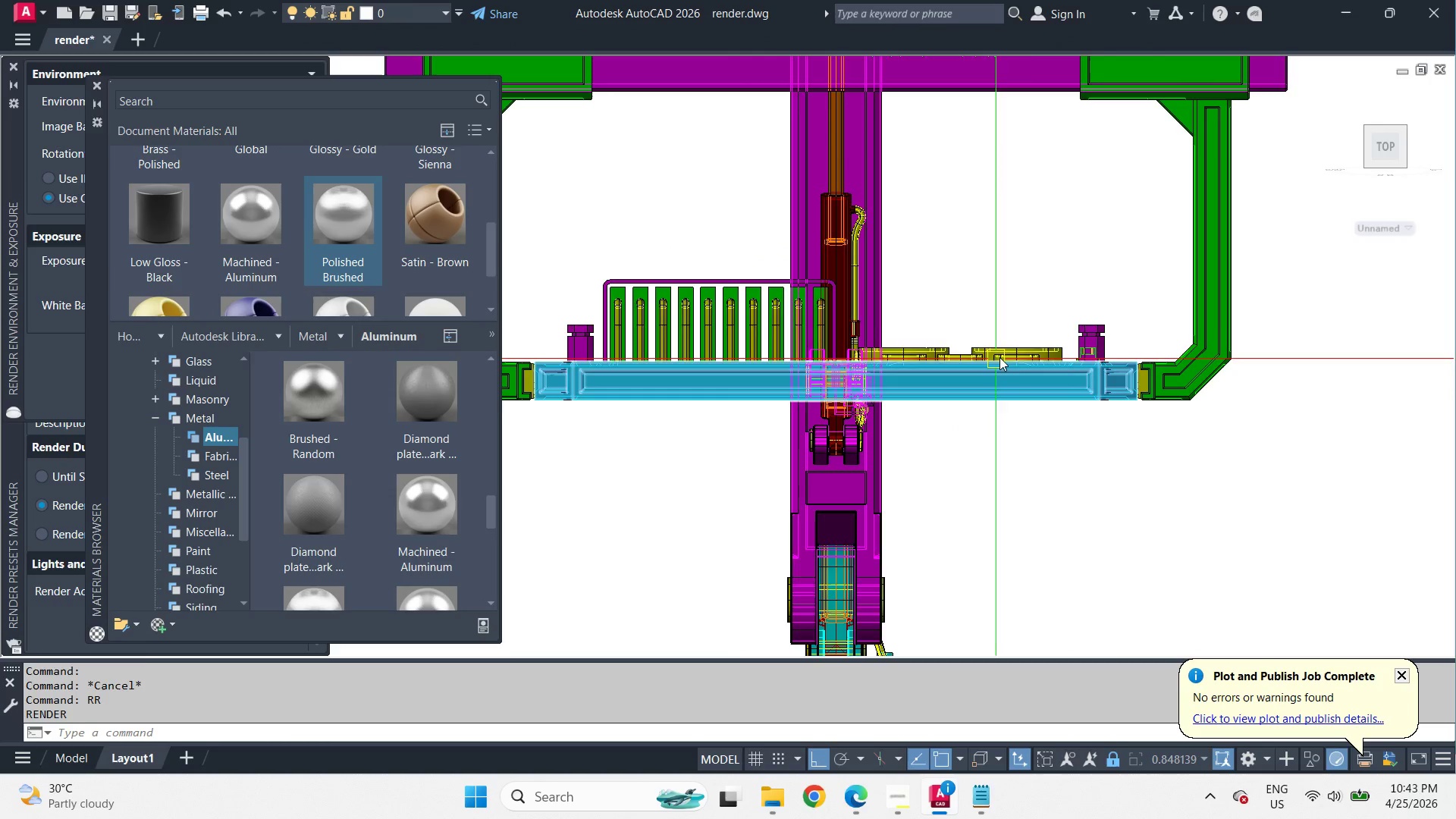 
left_click_drag(start_coordinate=[1079, 309], to_coordinate=[1075, 311])
 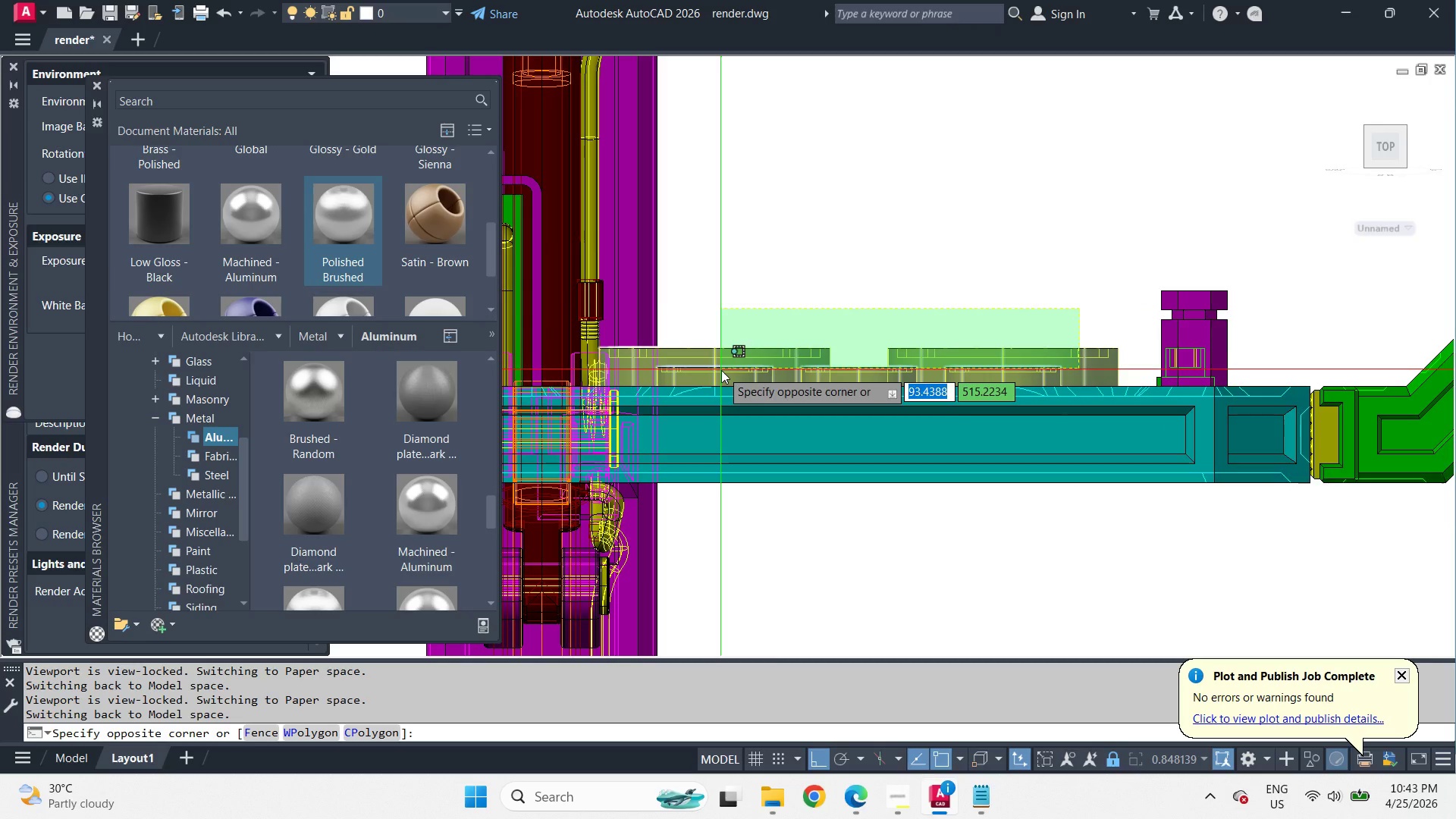 
scroll: coordinate [1023, 347], scroll_direction: up, amount: 2.0
 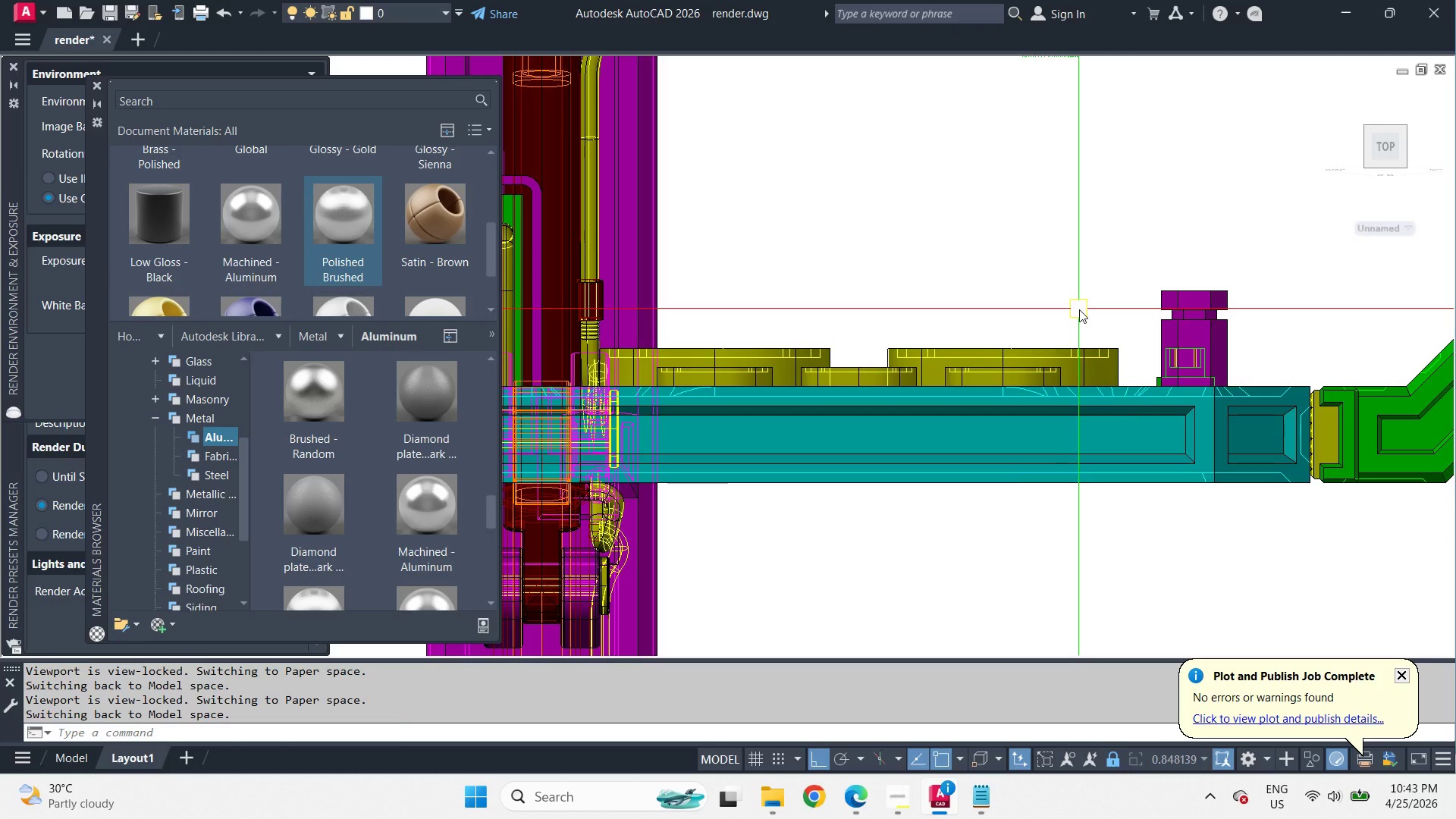 
left_click([721, 373])
 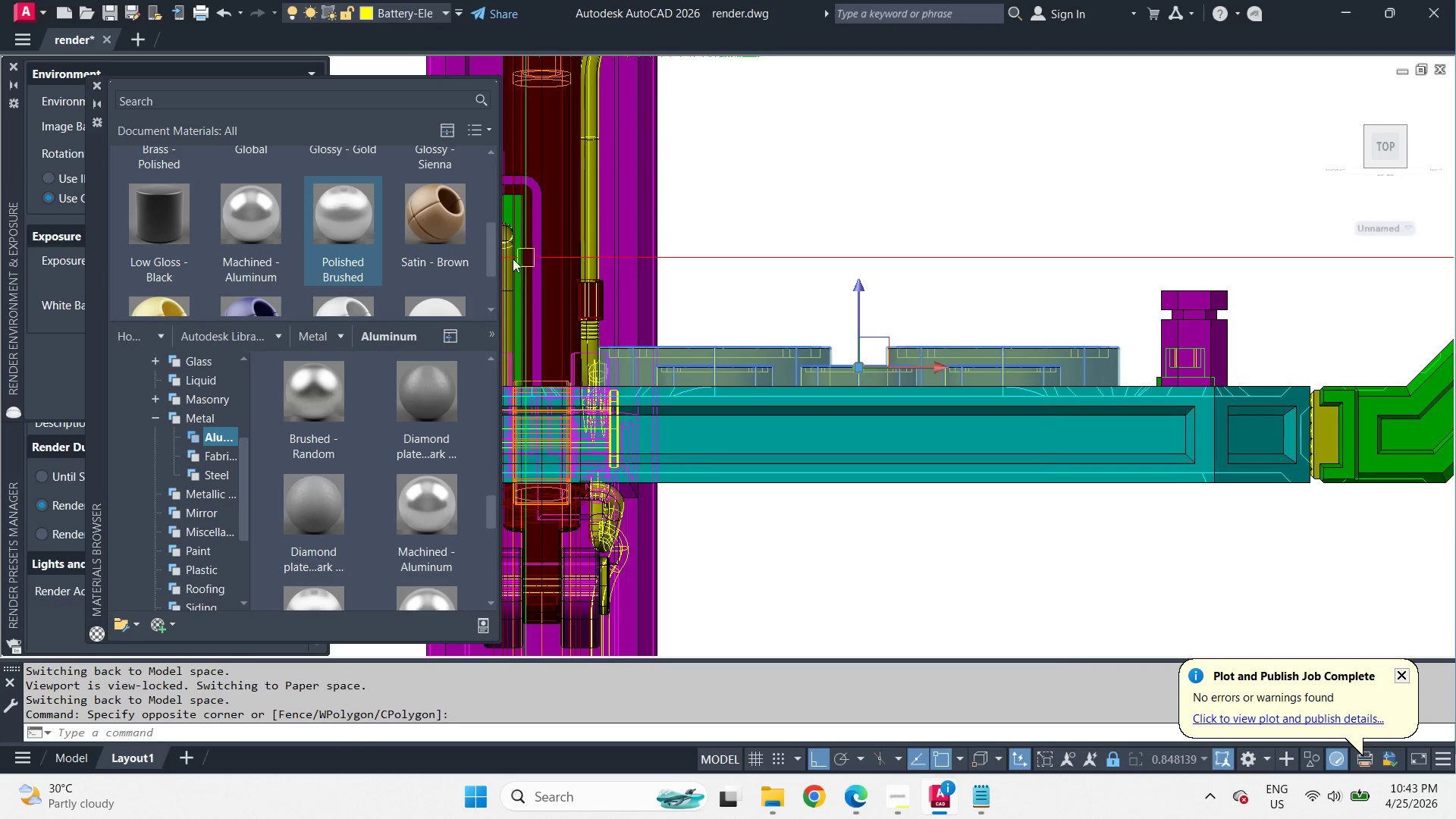 
scroll: coordinate [376, 264], scroll_direction: up, amount: 3.0
 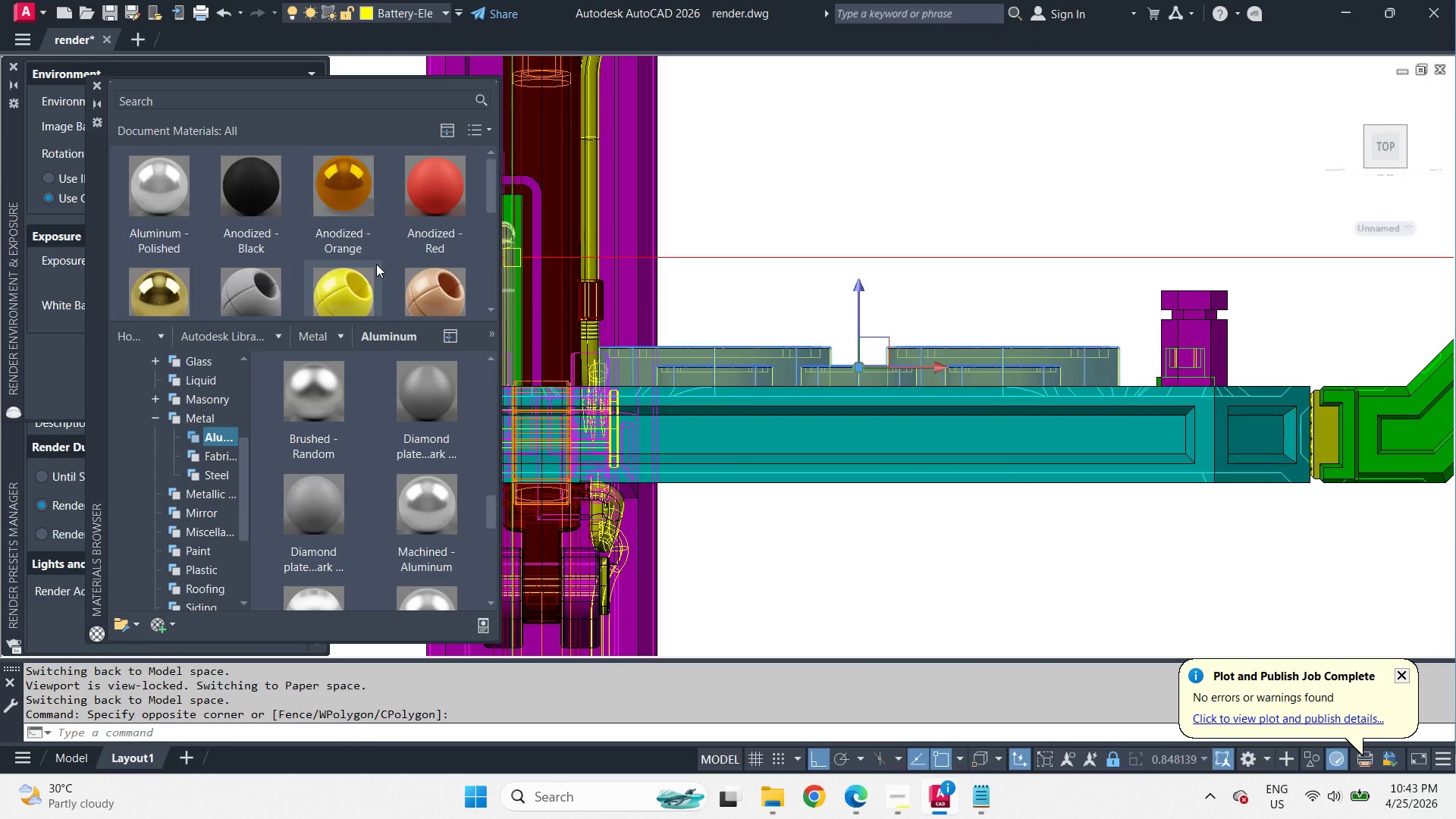 
scroll: coordinate [376, 264], scroll_direction: down, amount: 1.0
 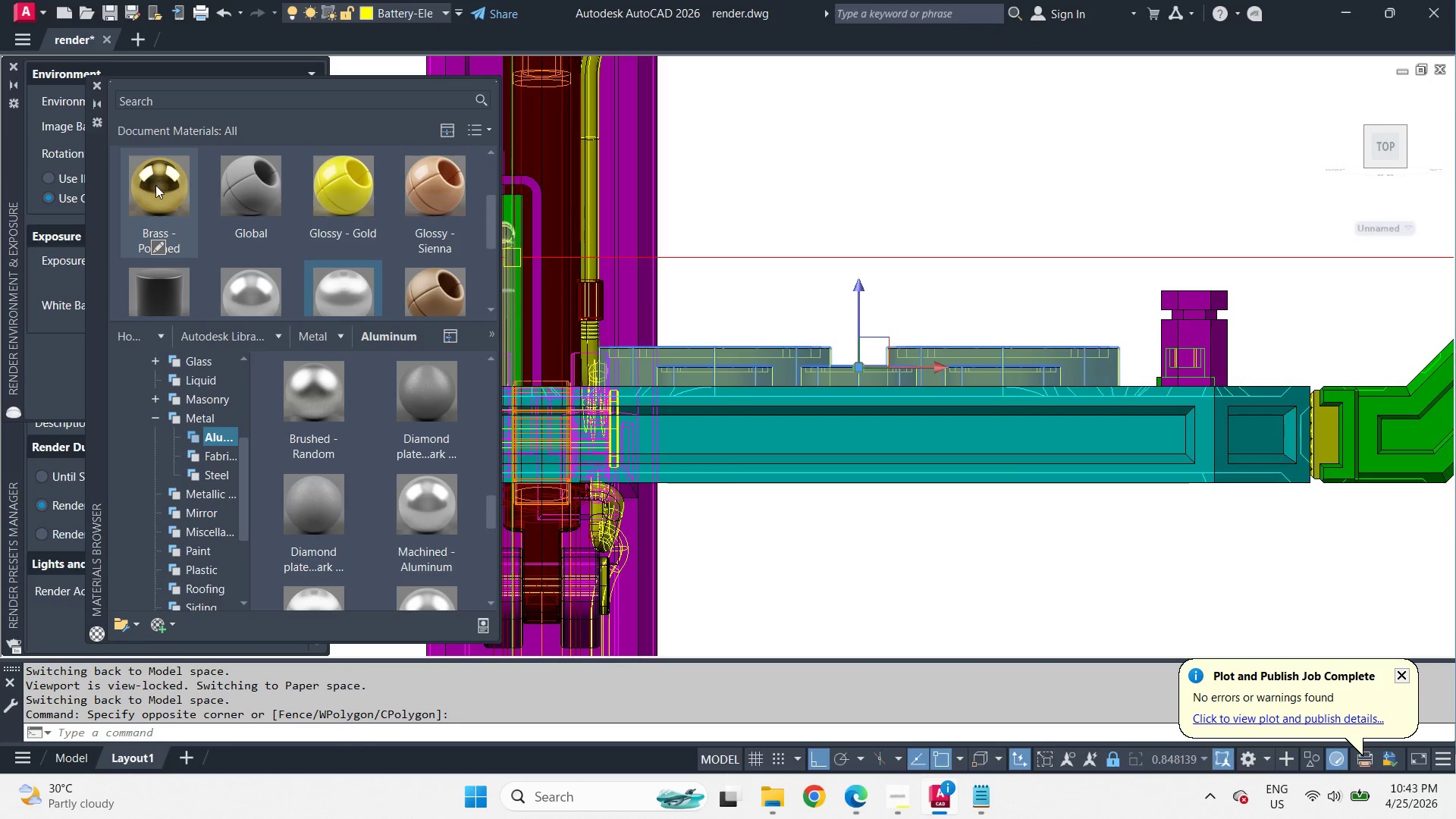 
right_click([157, 195])
 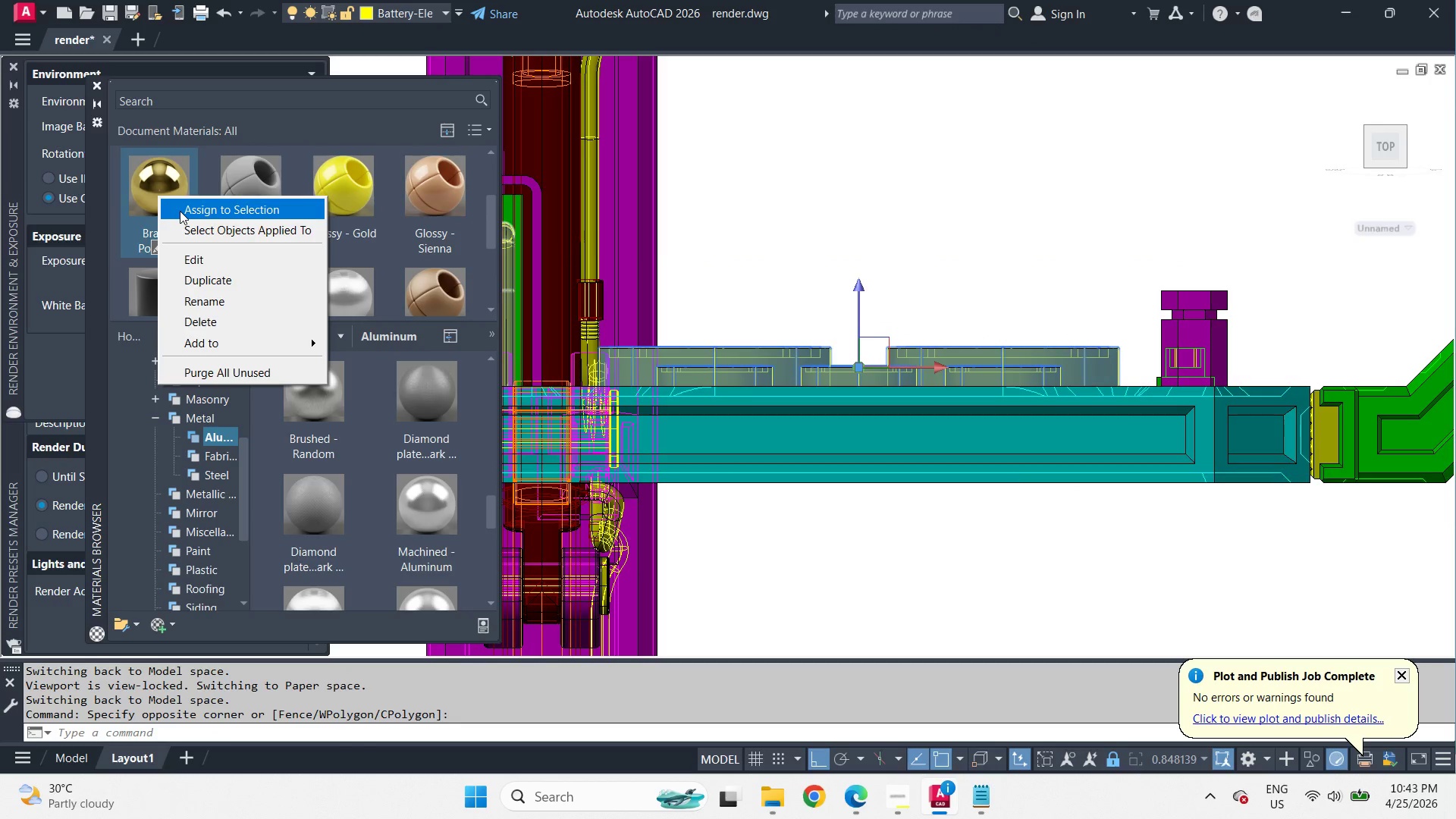 
left_click([180, 211])
 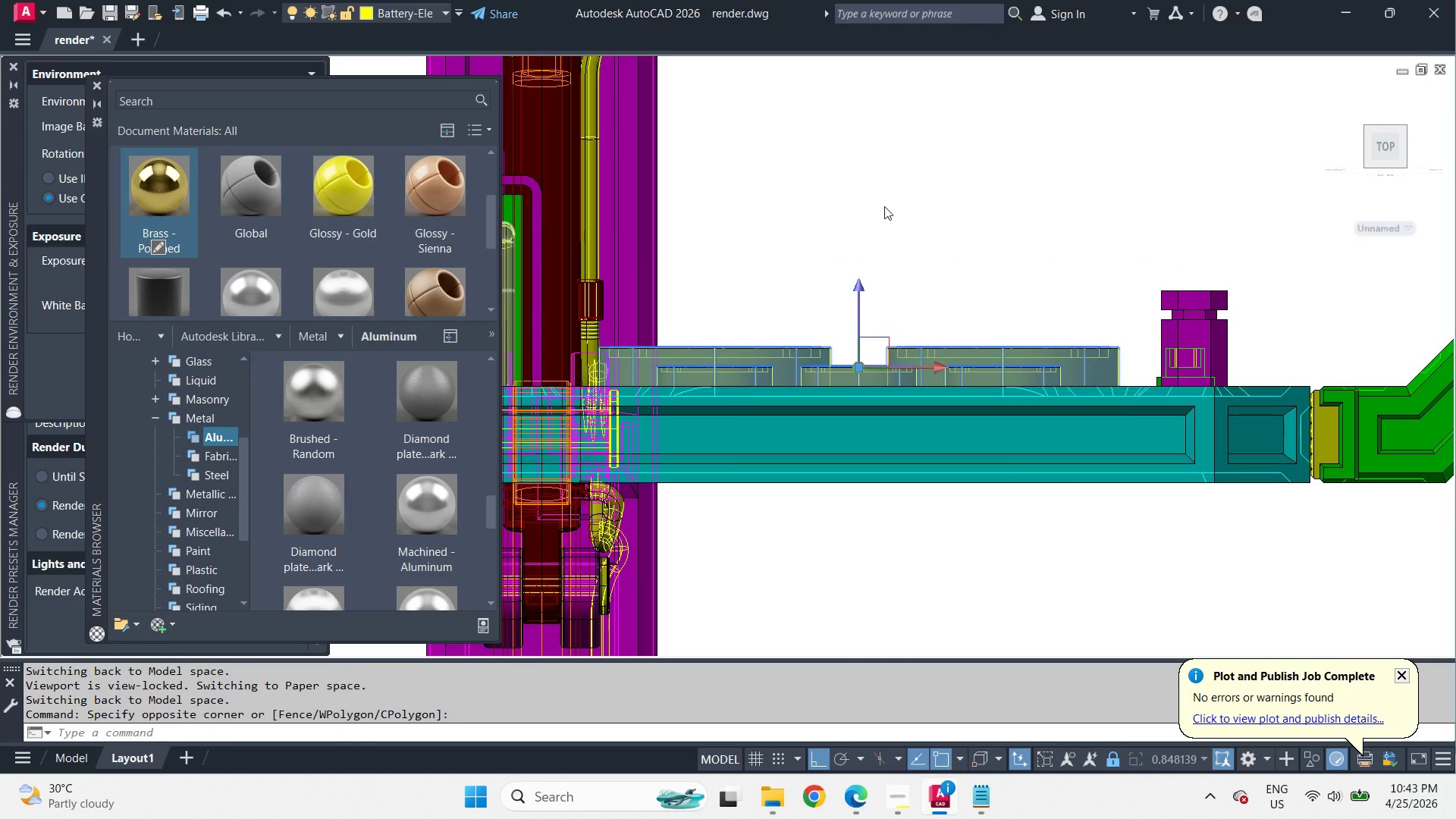 
key(Escape)
 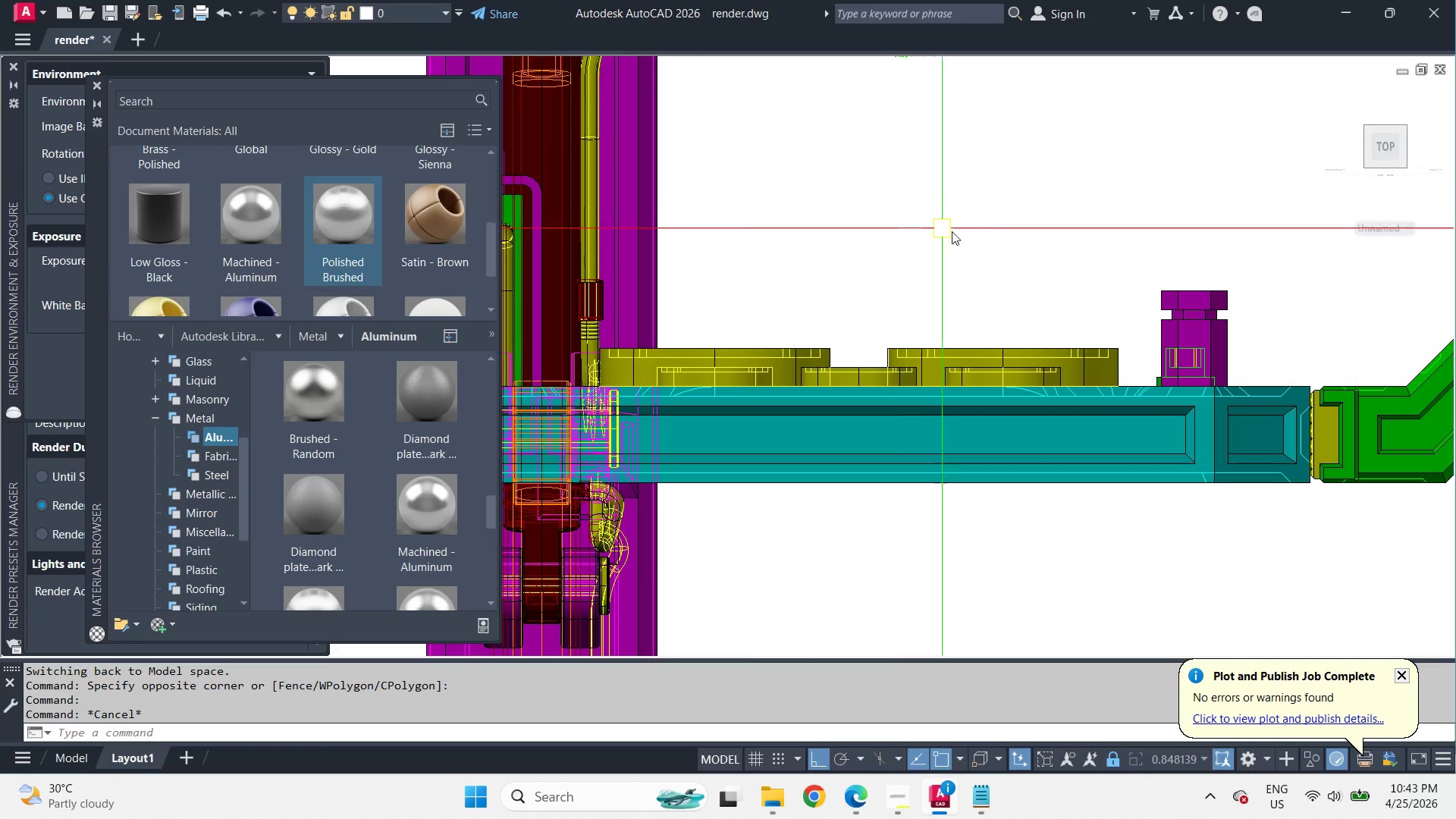 
scroll: coordinate [922, 217], scroll_direction: down, amount: 3.0
 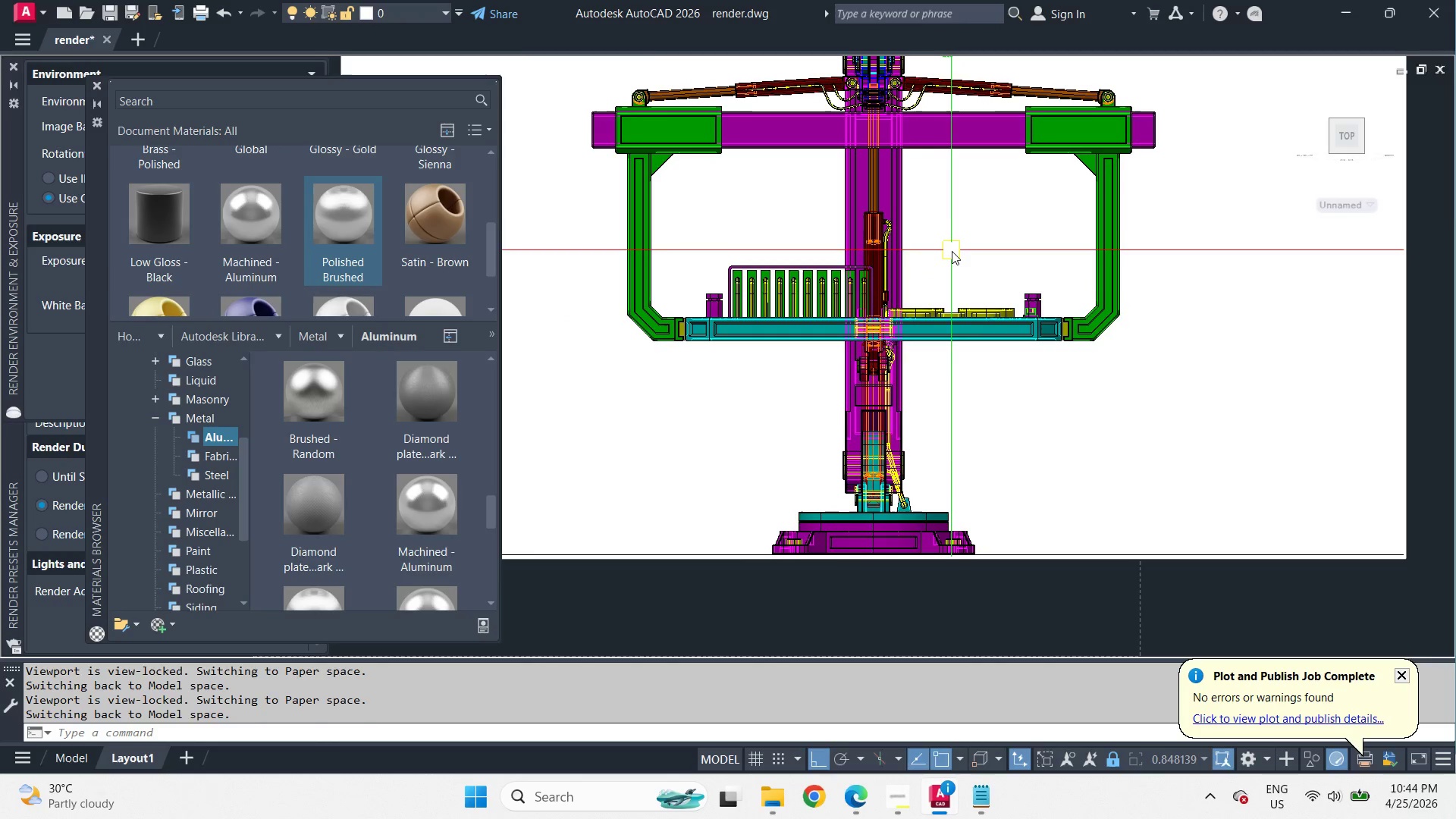 
type(rr )
 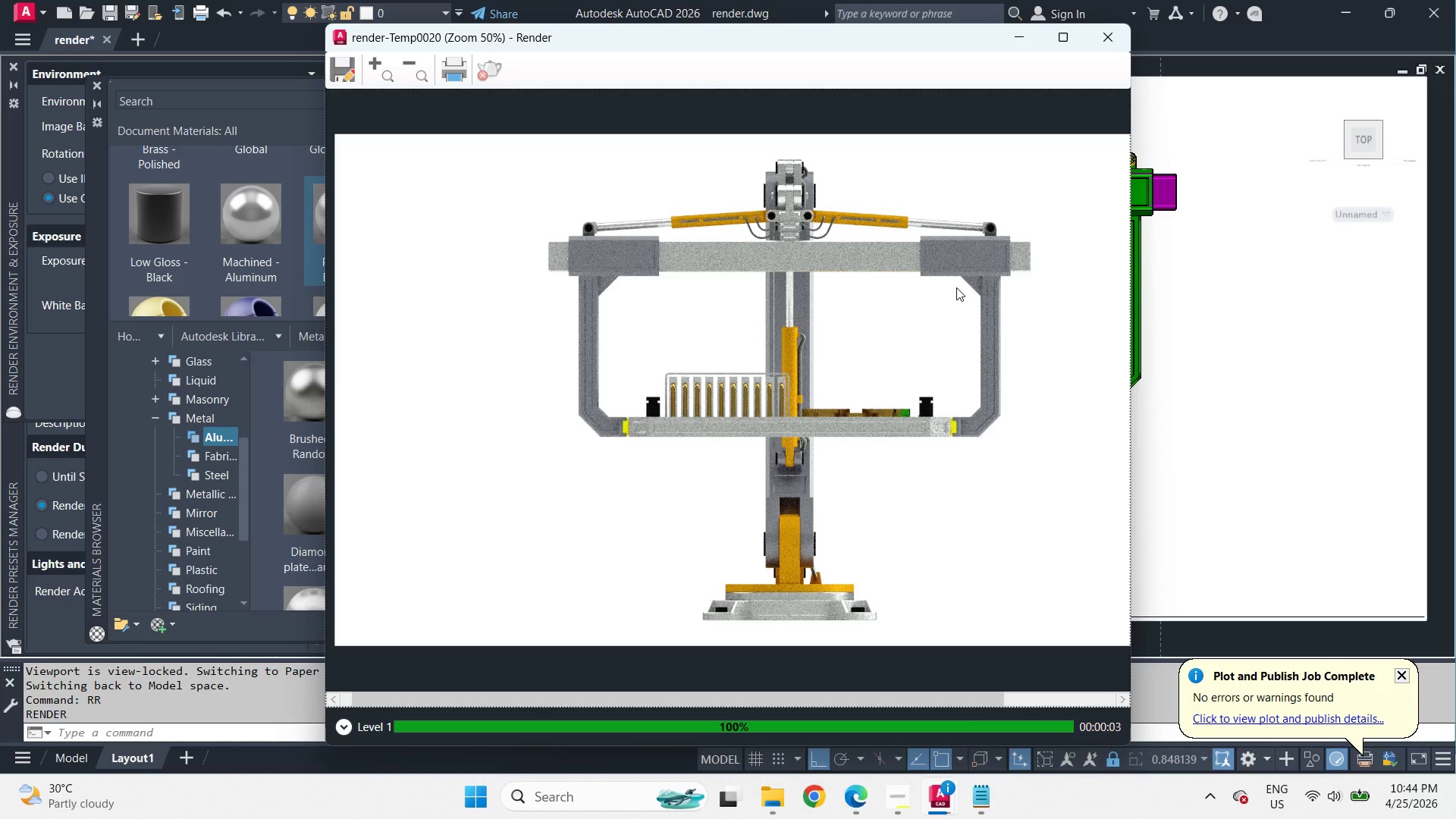 
scroll: coordinate [958, 290], scroll_direction: none, amount: 0.0
 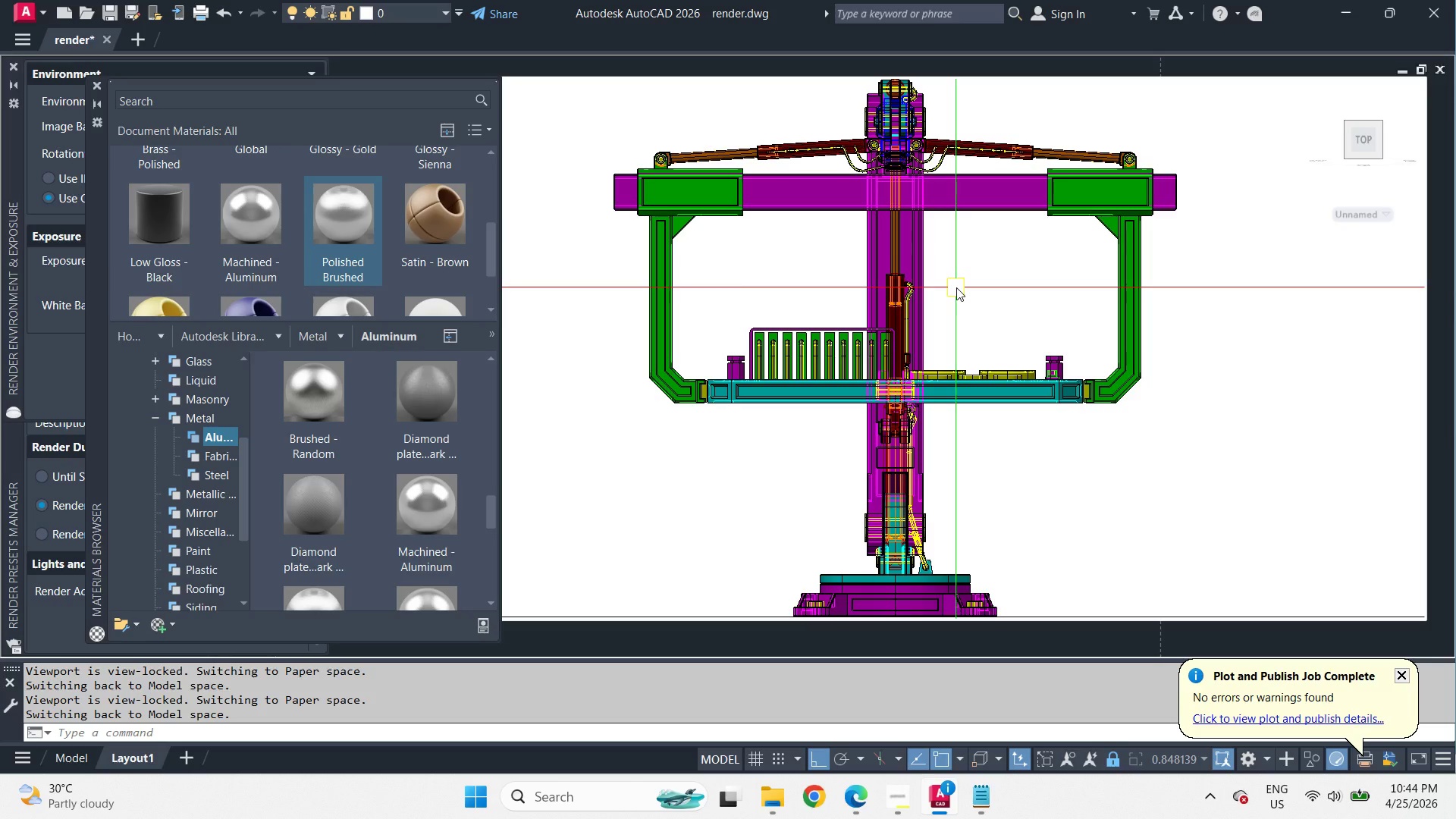 
scroll: coordinate [911, 415], scroll_direction: up, amount: 4.0
 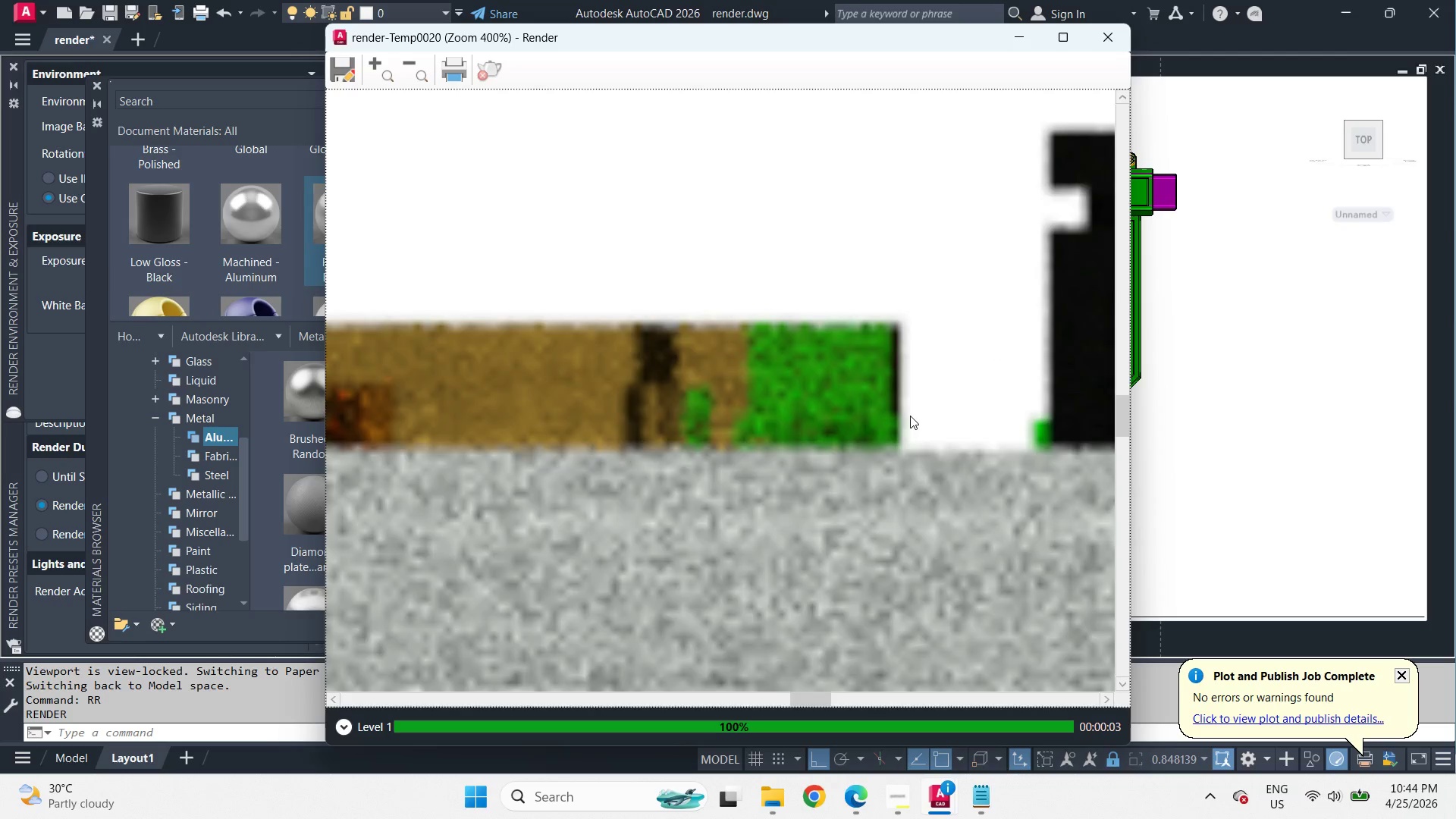 
scroll: coordinate [910, 416], scroll_direction: down, amount: 1.0
 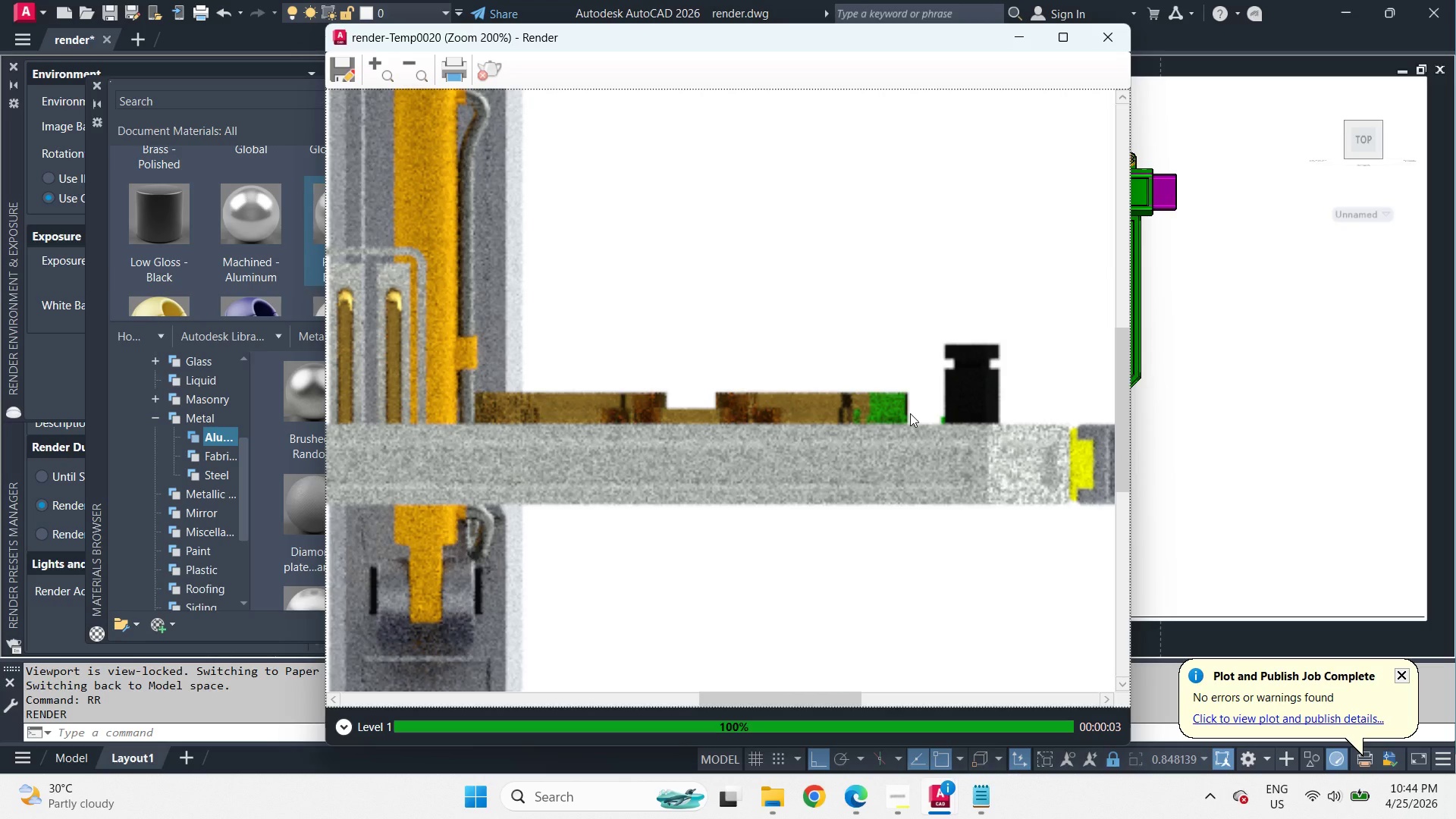 
key(Escape)
 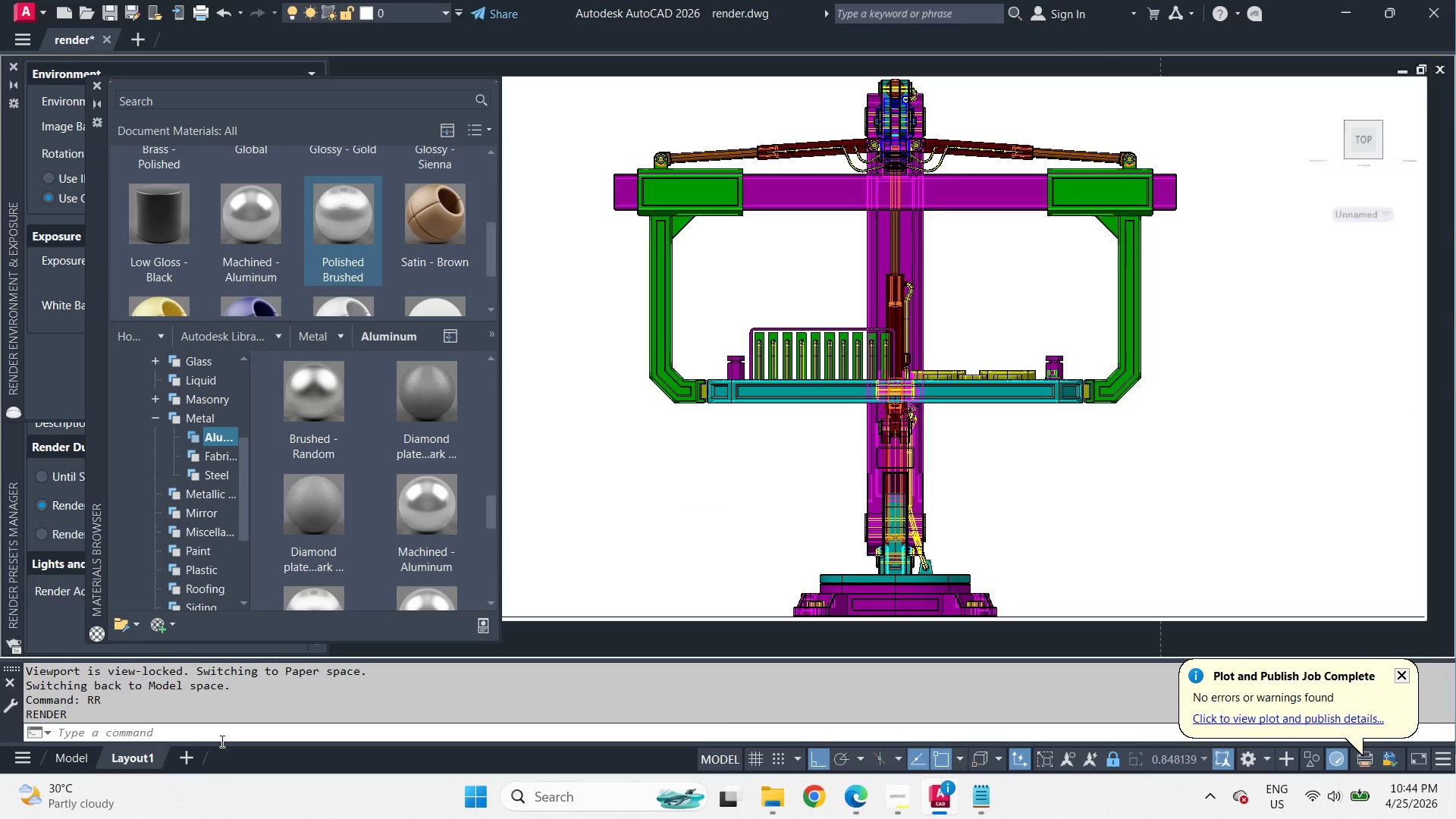 
left_click([77, 761])
 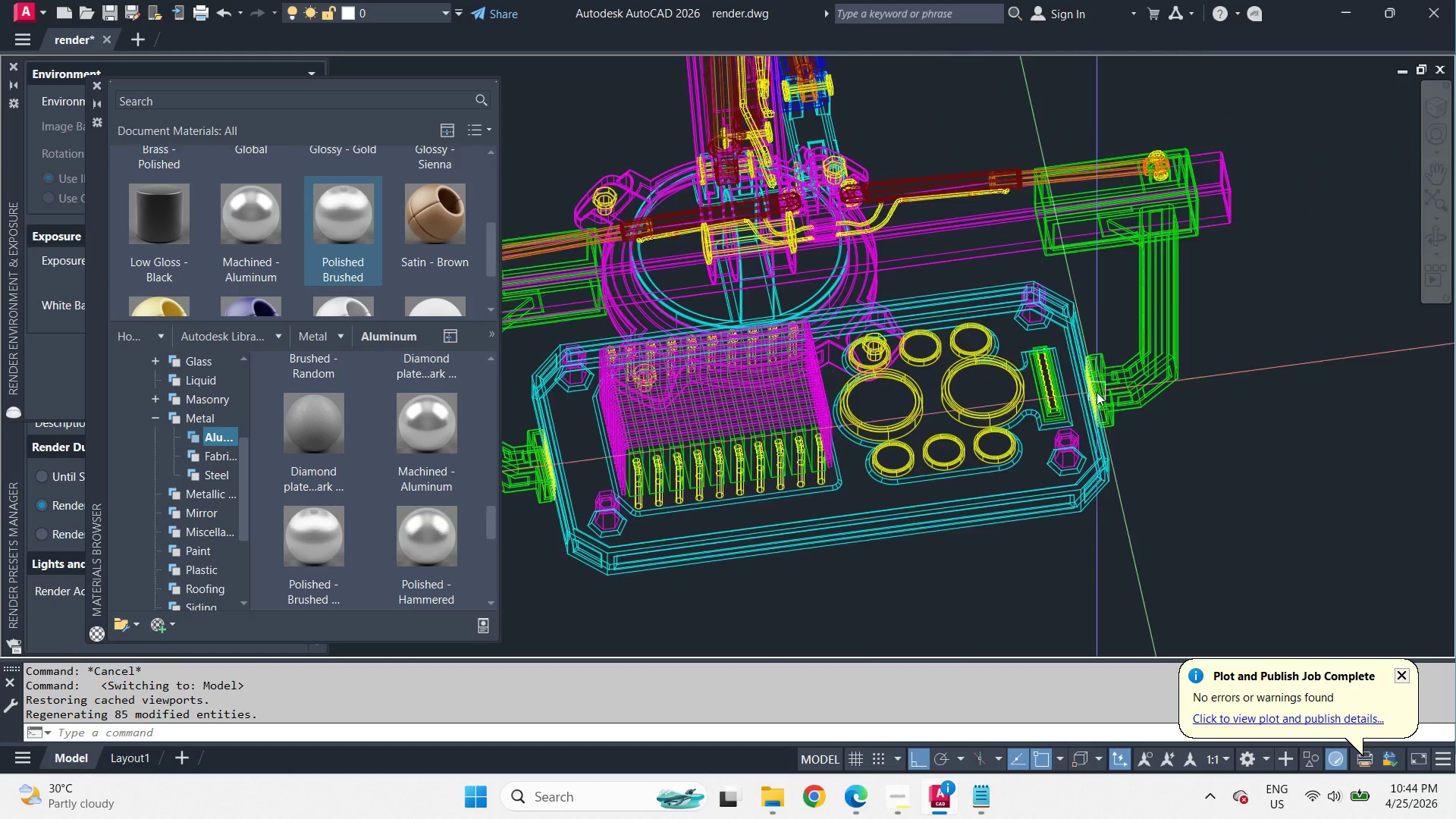 
key(Escape)
 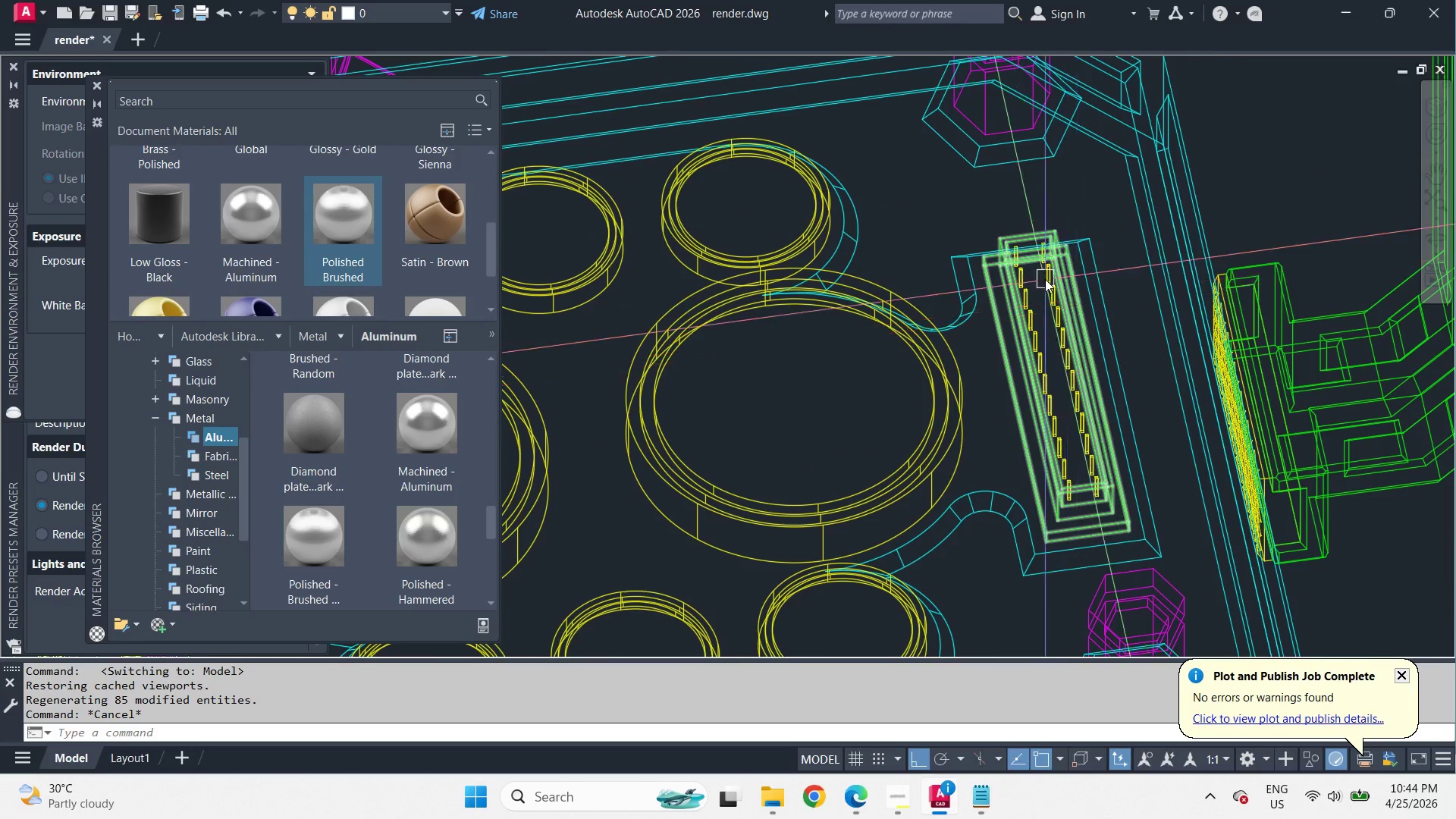 
left_click([1055, 271])
 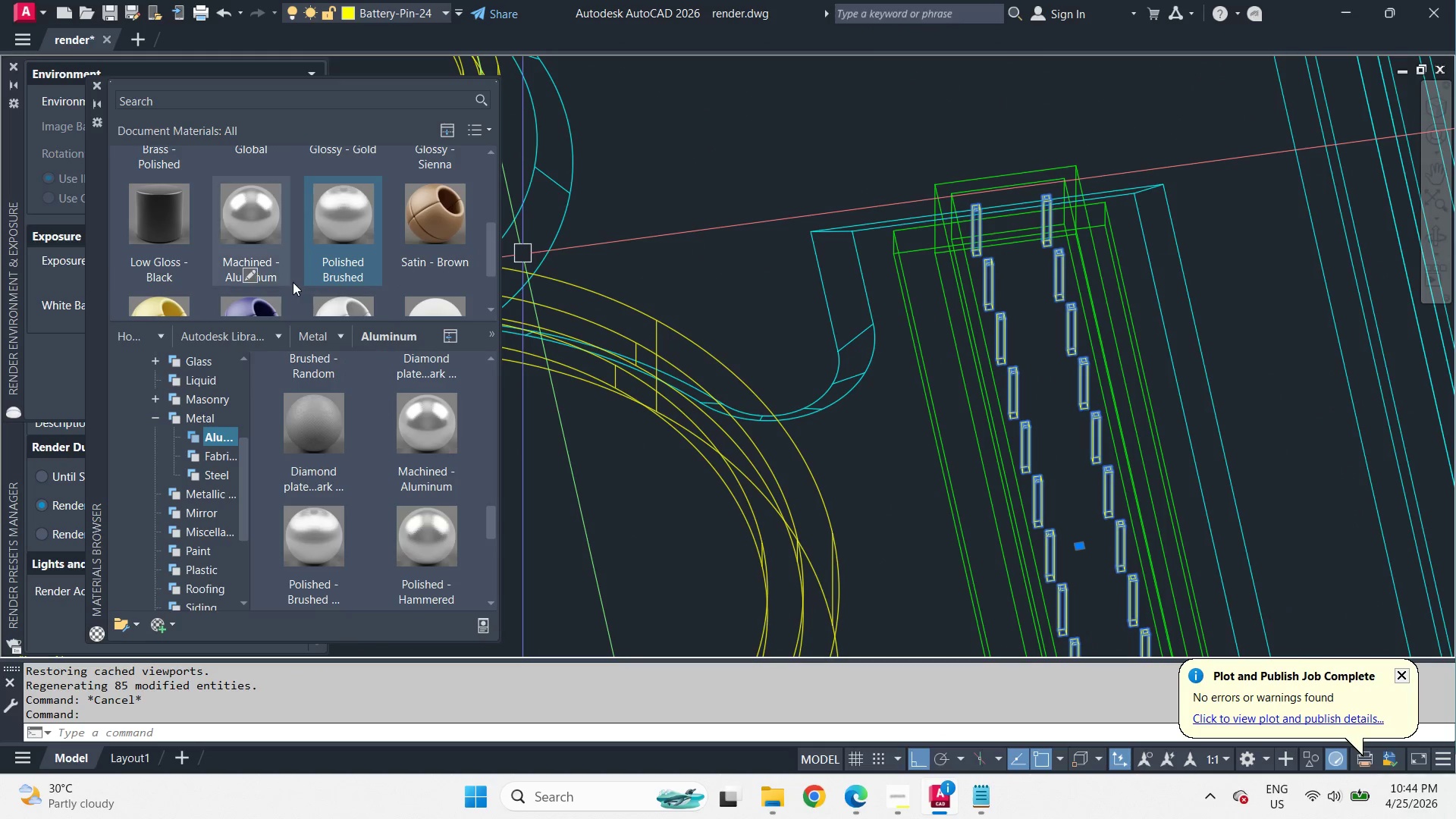 
scroll: coordinate [1038, 269], scroll_direction: up, amount: 5.0
 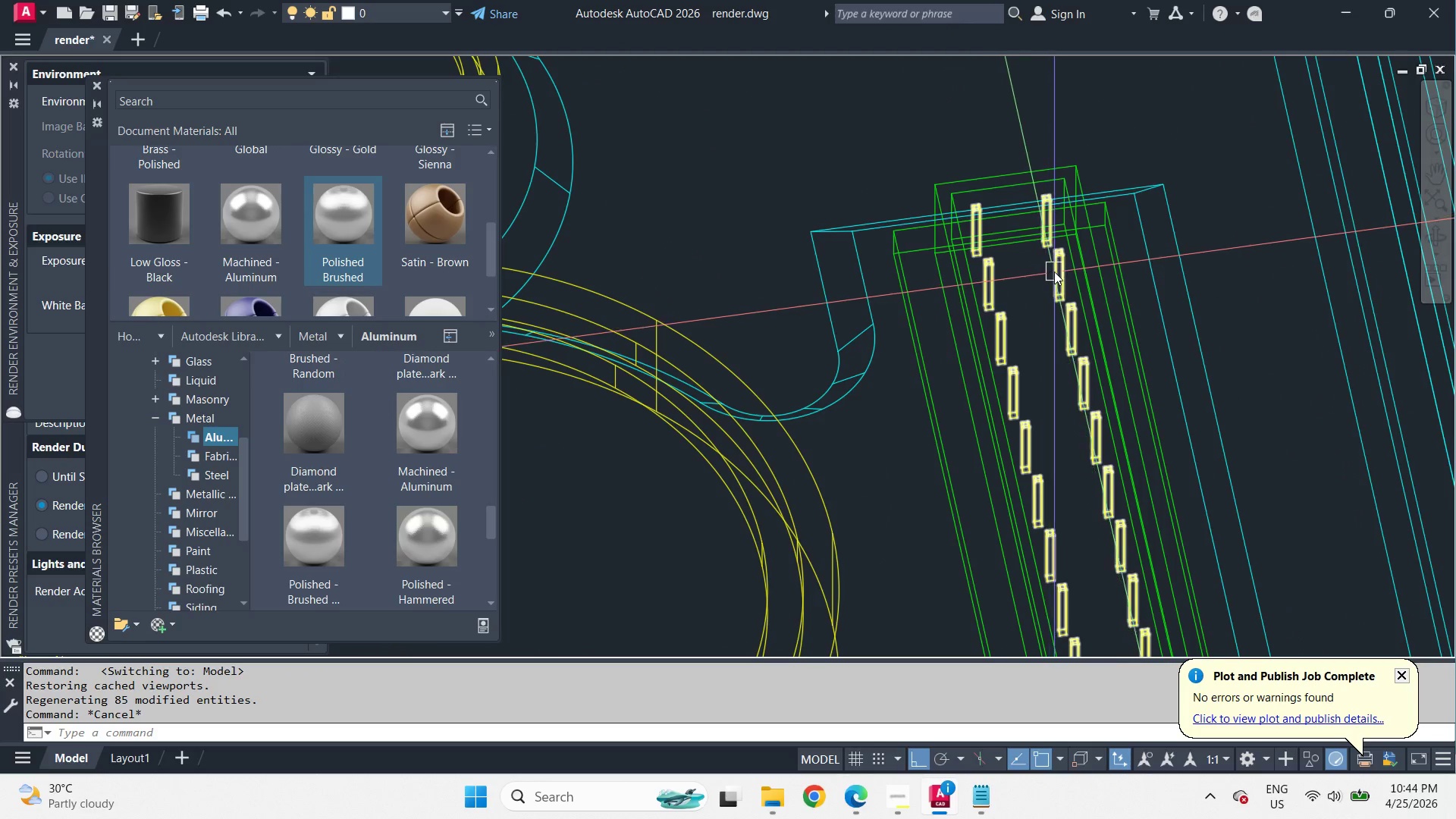 
right_click([148, 234])
 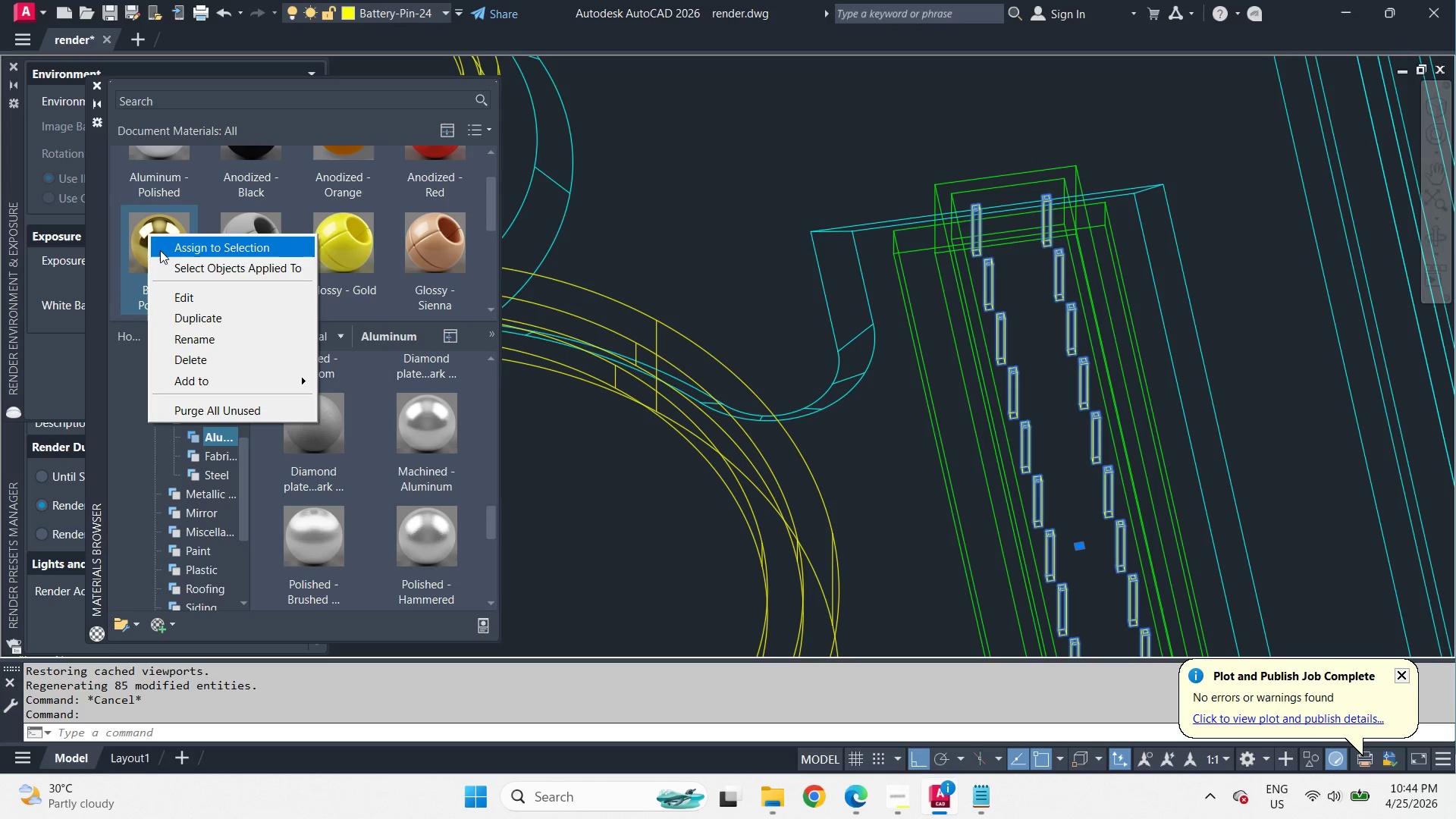 
scroll: coordinate [222, 280], scroll_direction: up, amount: 2.0
 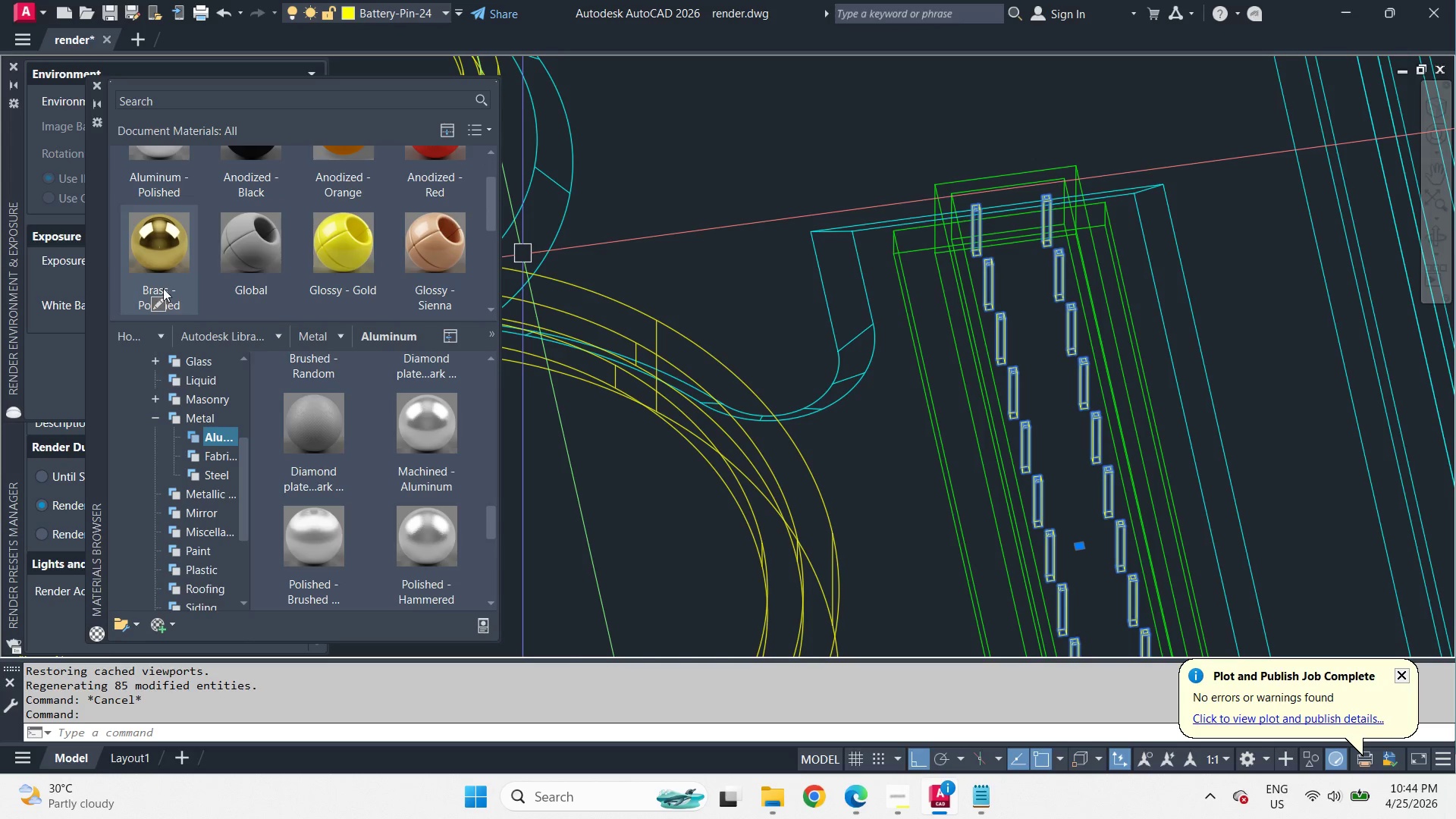 
left_click([160, 250])
 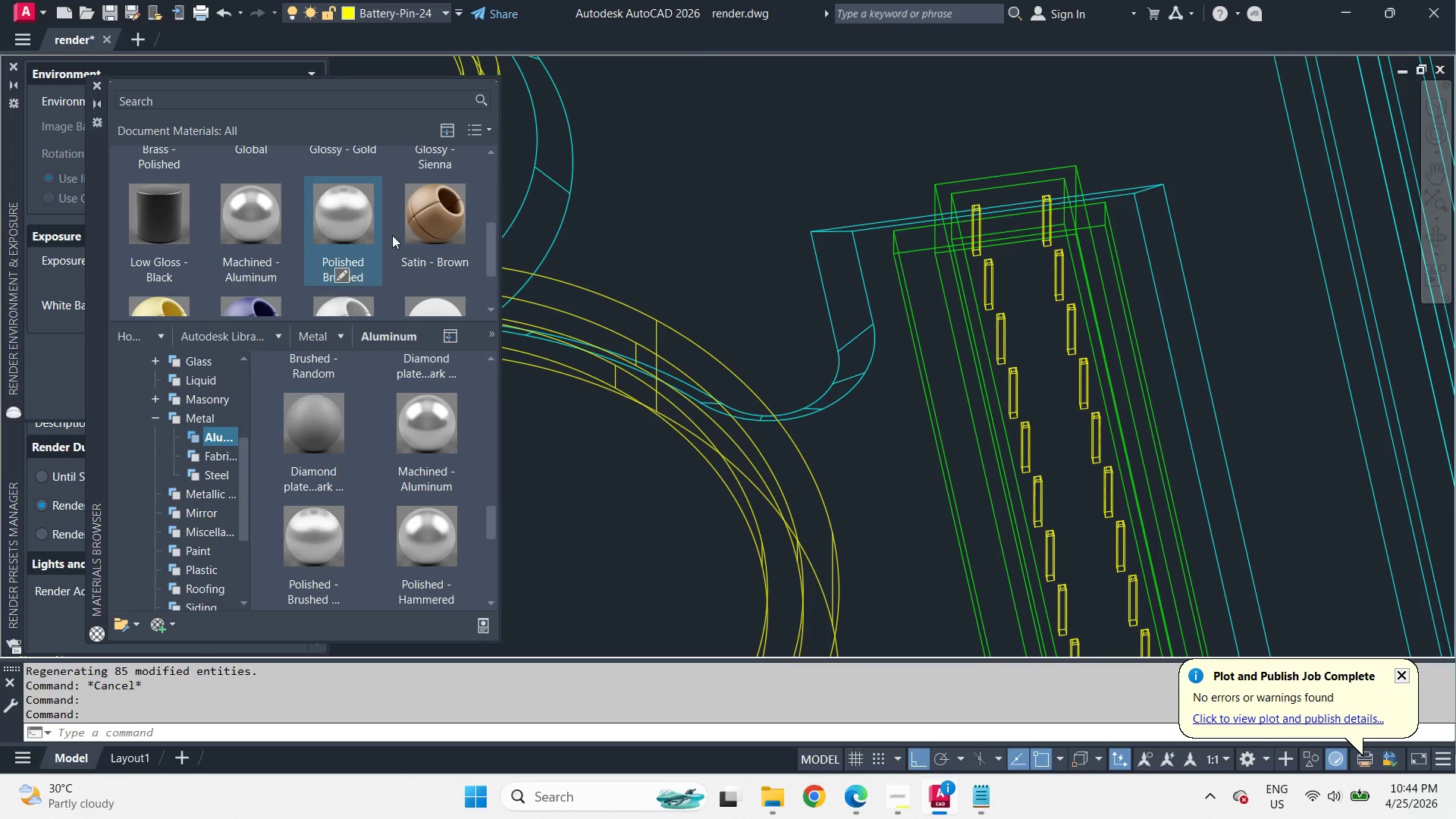 
key(Escape)
 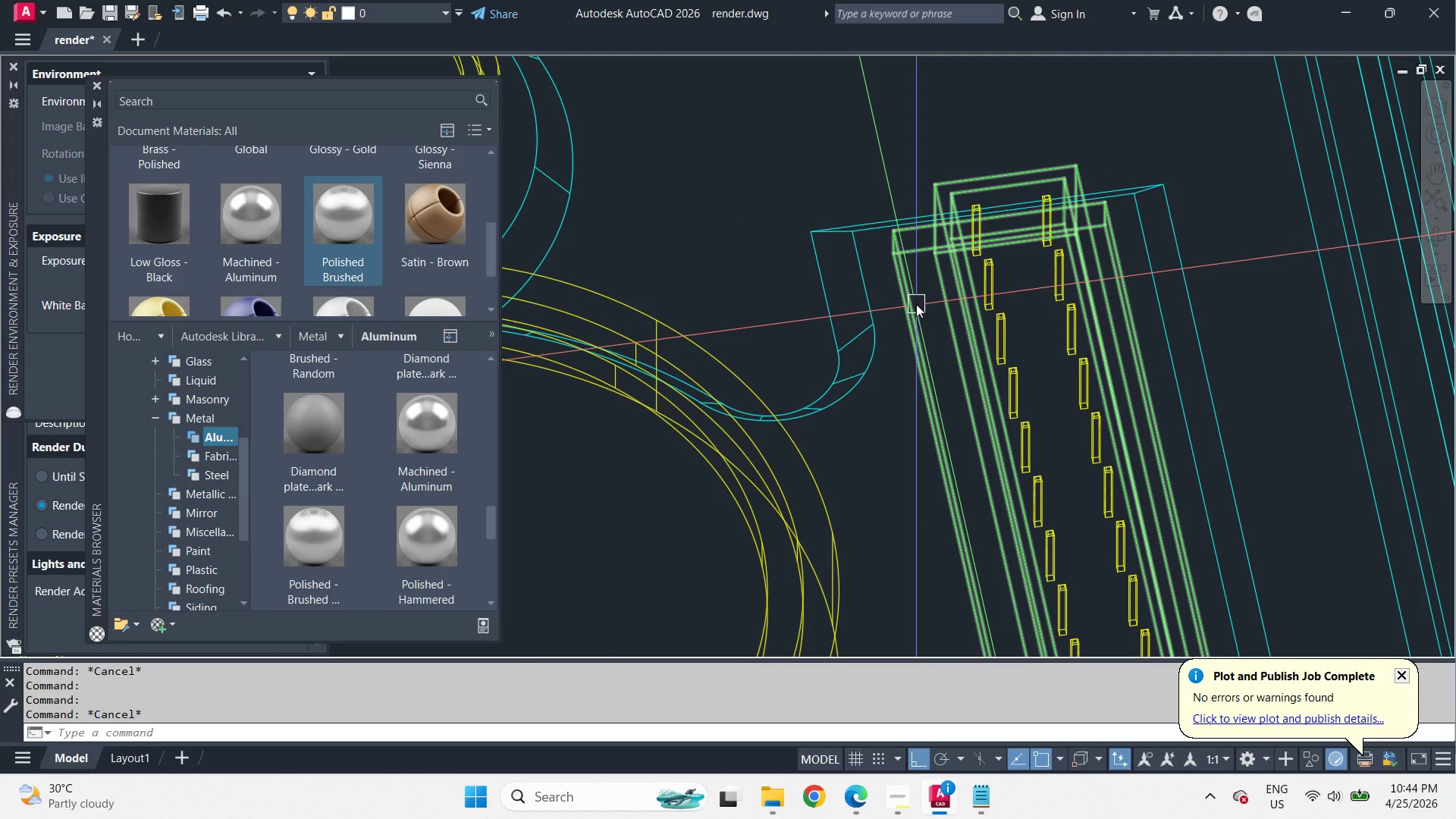 
left_click([916, 304])
 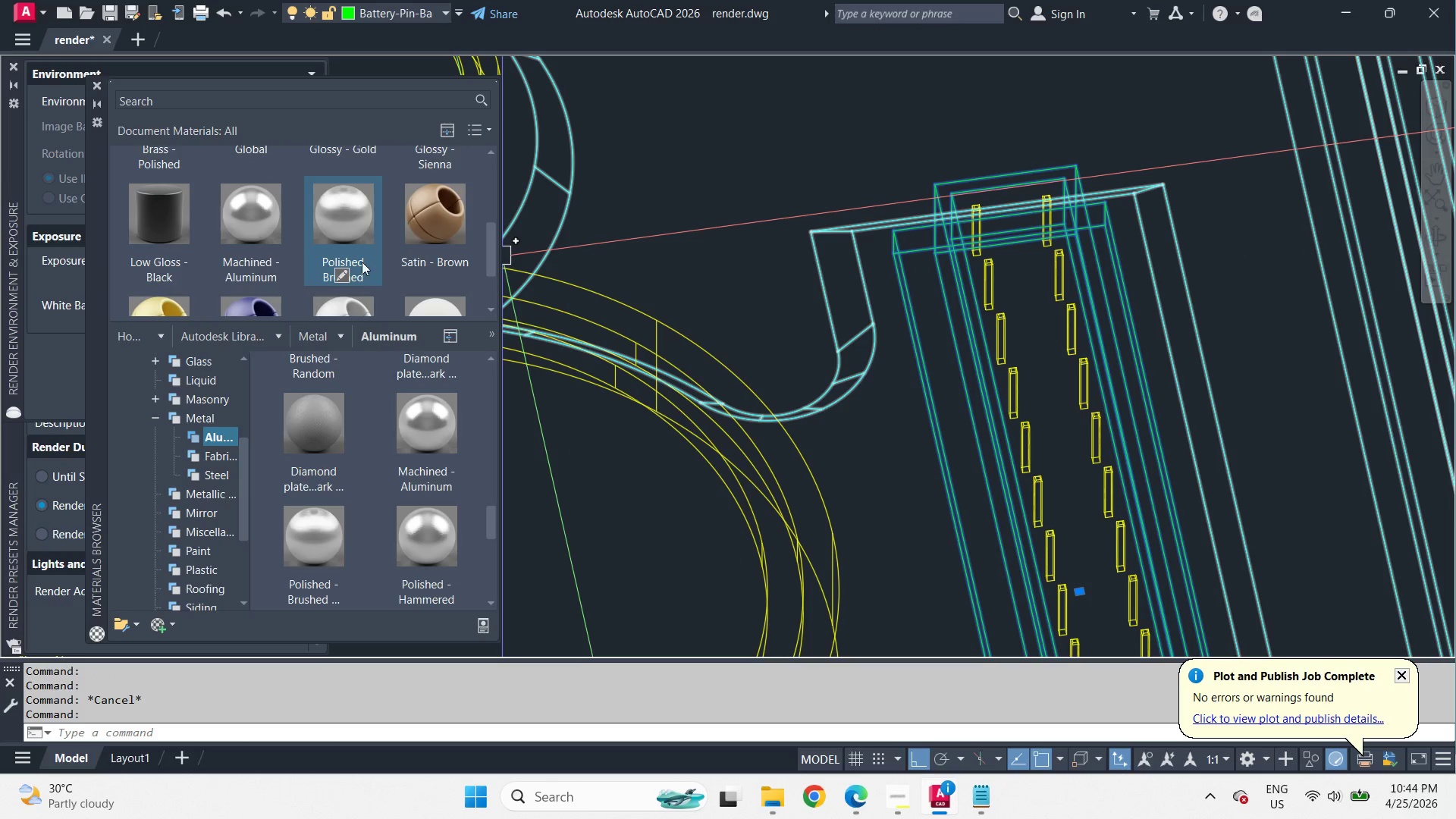 
scroll: coordinate [315, 265], scroll_direction: up, amount: 2.0
 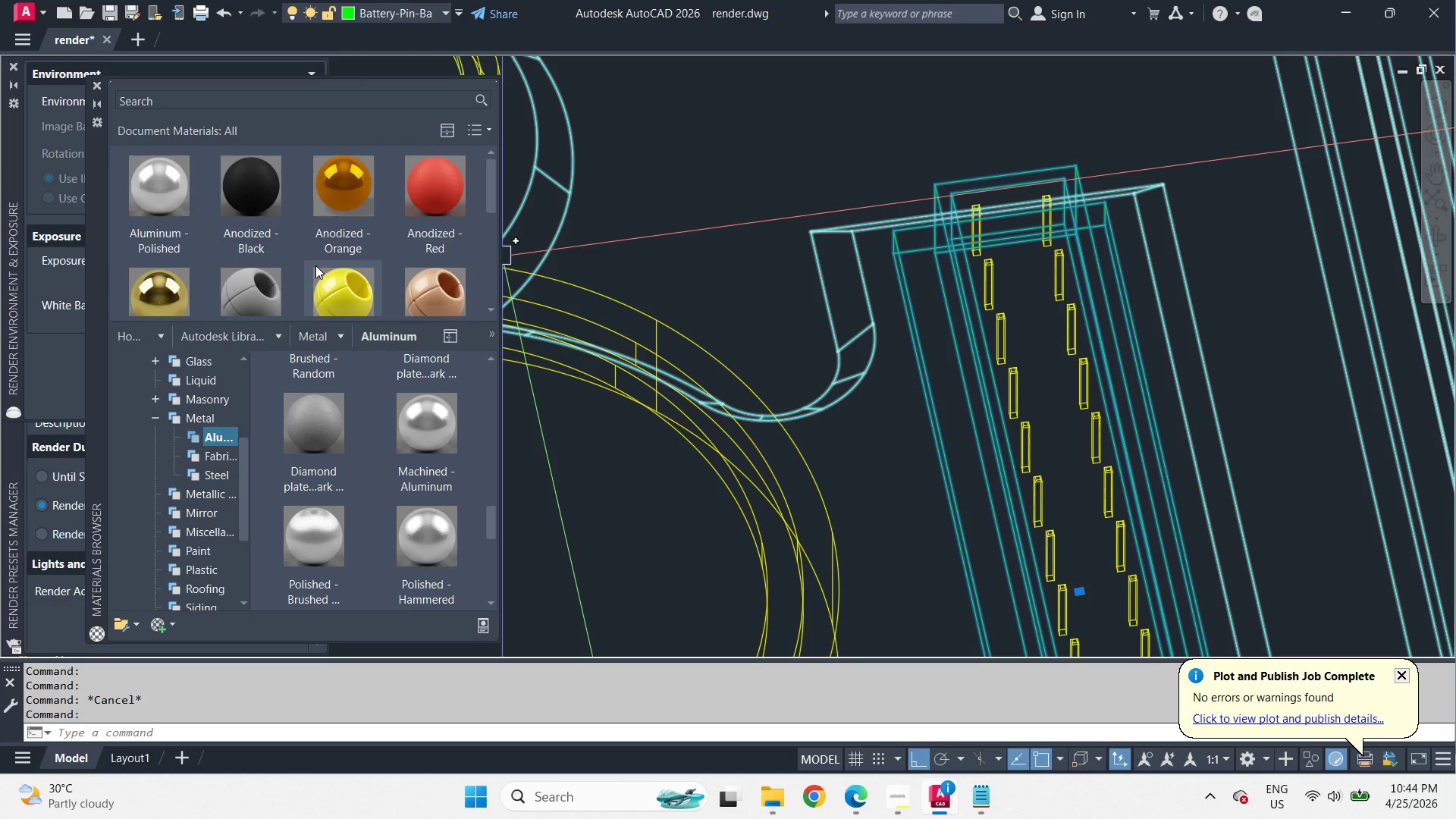 
scroll: coordinate [315, 265], scroll_direction: down, amount: 2.0
 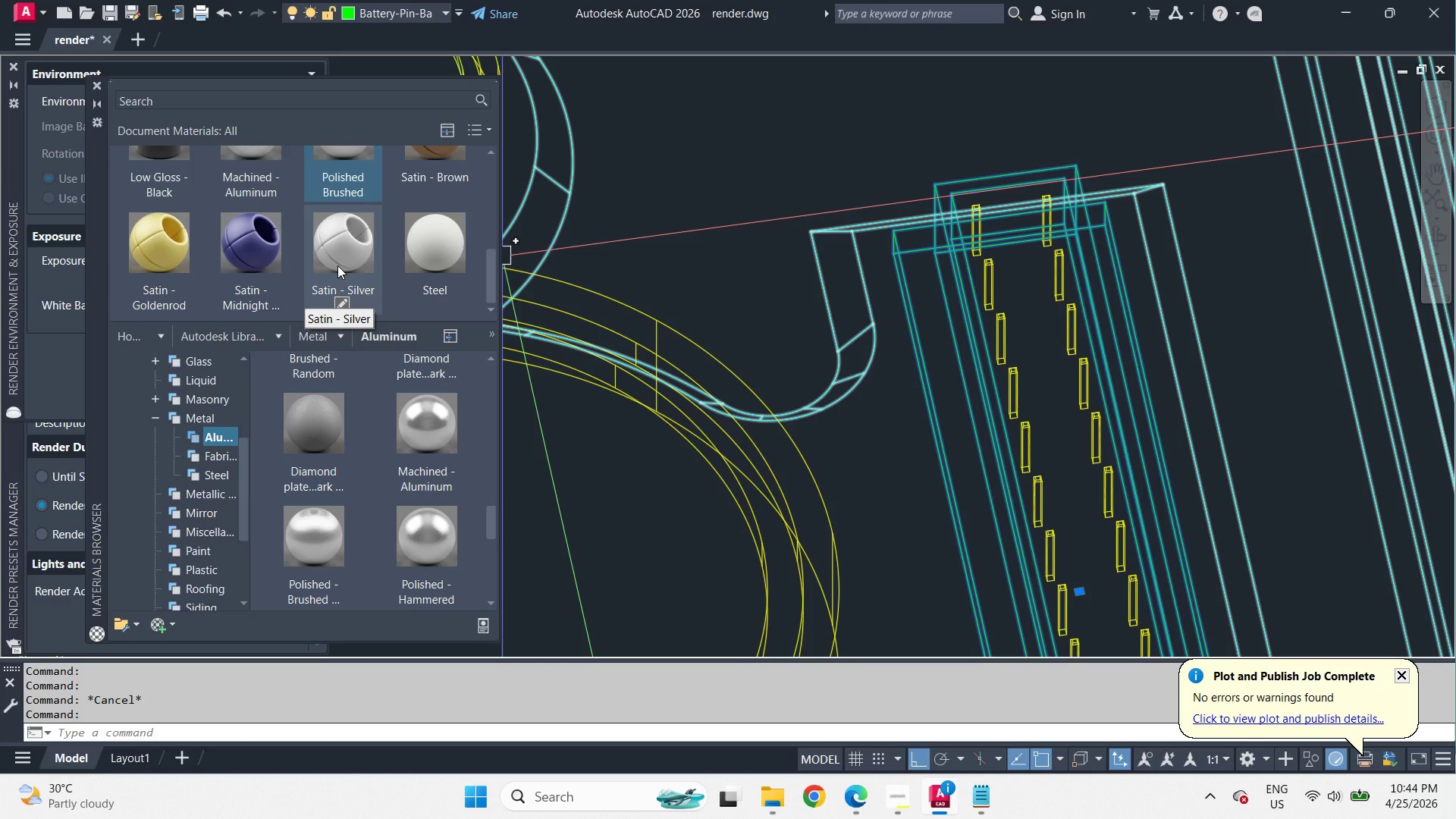 
scroll: coordinate [337, 265], scroll_direction: up, amount: 3.0
 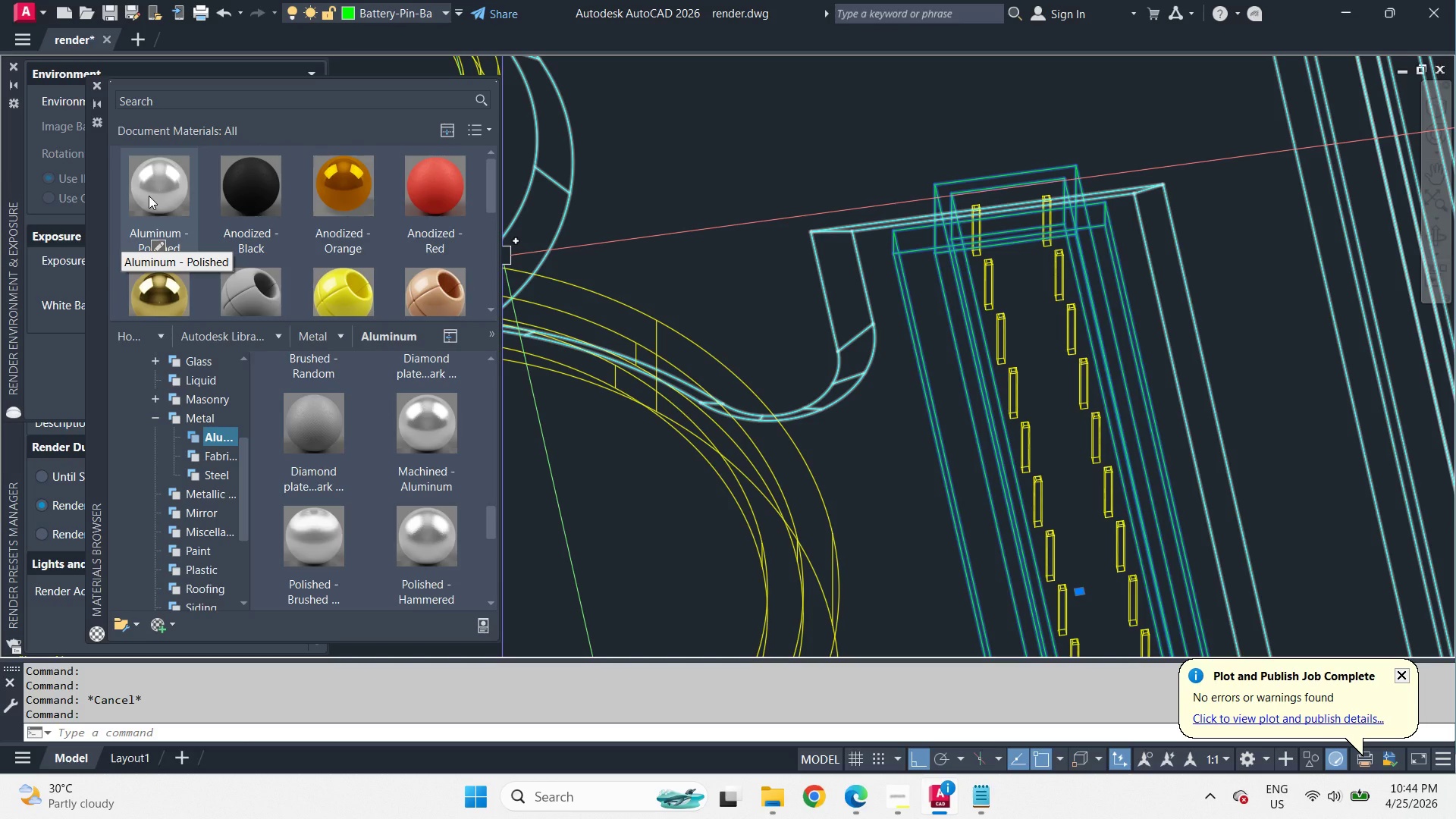 
key(Escape)
 